 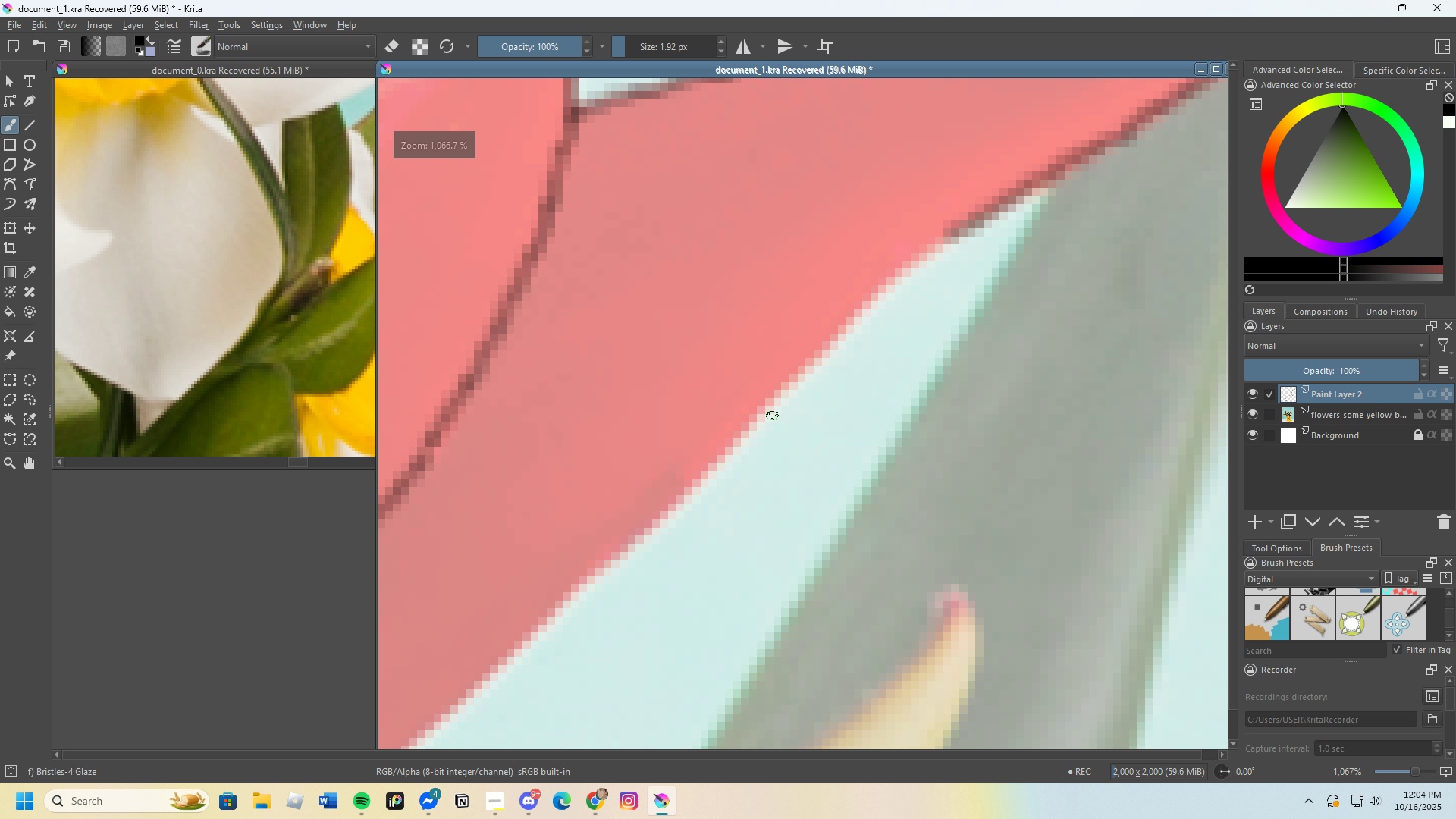 
scroll: coordinate [846, 325], scroll_direction: down, amount: 3.0
 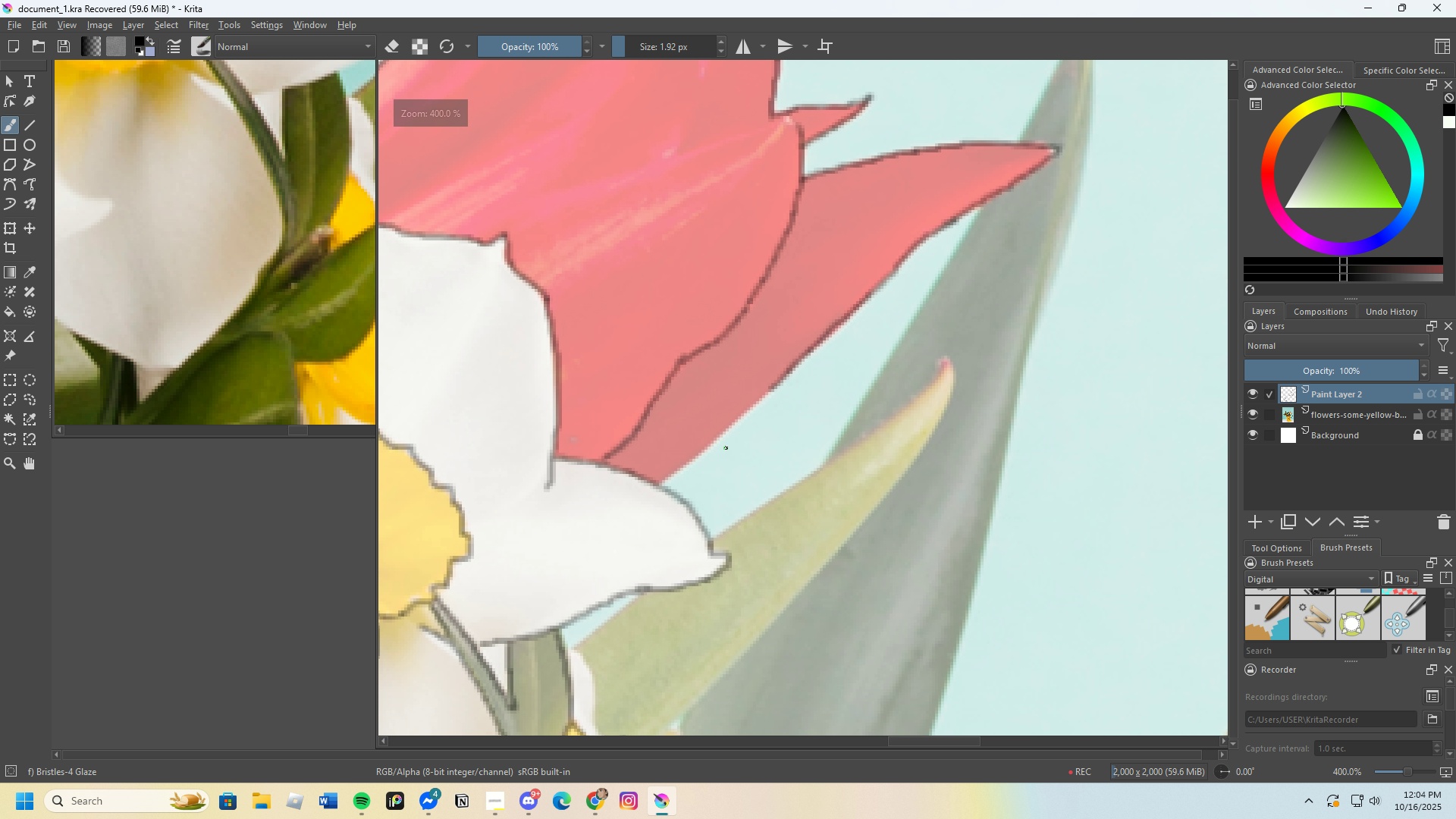 
scroll: coordinate [711, 518], scroll_direction: up, amount: 2.0
 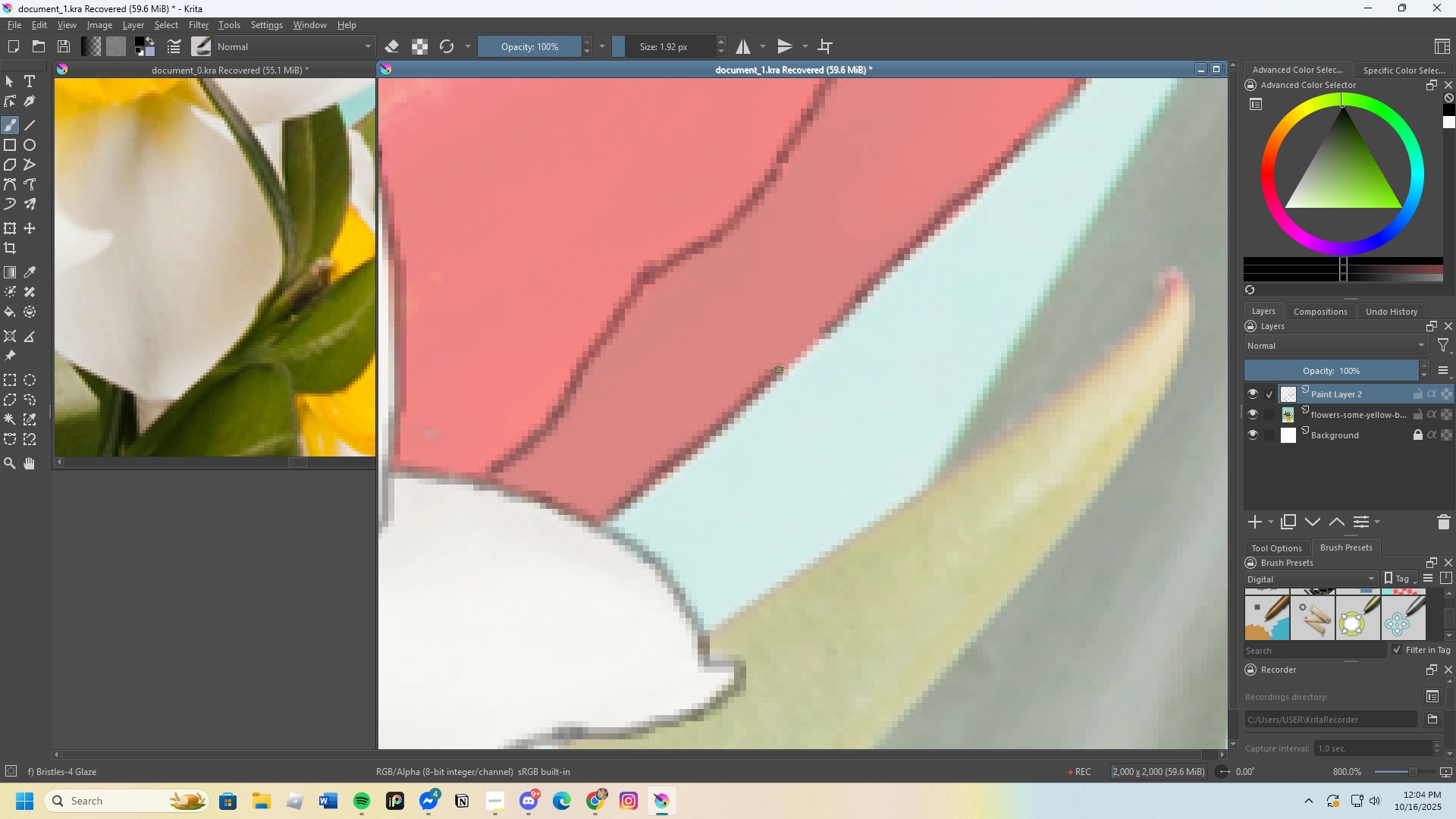 
scroll: coordinate [661, 487], scroll_direction: down, amount: 1.0
 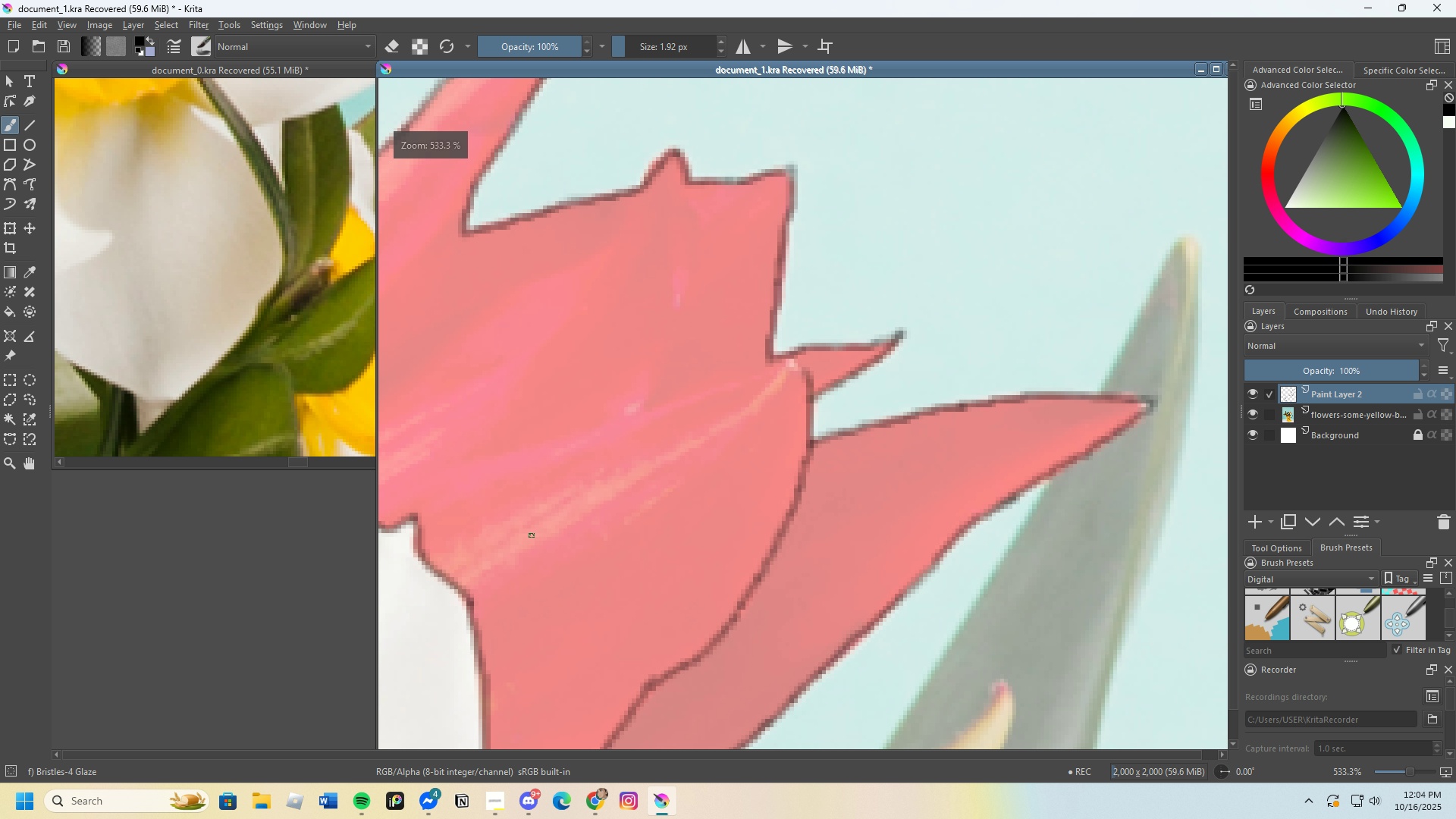 
scroll: coordinate [555, 514], scroll_direction: up, amount: 1.0
 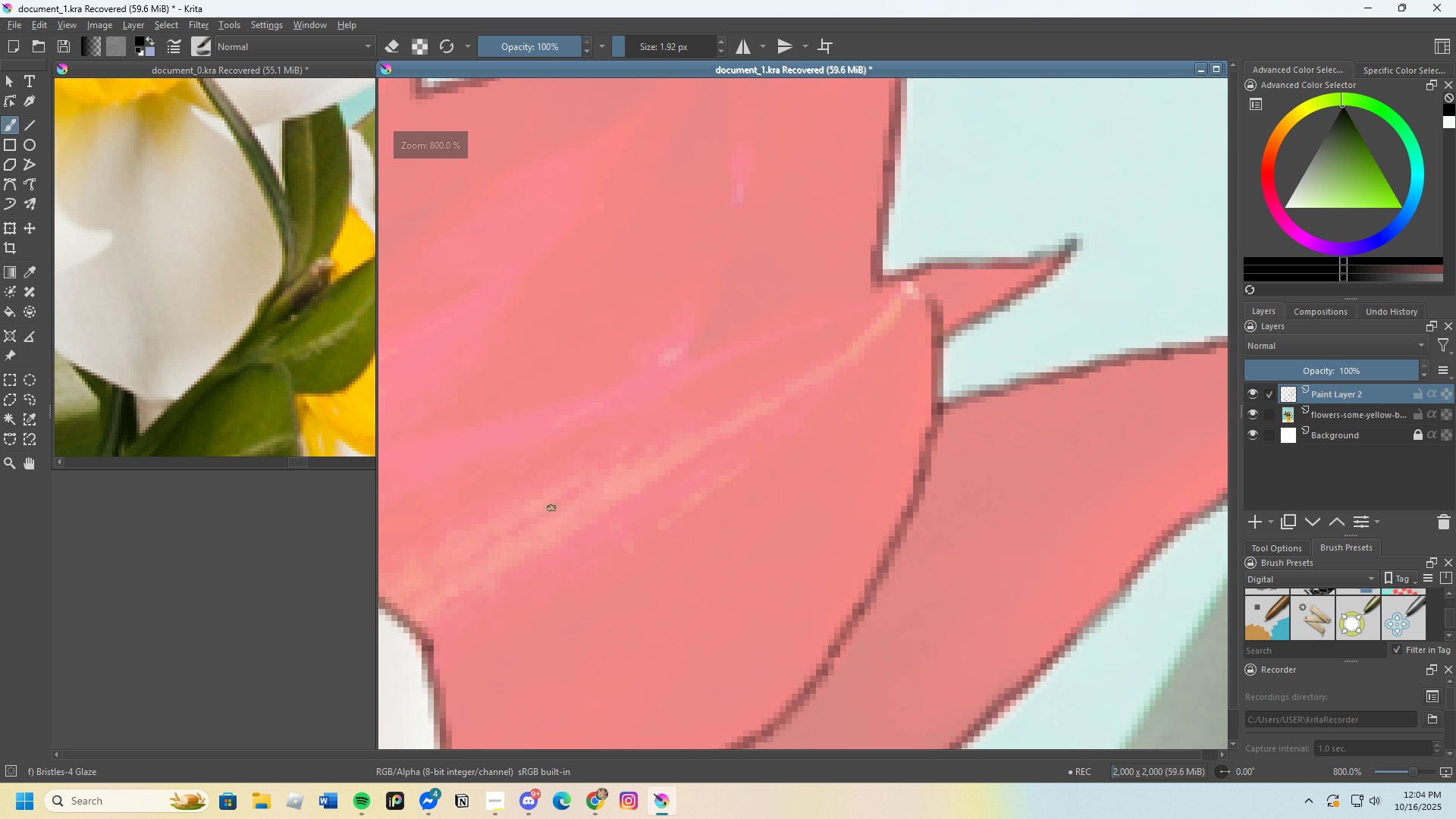 
scroll: coordinate [576, 508], scroll_direction: down, amount: 1.0
 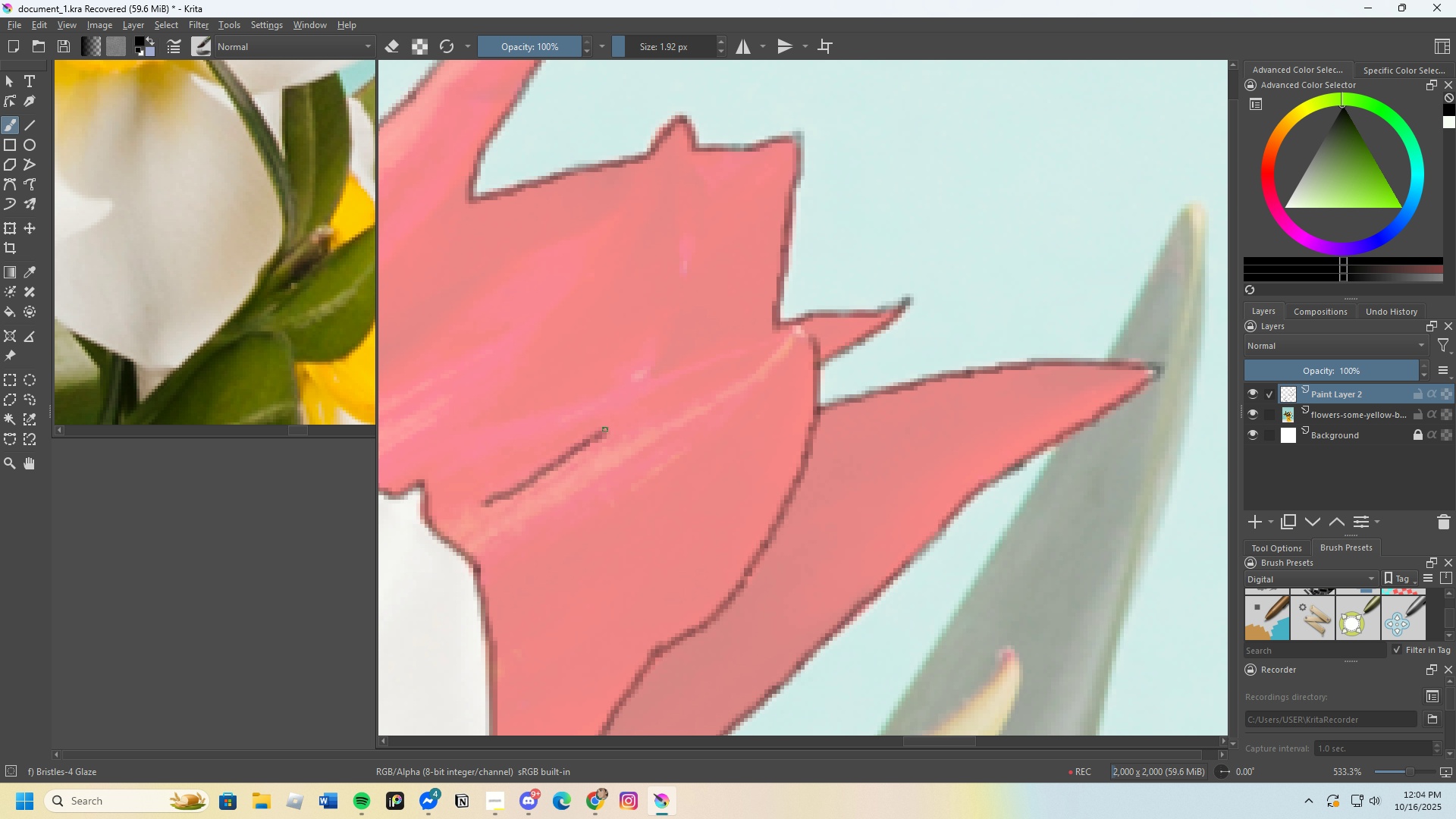 
key(Control+Z)
 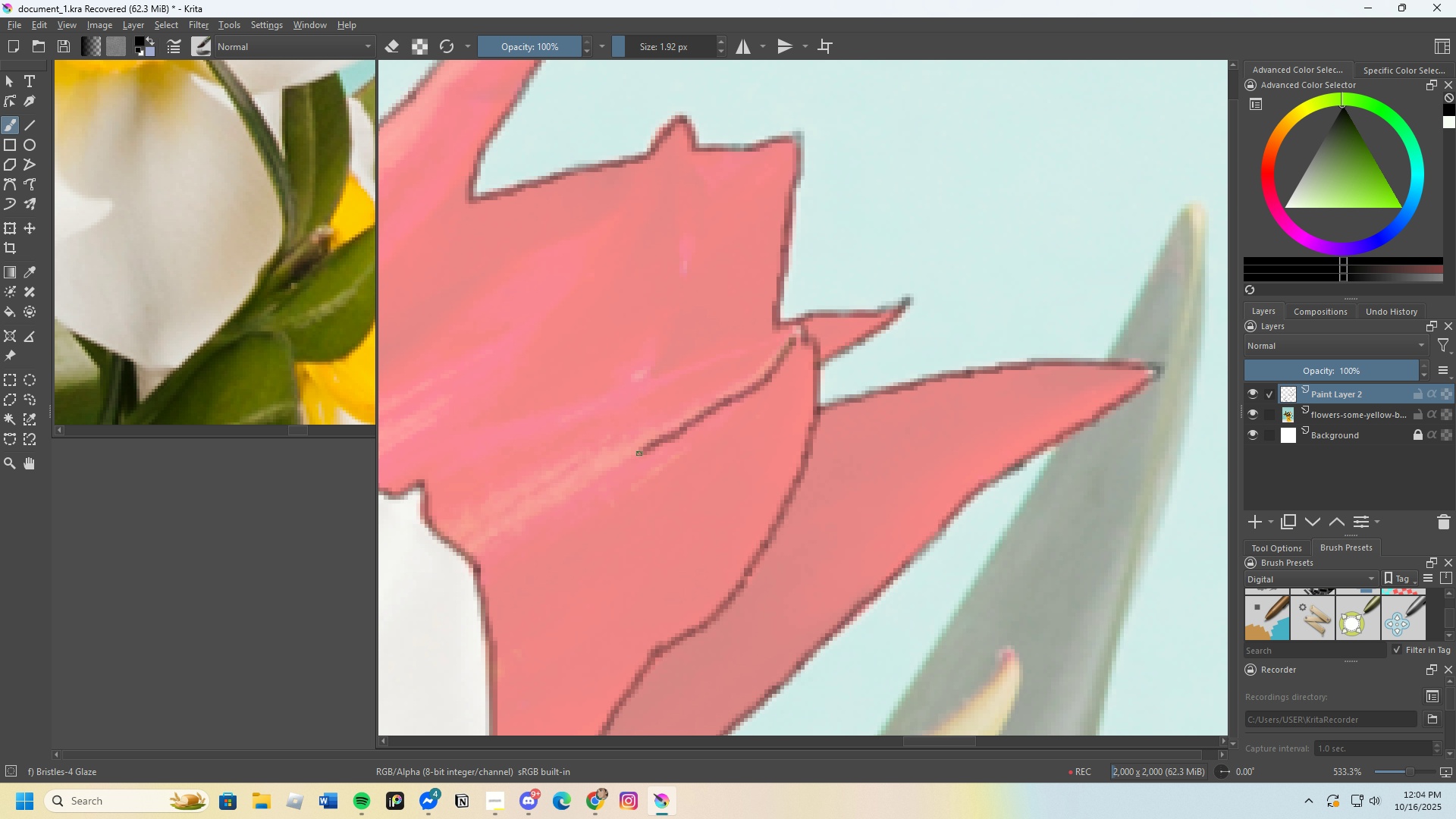 
wait(9.48)
 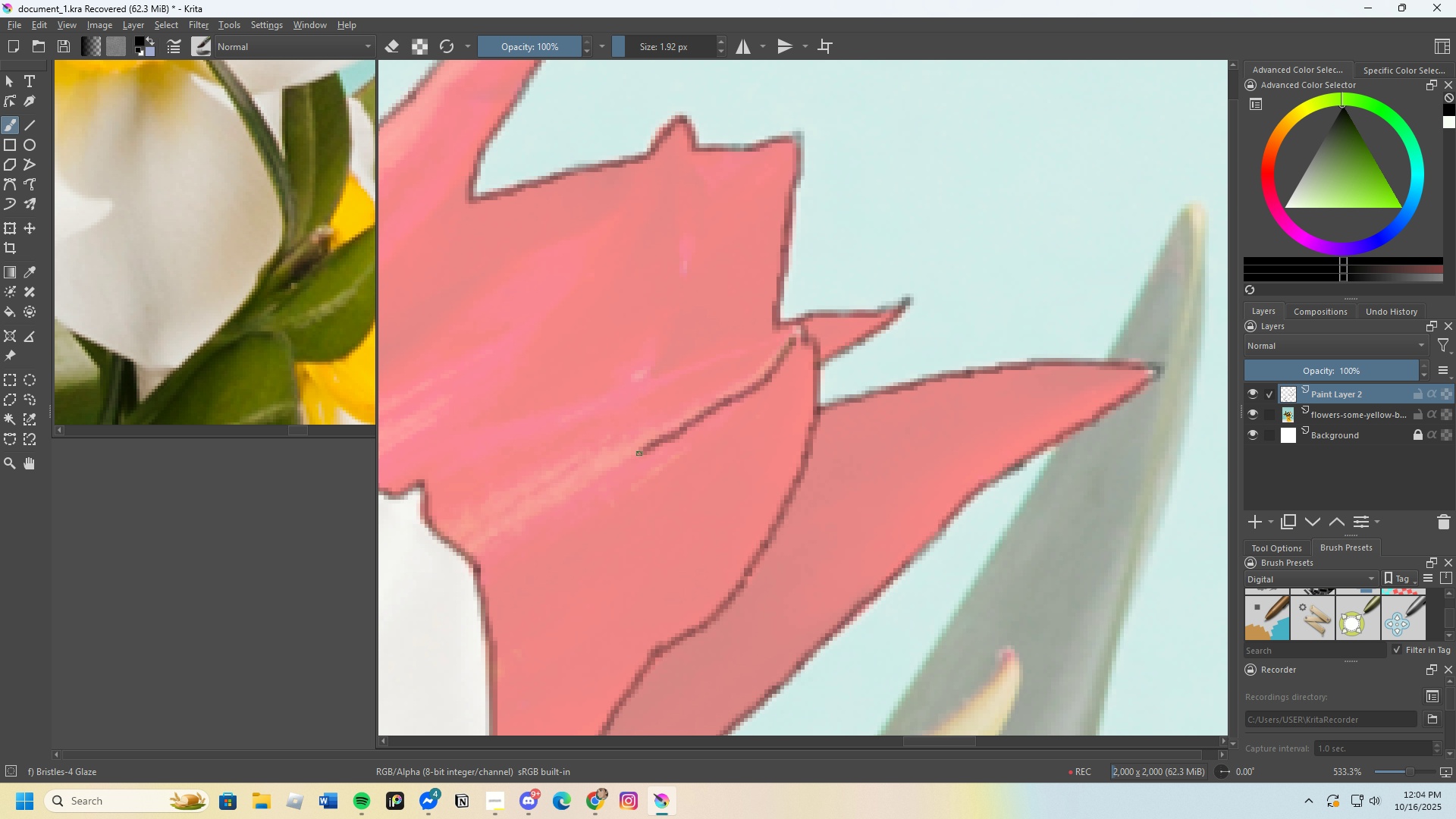 
scroll: coordinate [573, 393], scroll_direction: down, amount: 1.0
 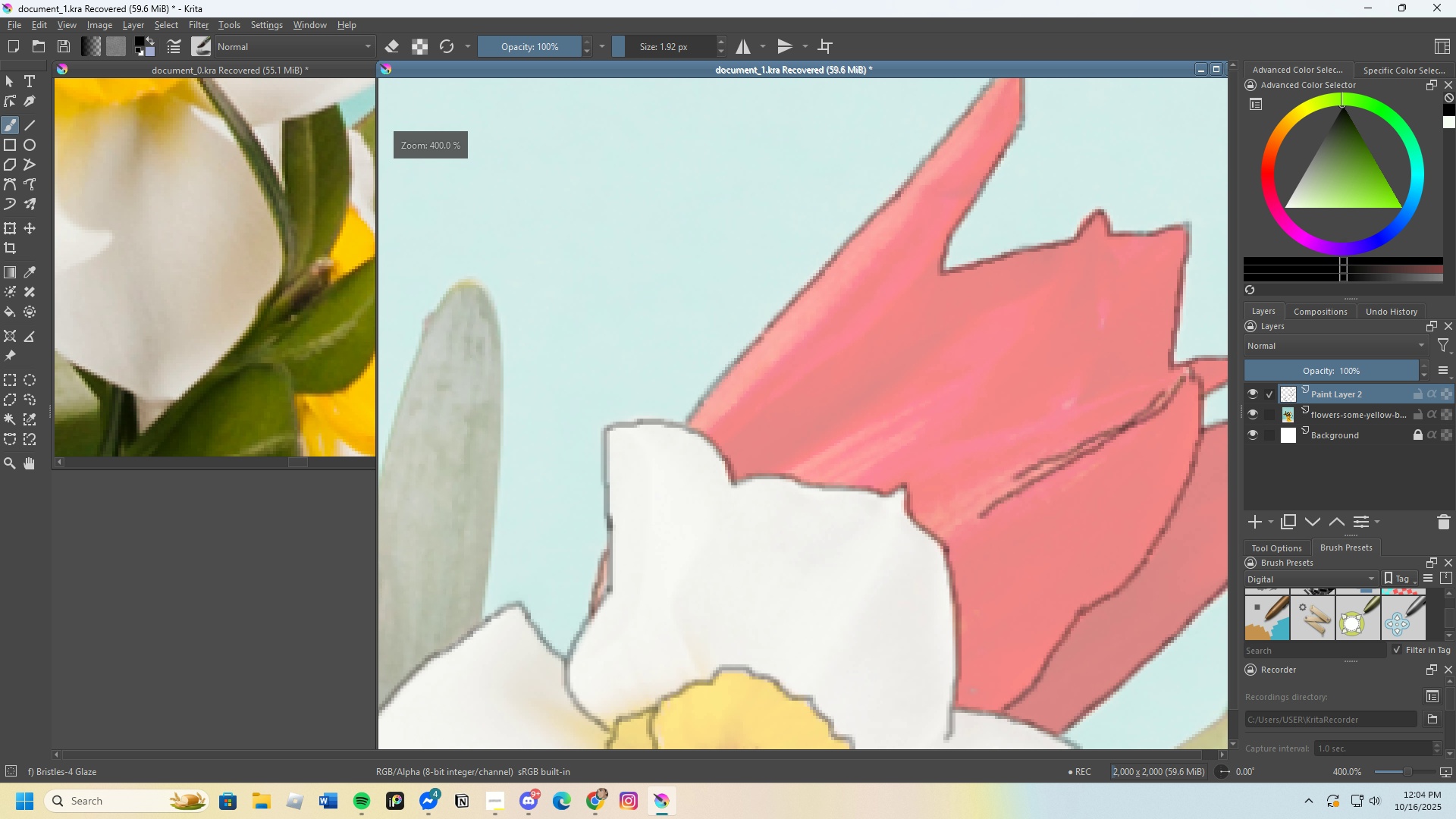 
scroll: coordinate [777, 442], scroll_direction: up, amount: 2.0
 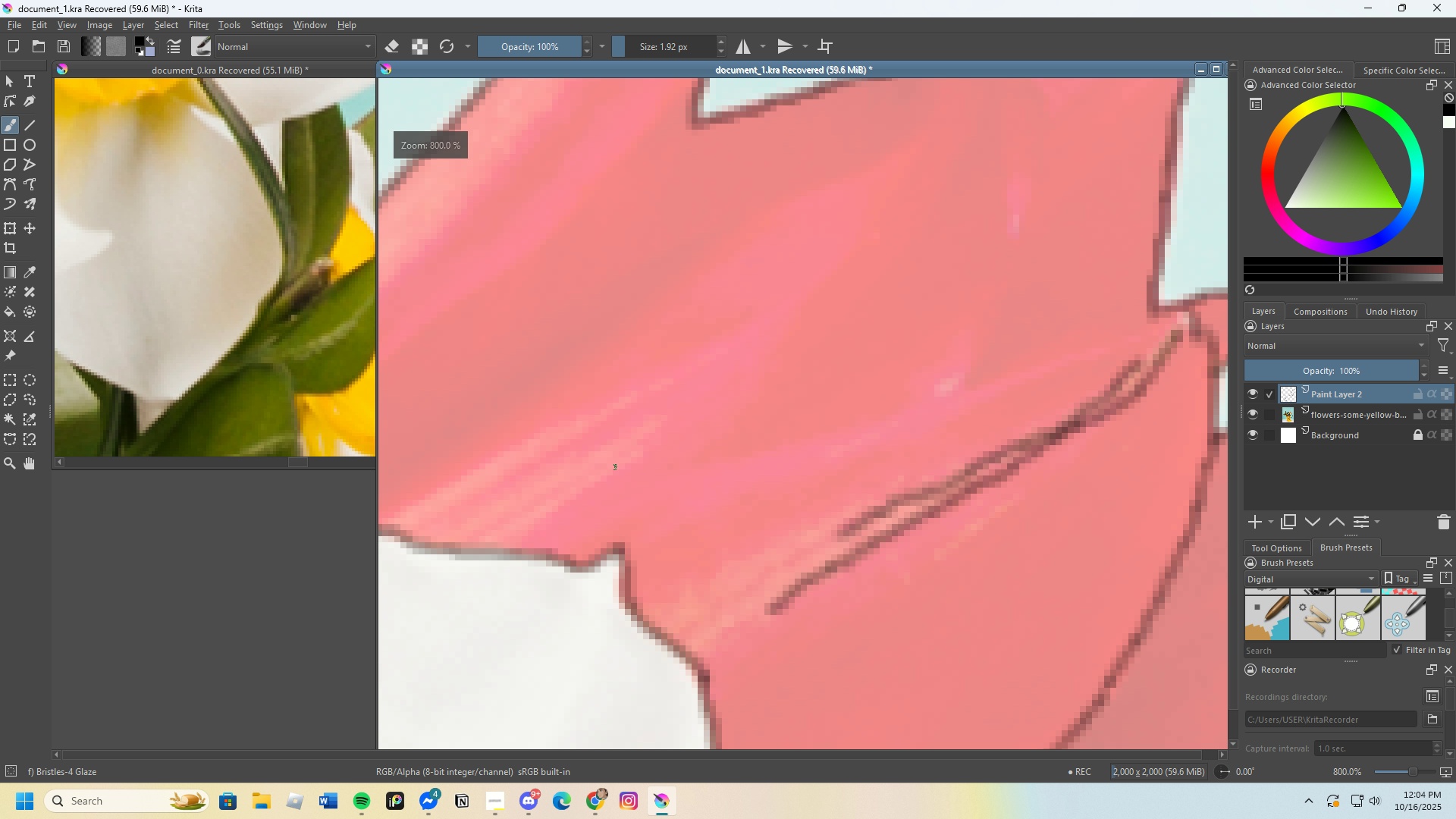 
scroll: coordinate [513, 474], scroll_direction: none, amount: 0.0
 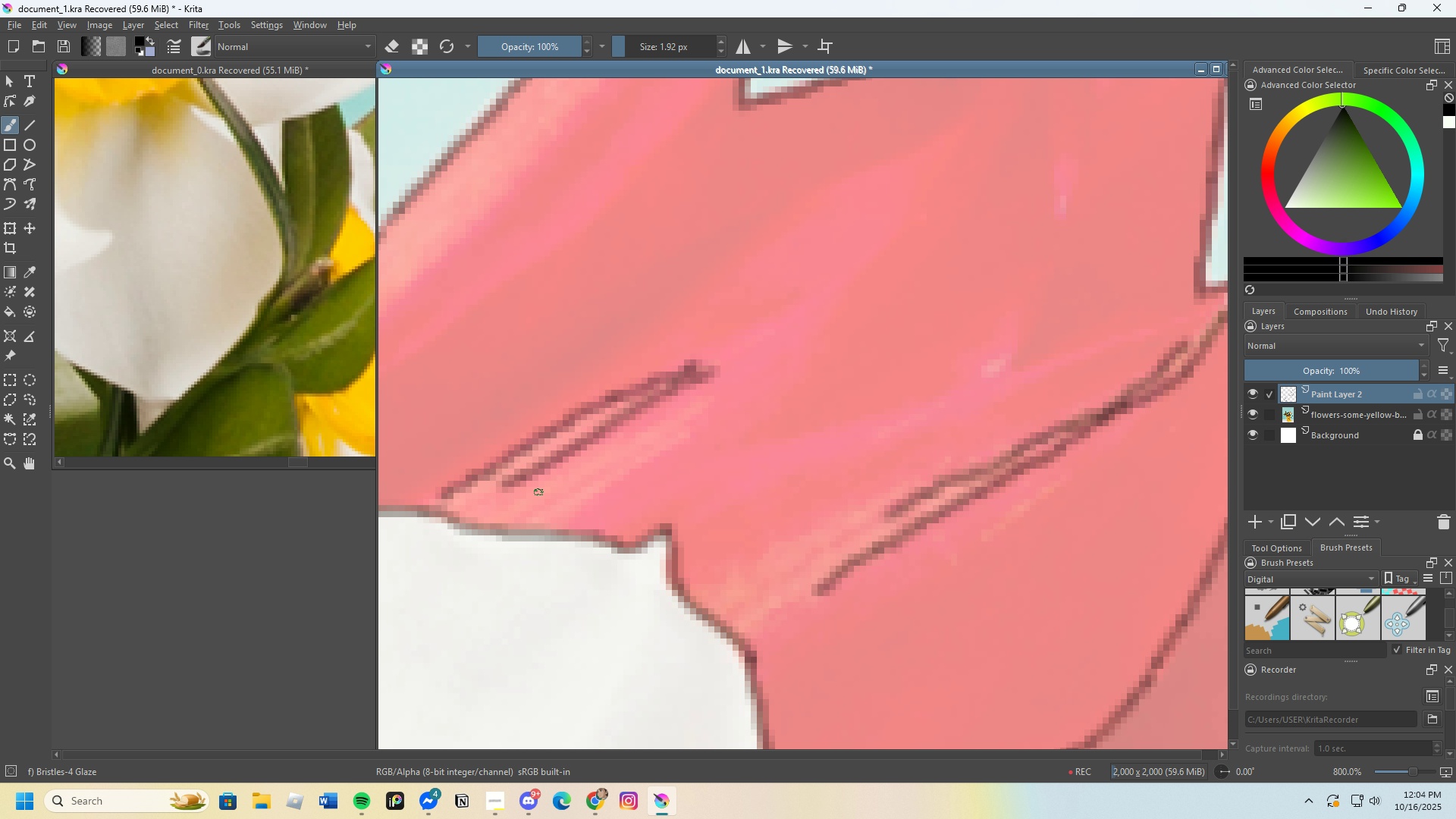 
wait(5.93)
 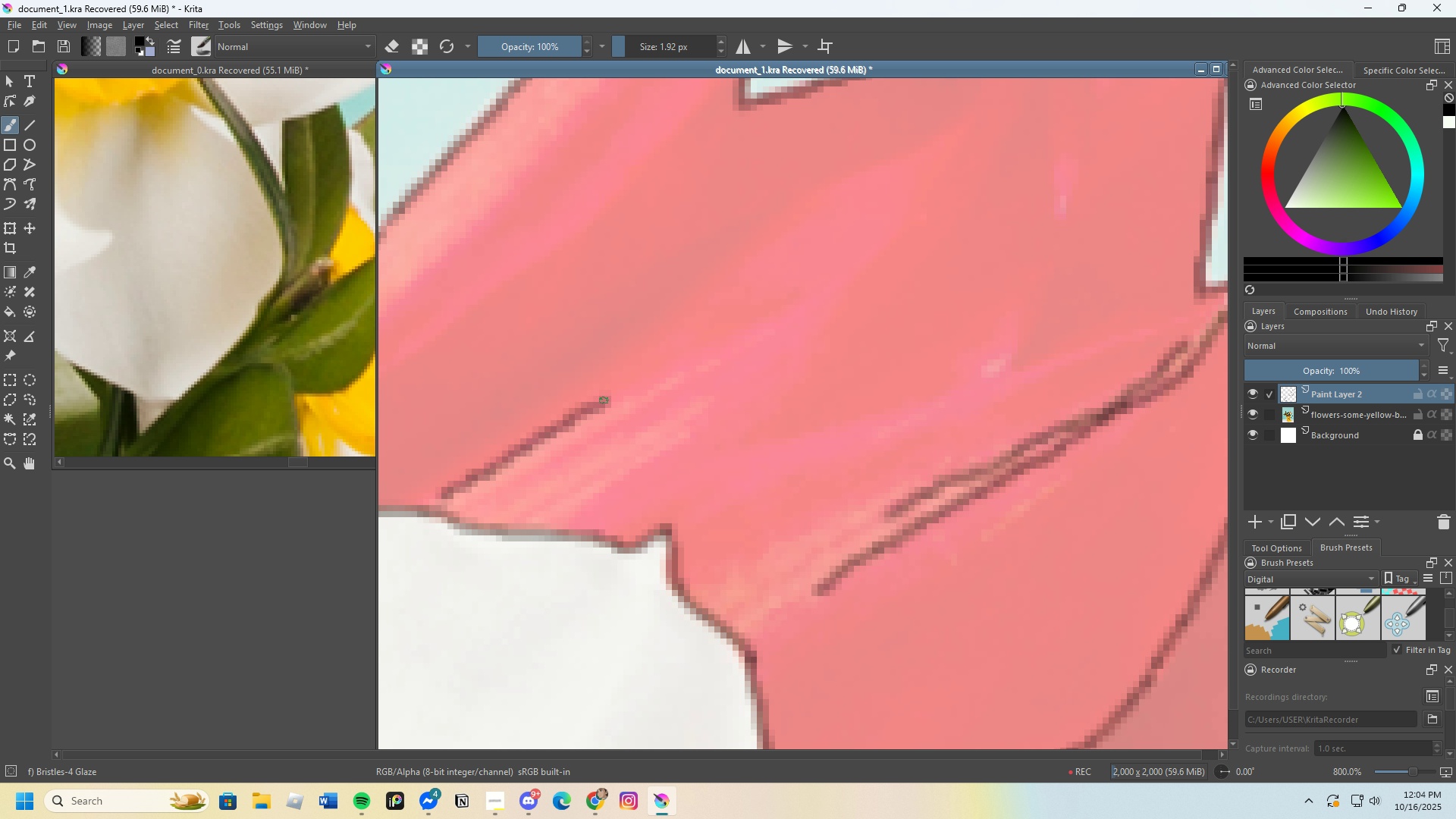 
key(Control+Z)
 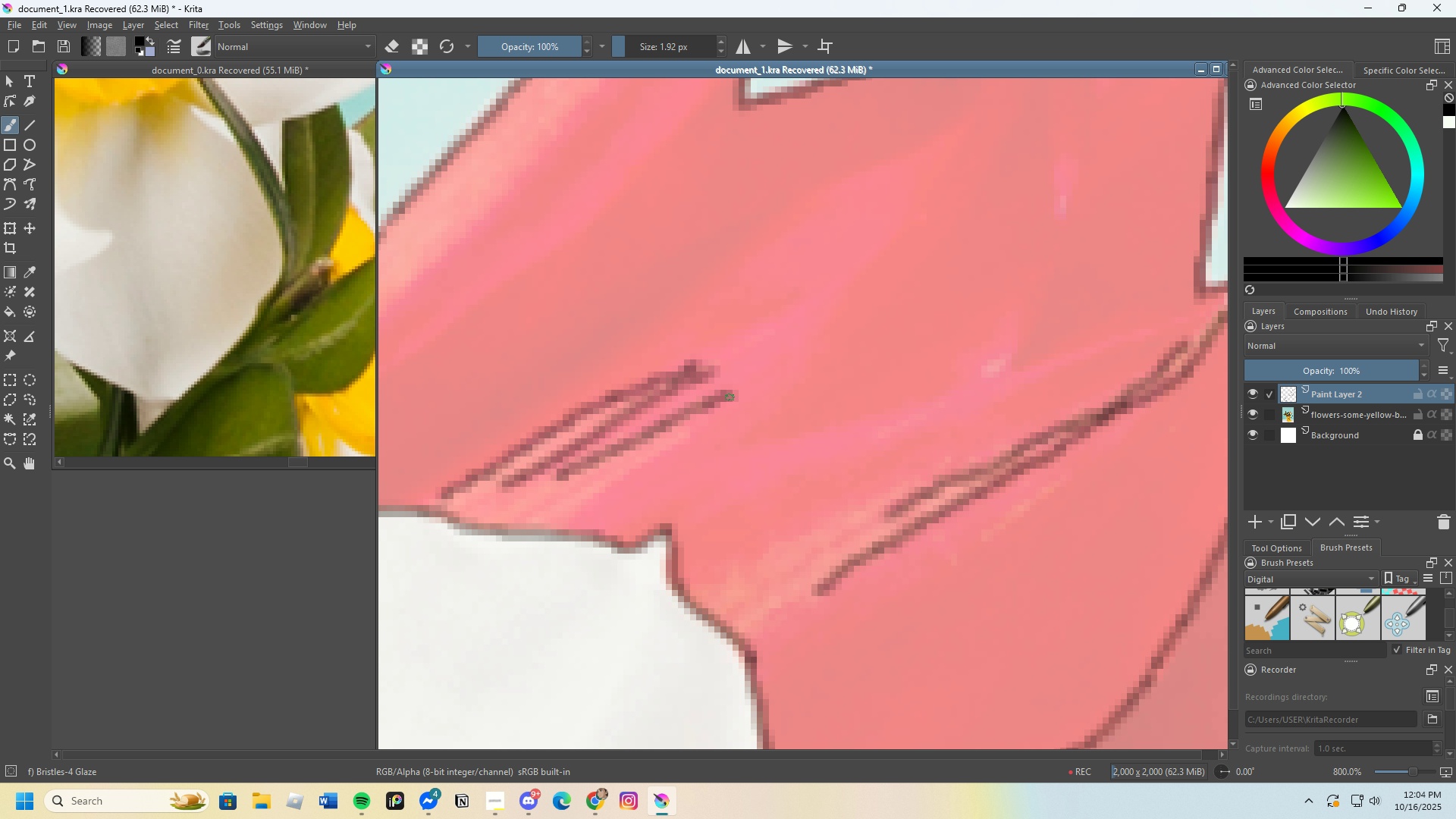 
scroll: coordinate [676, 419], scroll_direction: down, amount: 3.0
 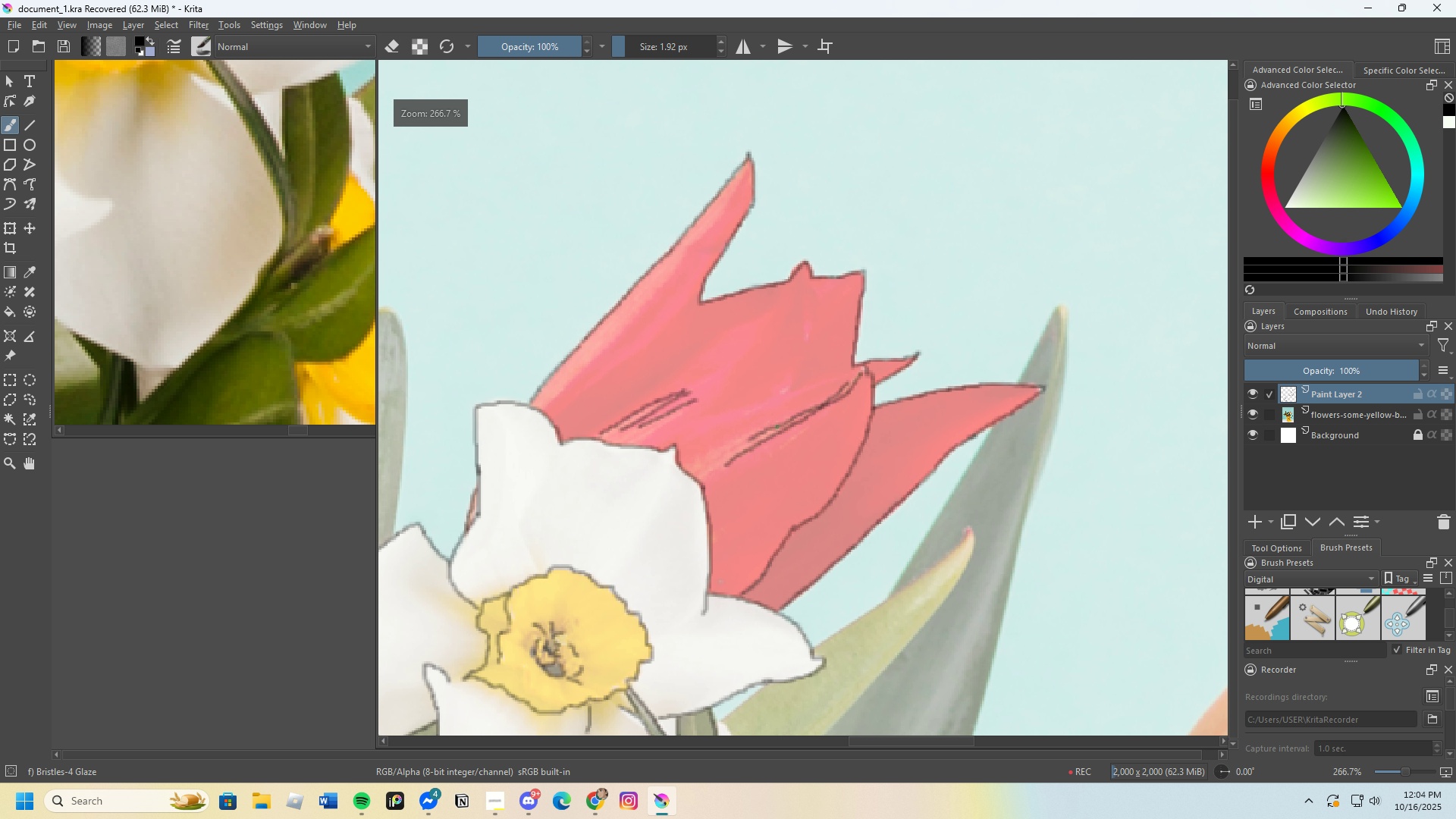 
scroll: coordinate [770, 445], scroll_direction: up, amount: 3.0
 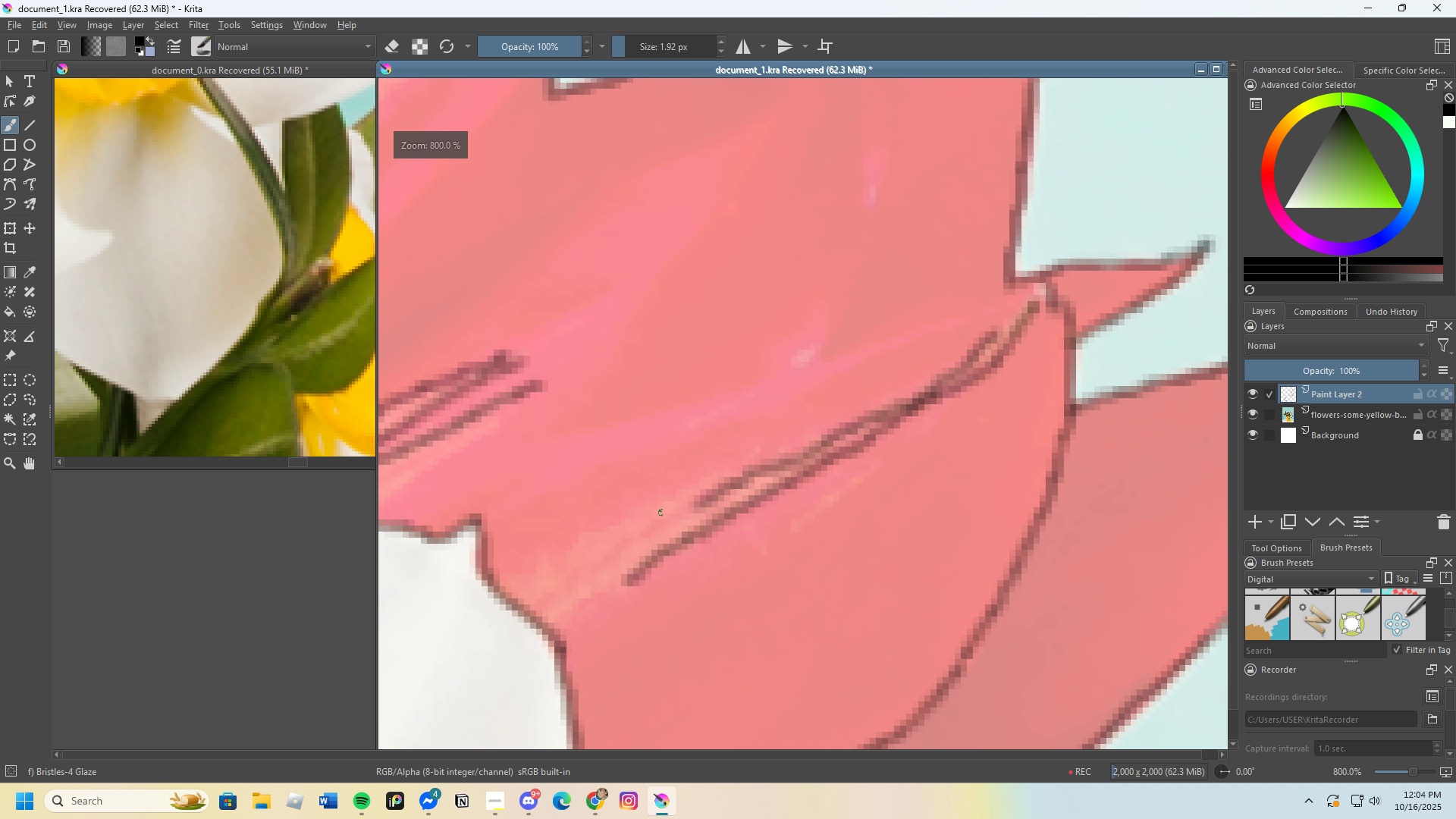 
scroll: coordinate [745, 500], scroll_direction: down, amount: 3.0
 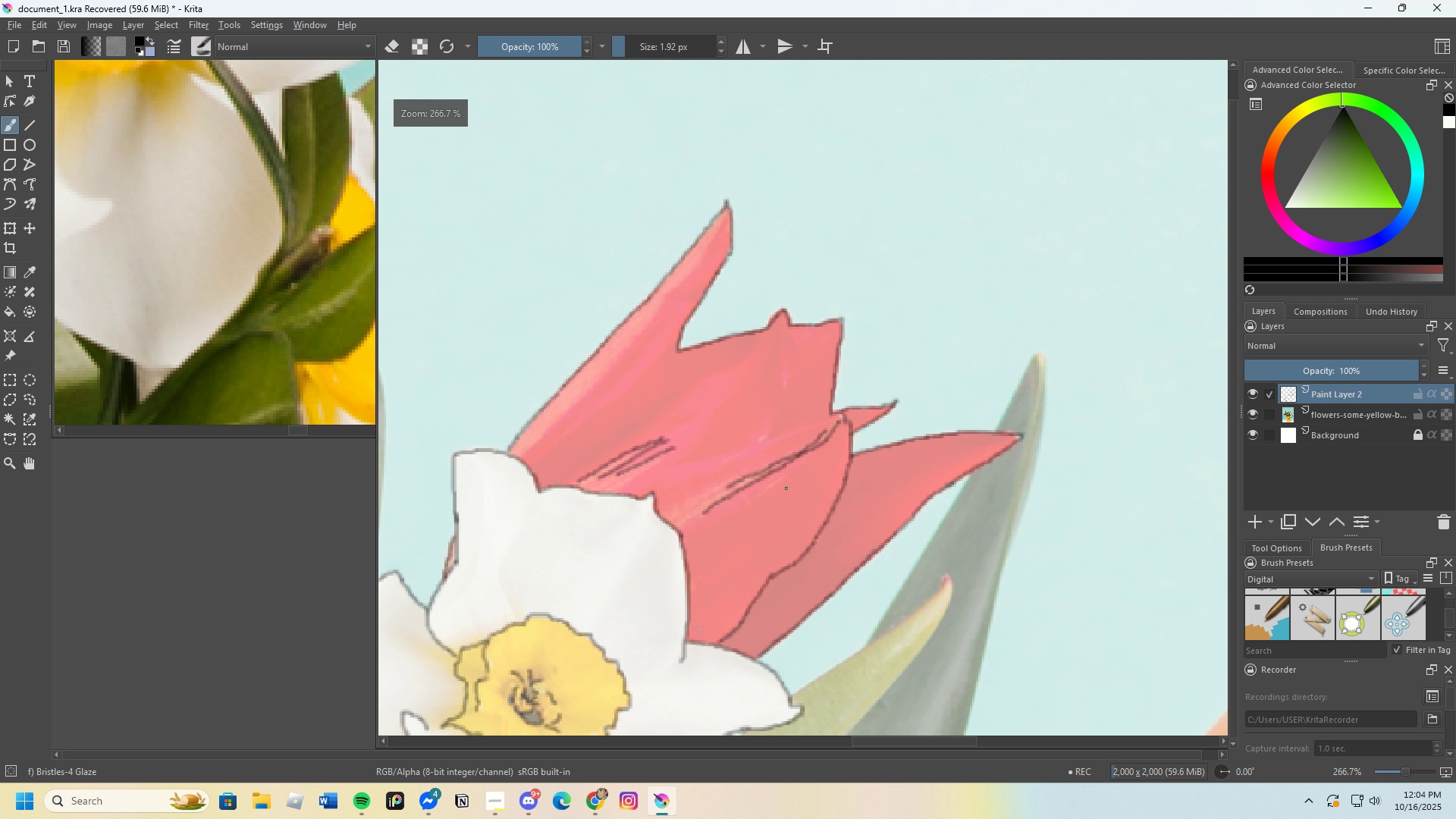 
key(Control+Z)
 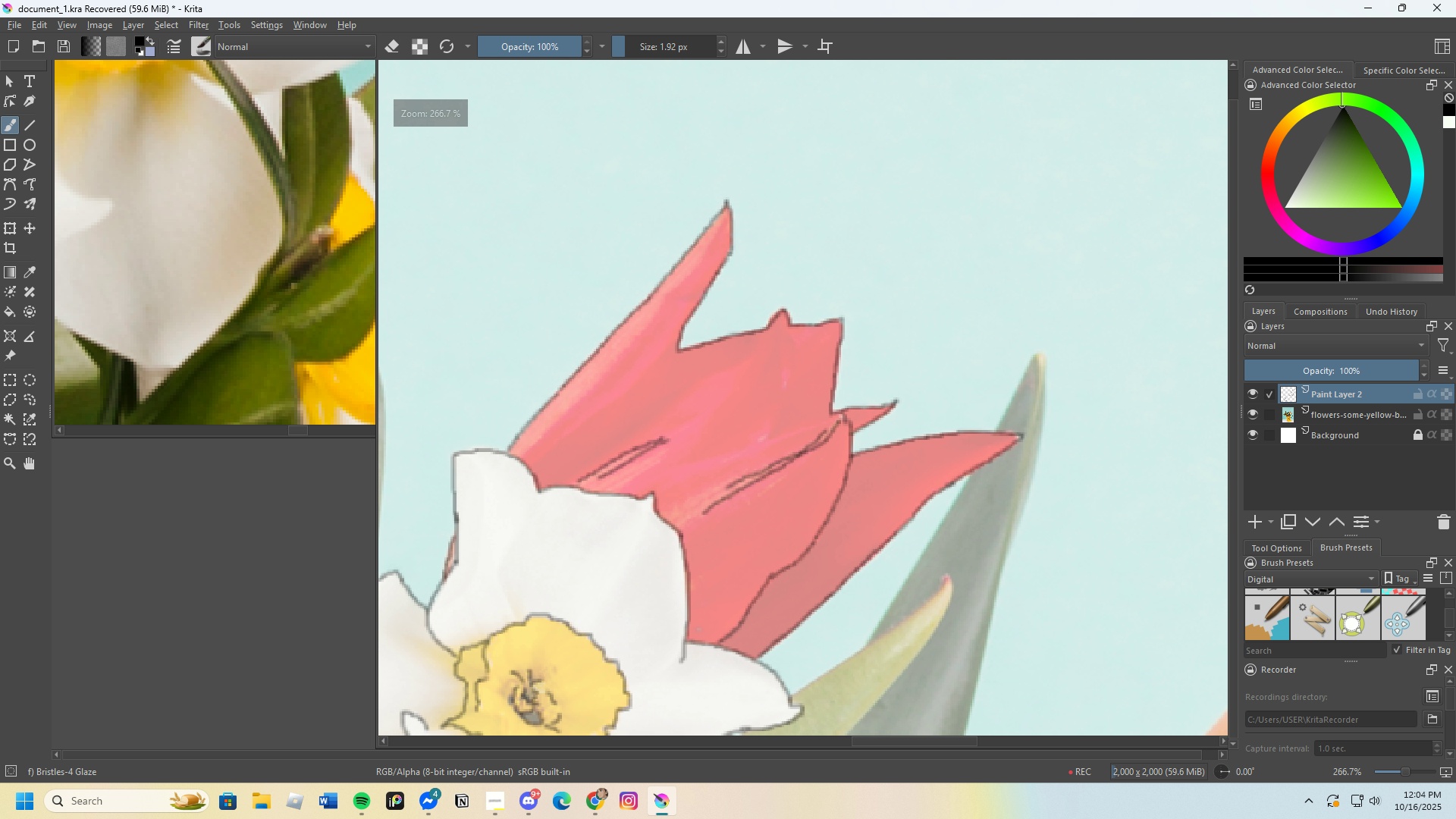 
key(Control+Z)
 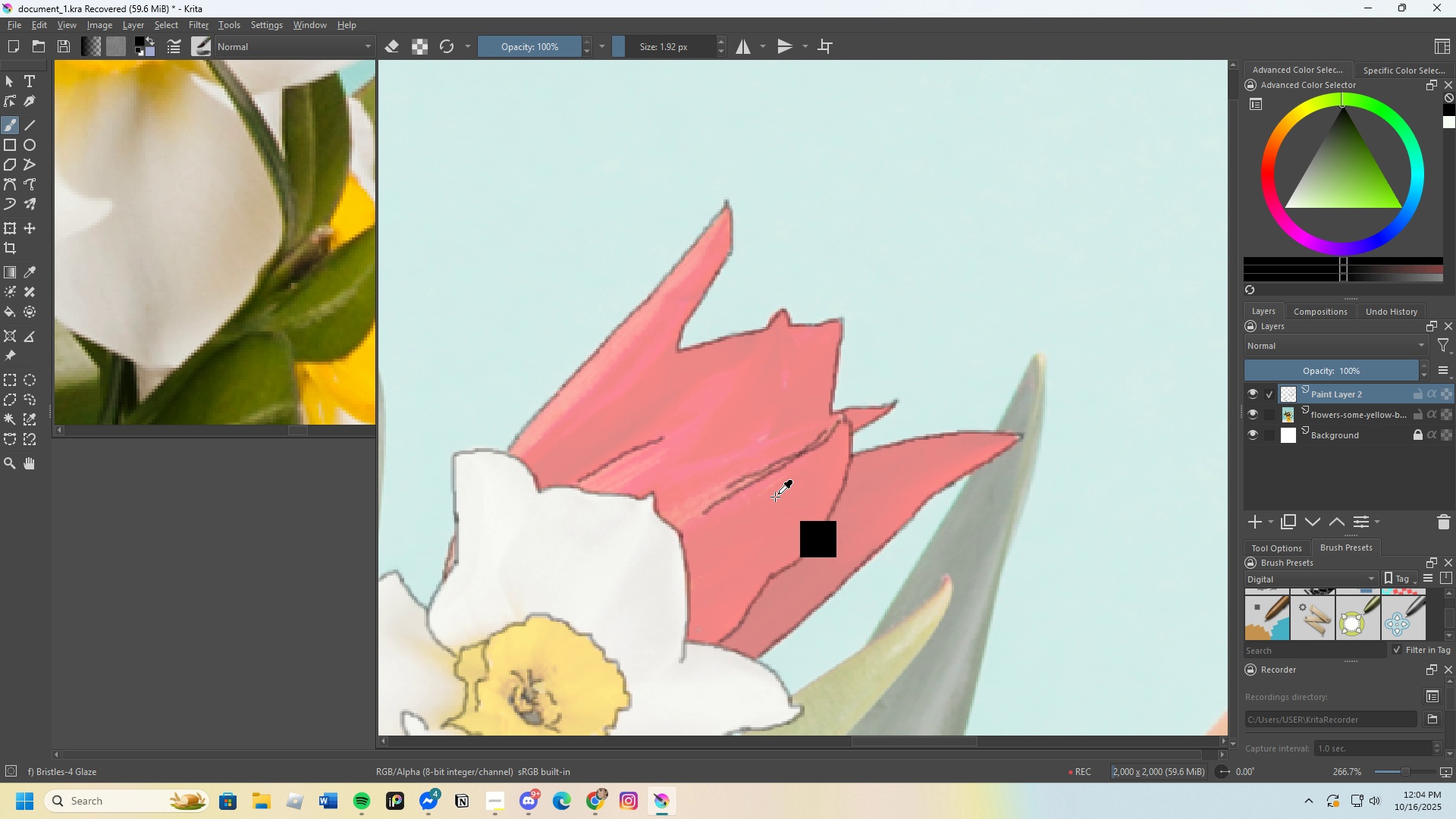 
key(Control+Z)
 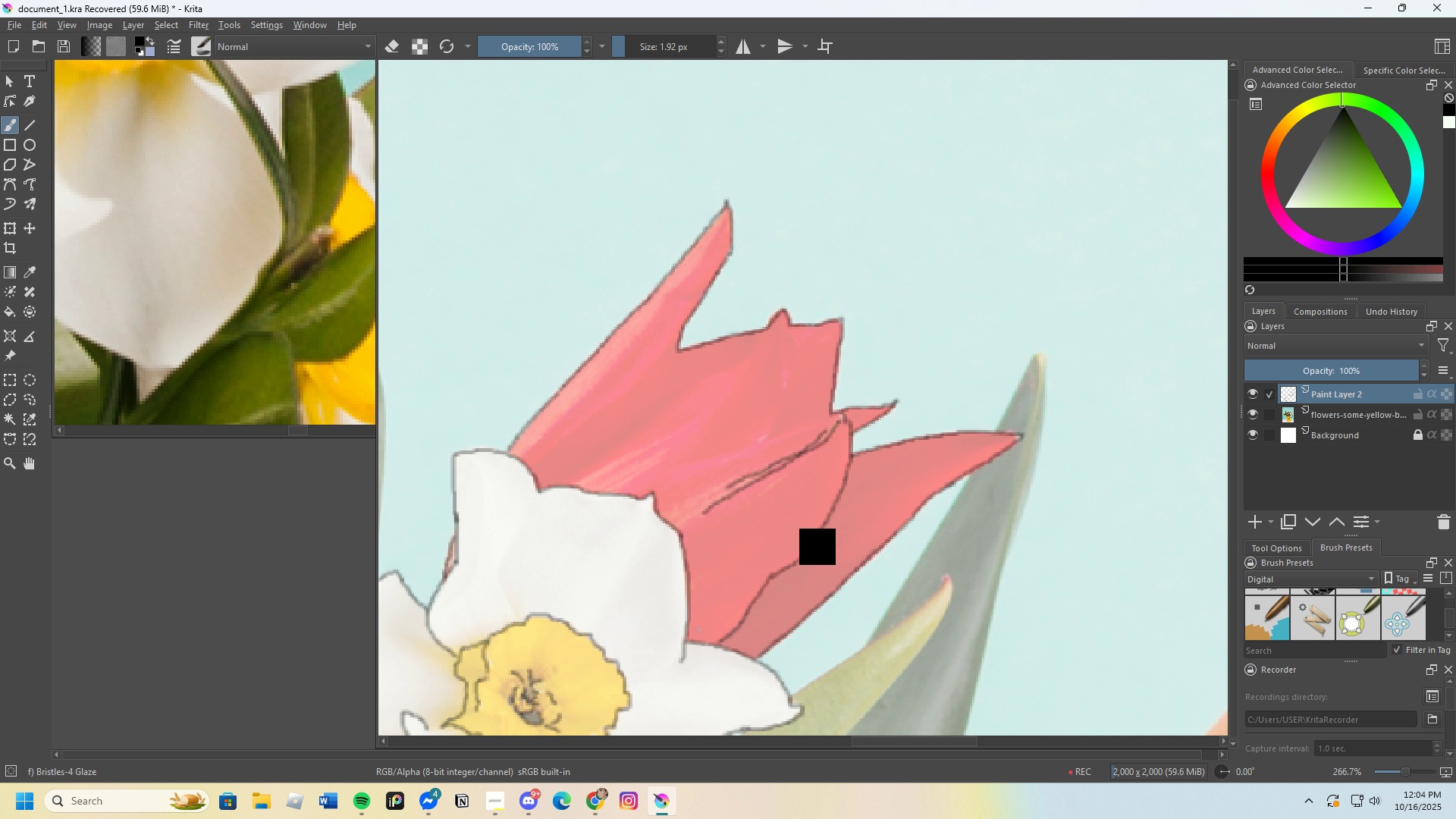 
key(Control+Z)
 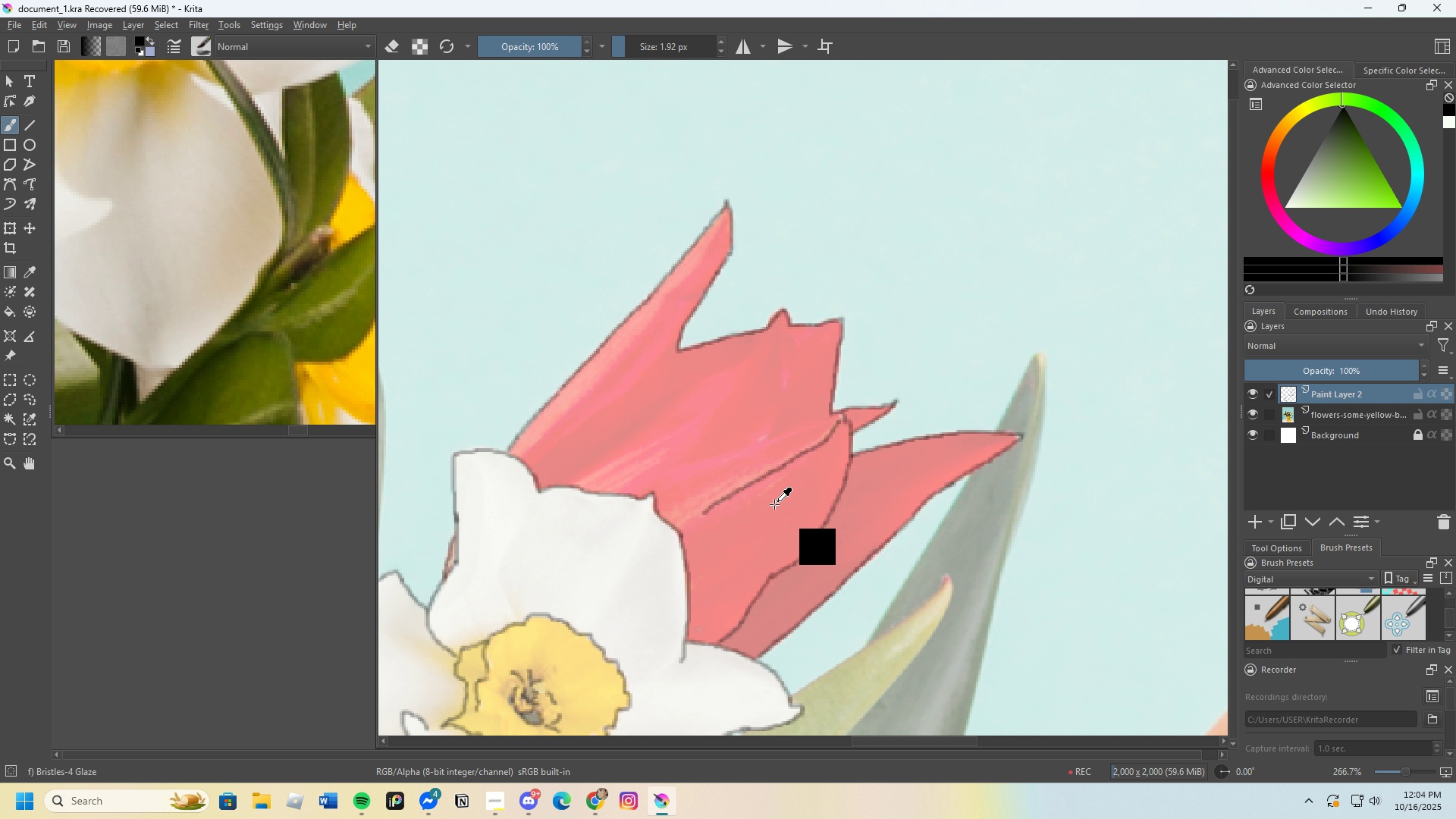 
key(Control+Z)
 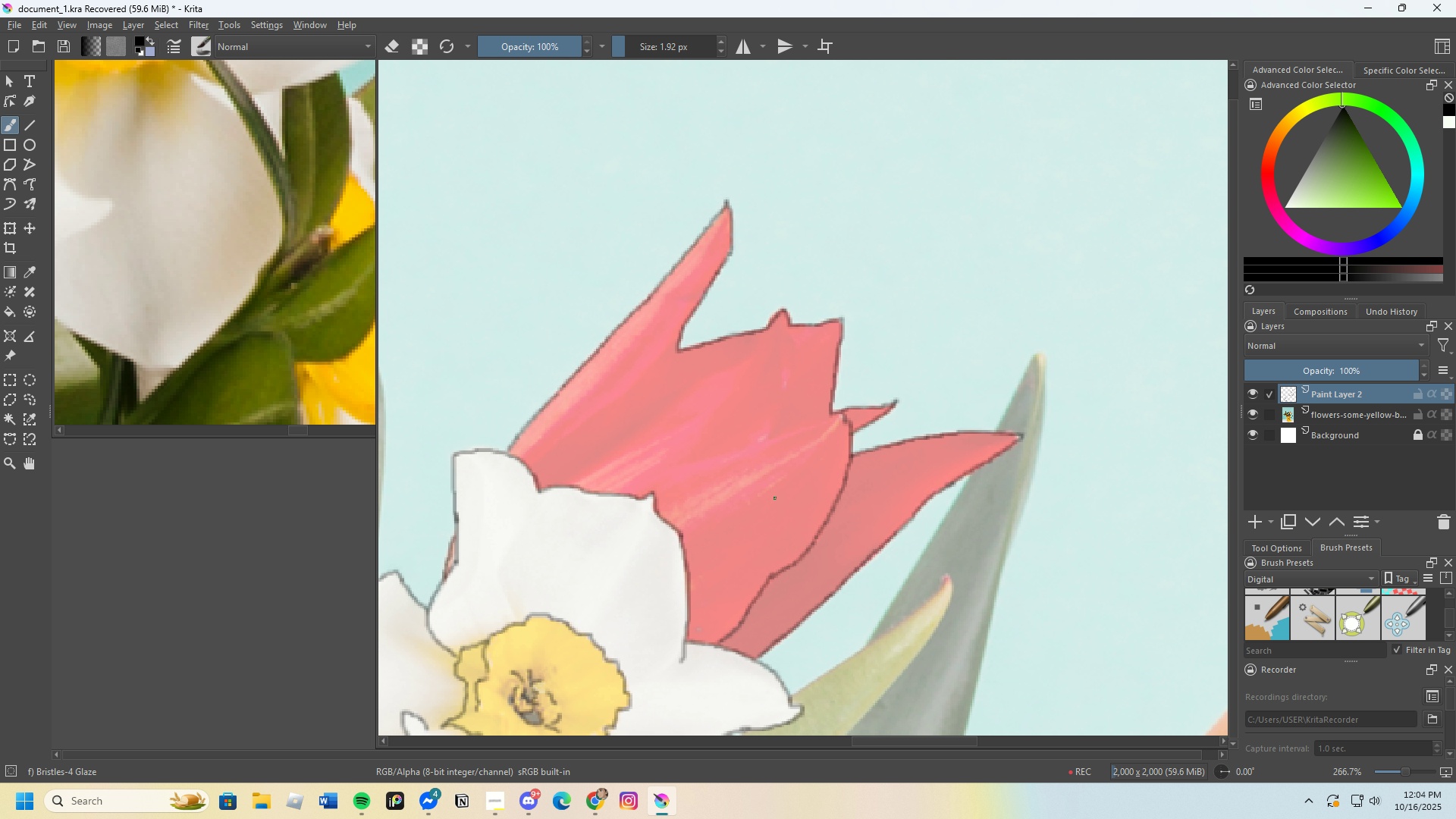 
scroll: coordinate [571, 530], scroll_direction: up, amount: 3.0
 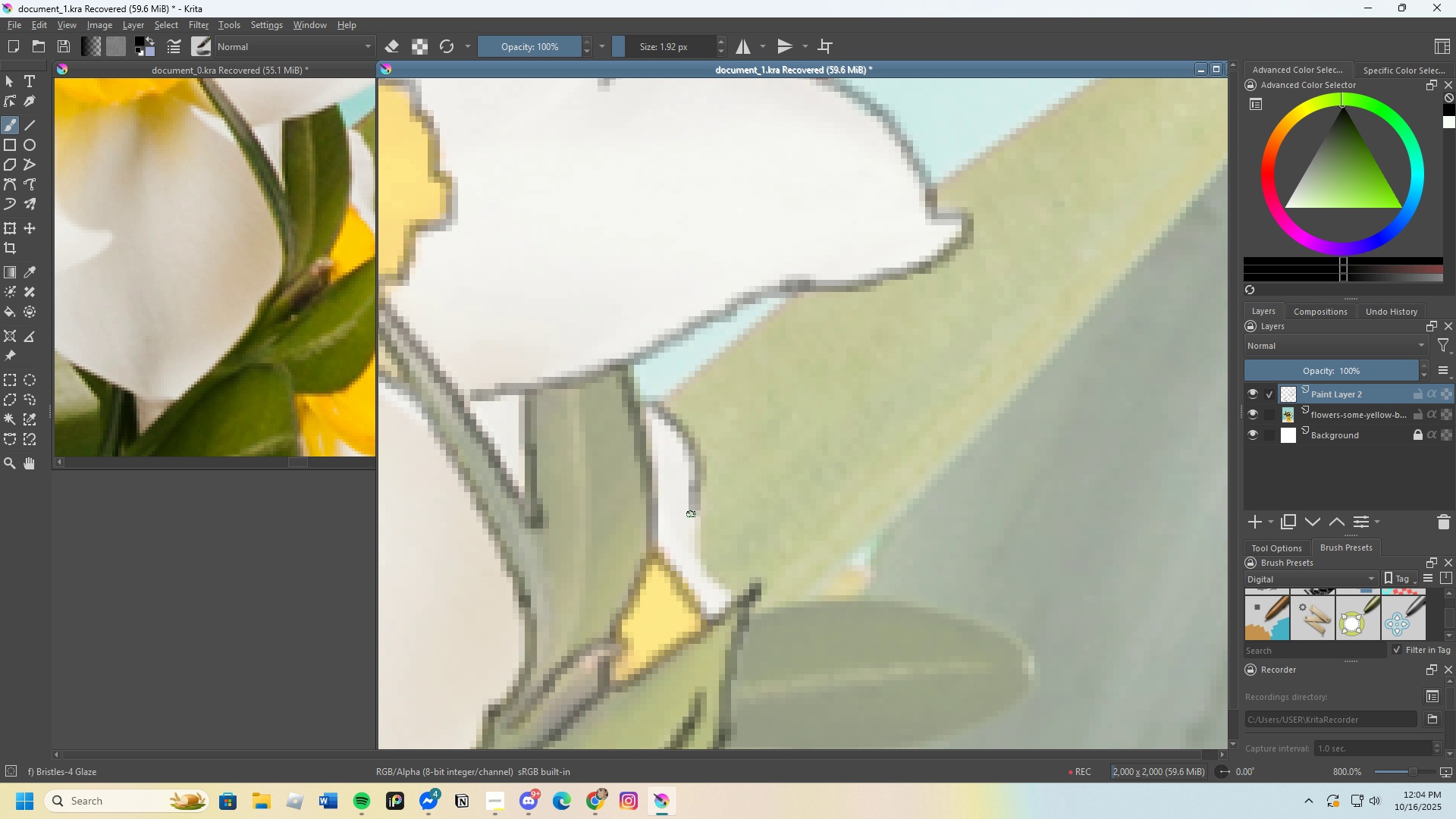 
key(Control+Z)
 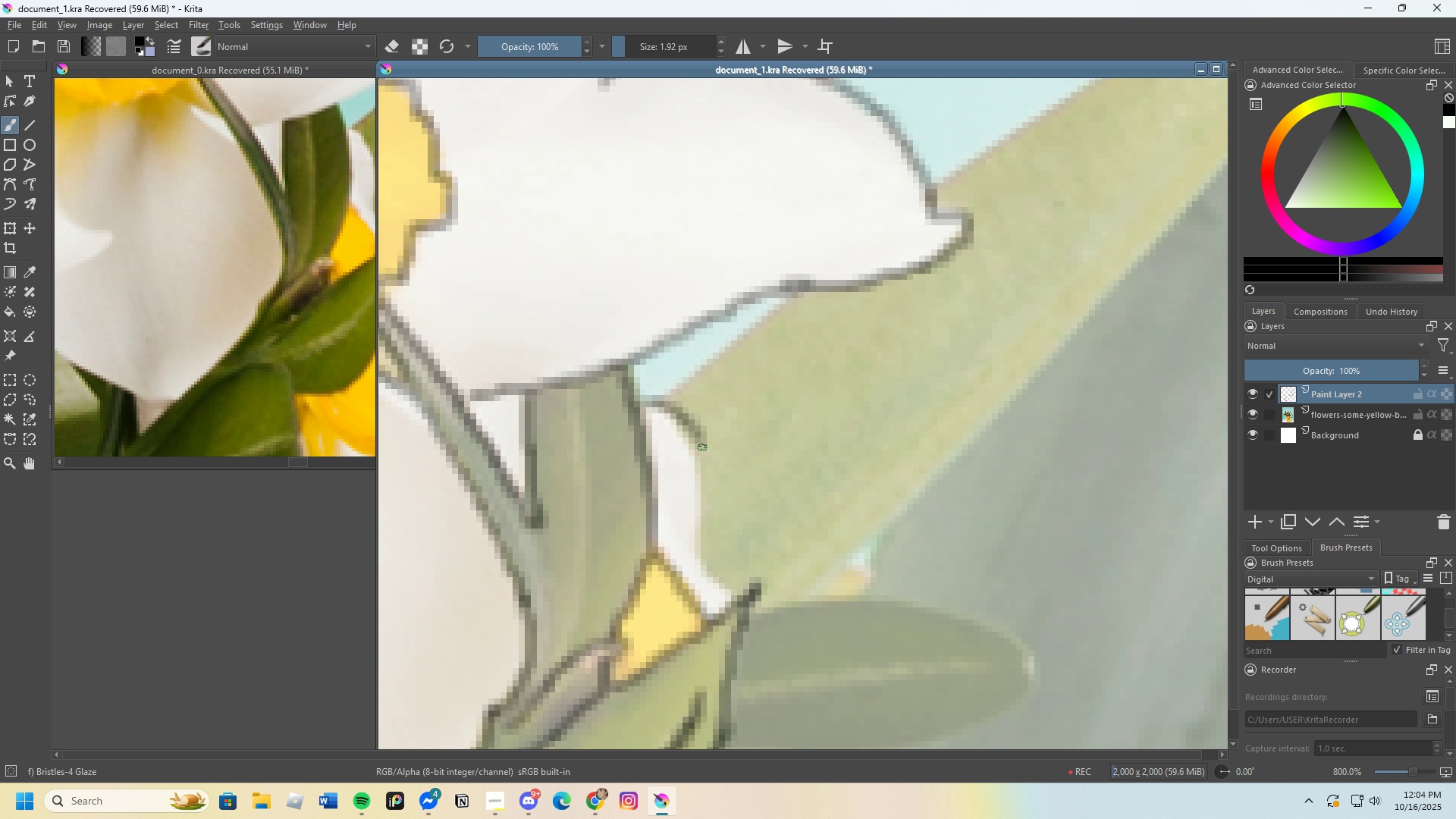 
key(Control+Z)
 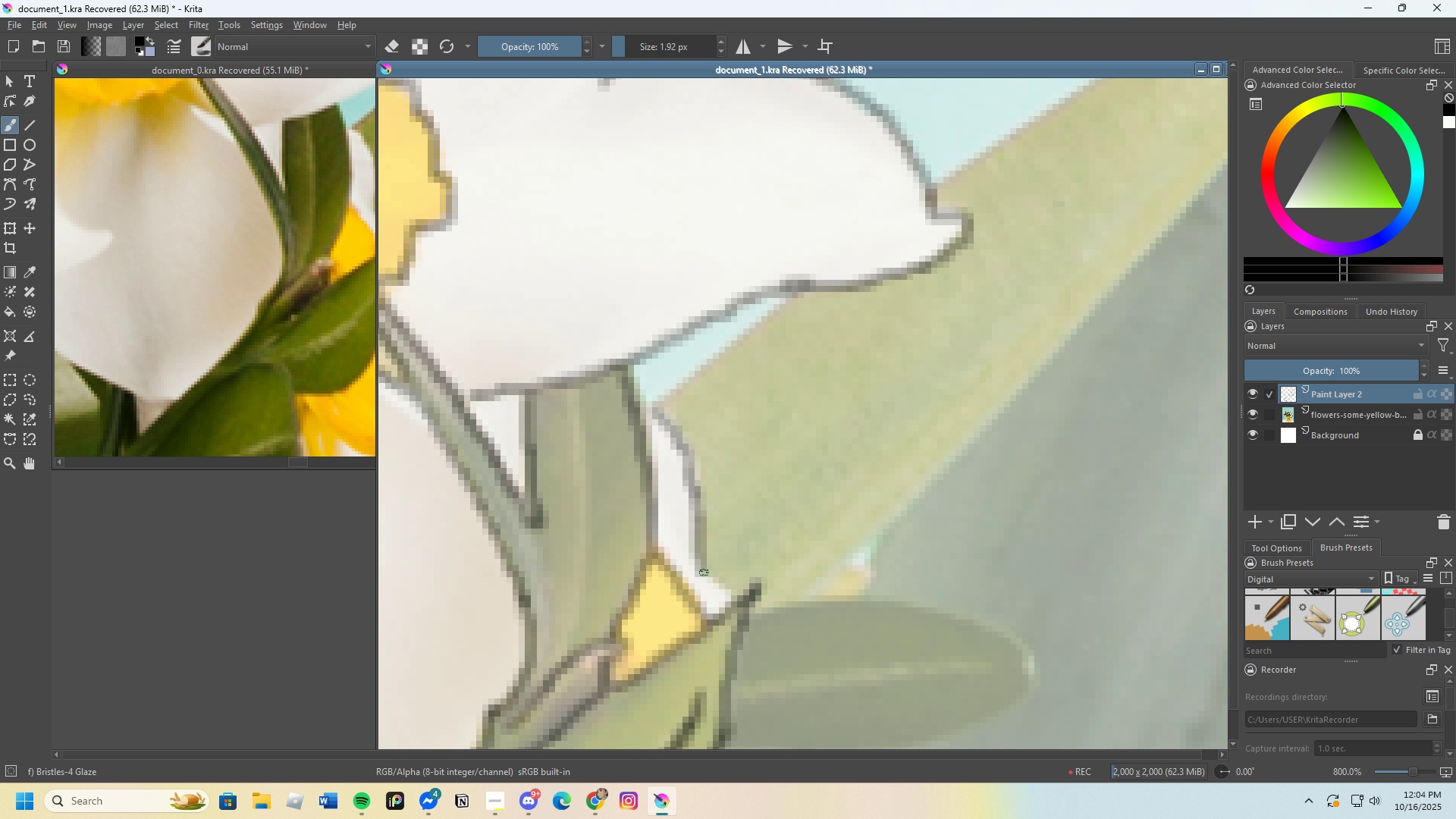 
scroll: coordinate [654, 507], scroll_direction: none, amount: 0.0
 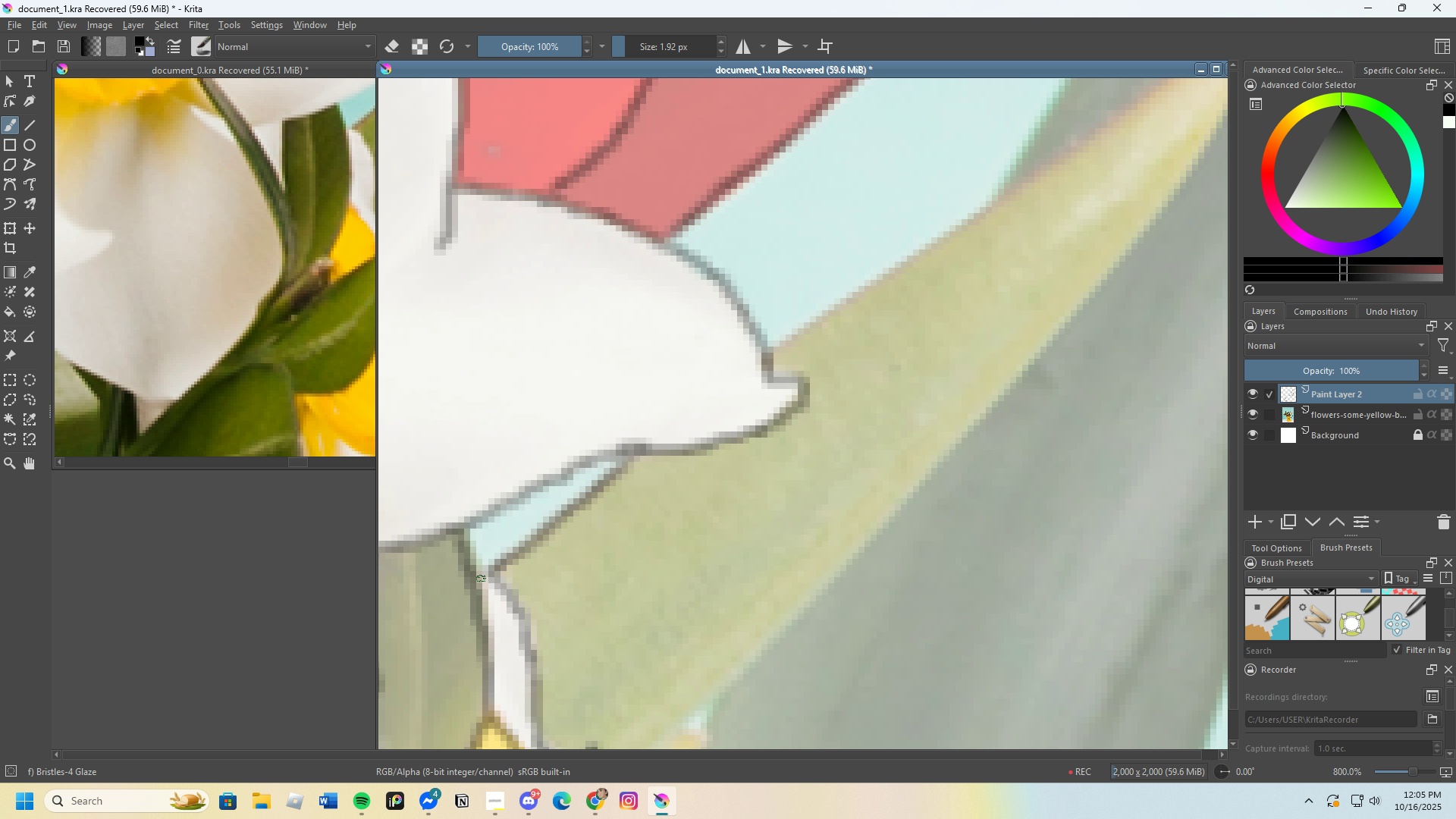 
scroll: coordinate [449, 547], scroll_direction: down, amount: 2.0
 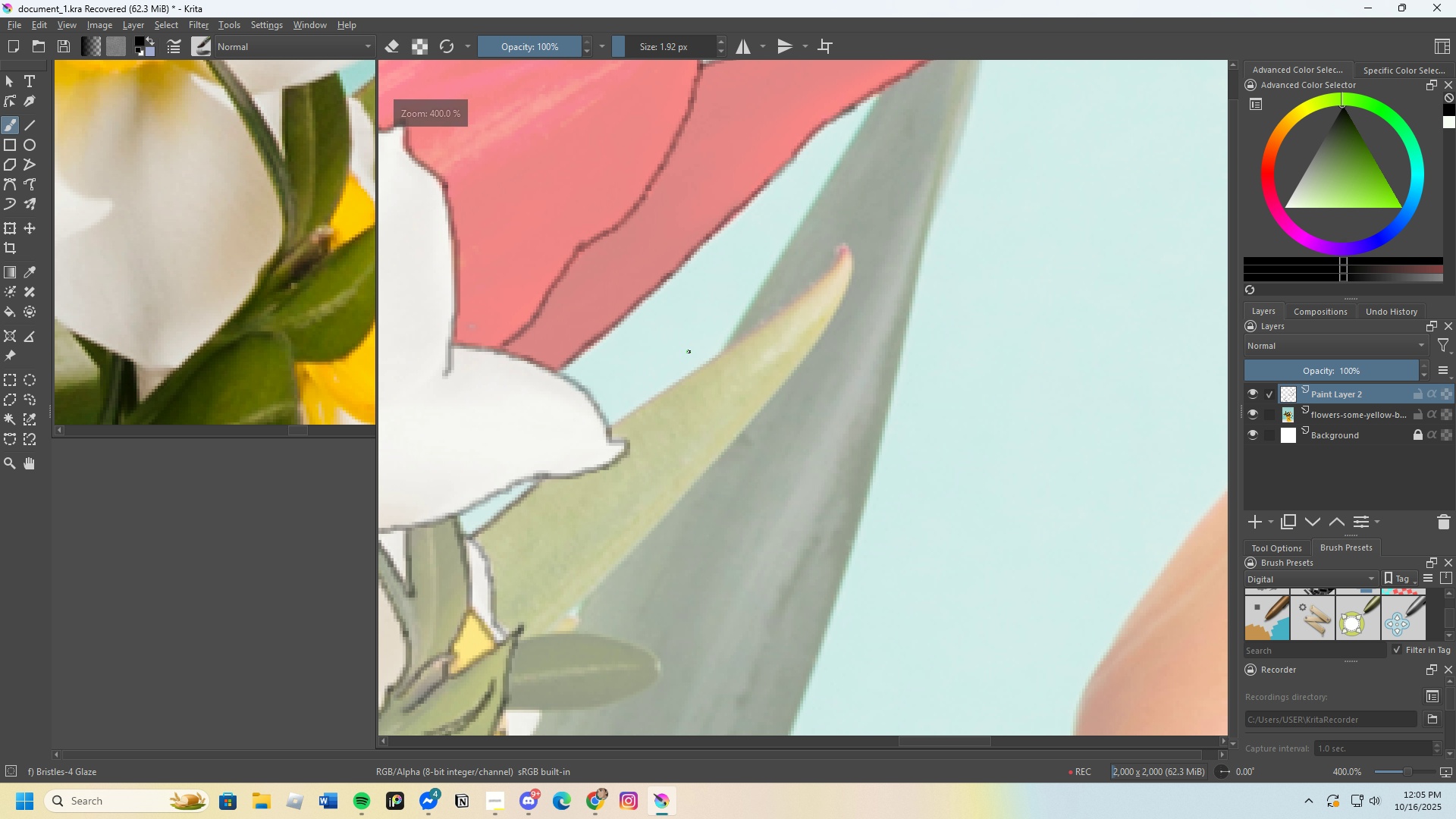 
scroll: coordinate [639, 448], scroll_direction: up, amount: 3.0
 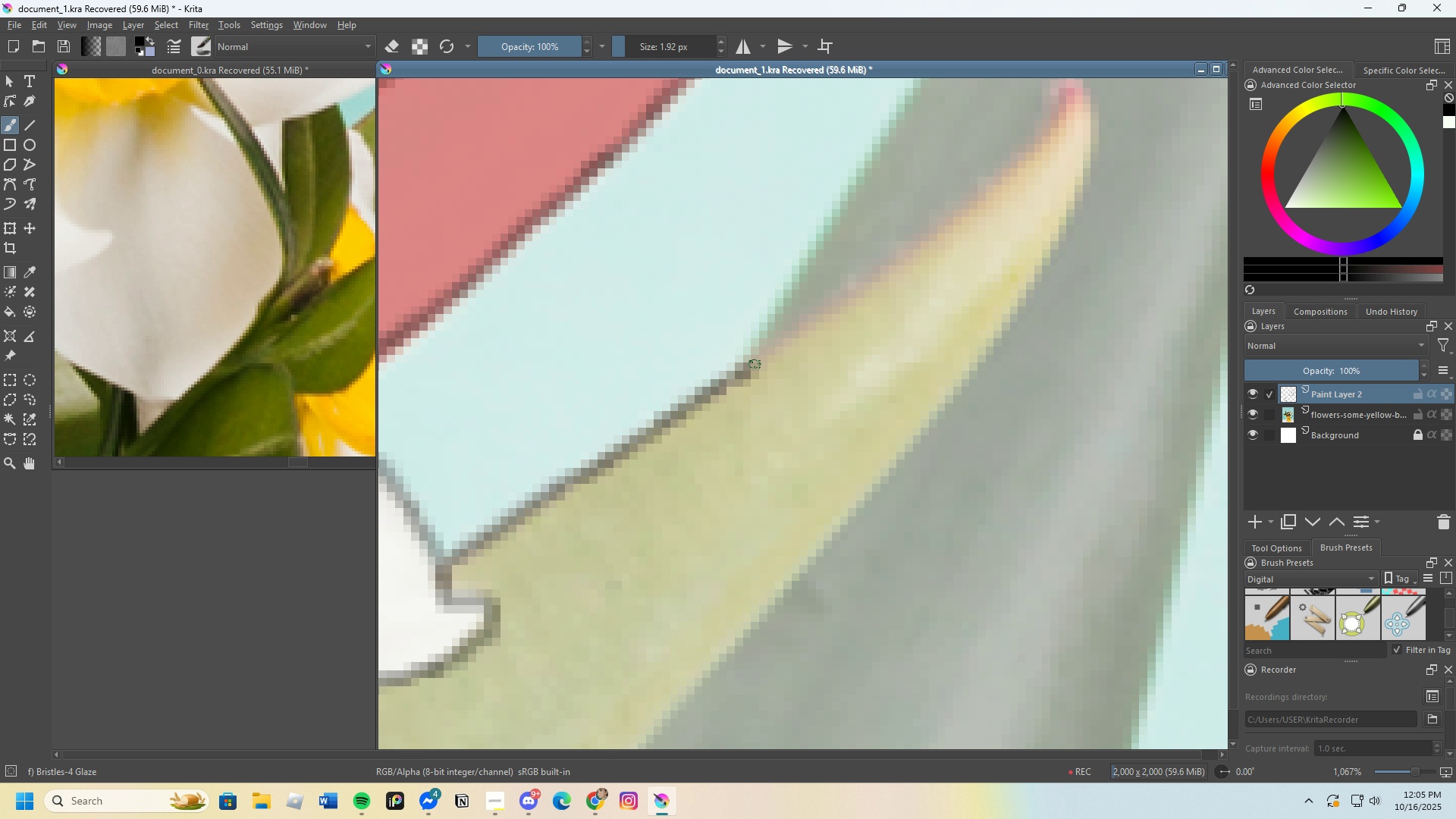 
scroll: coordinate [866, 289], scroll_direction: down, amount: 1.0
 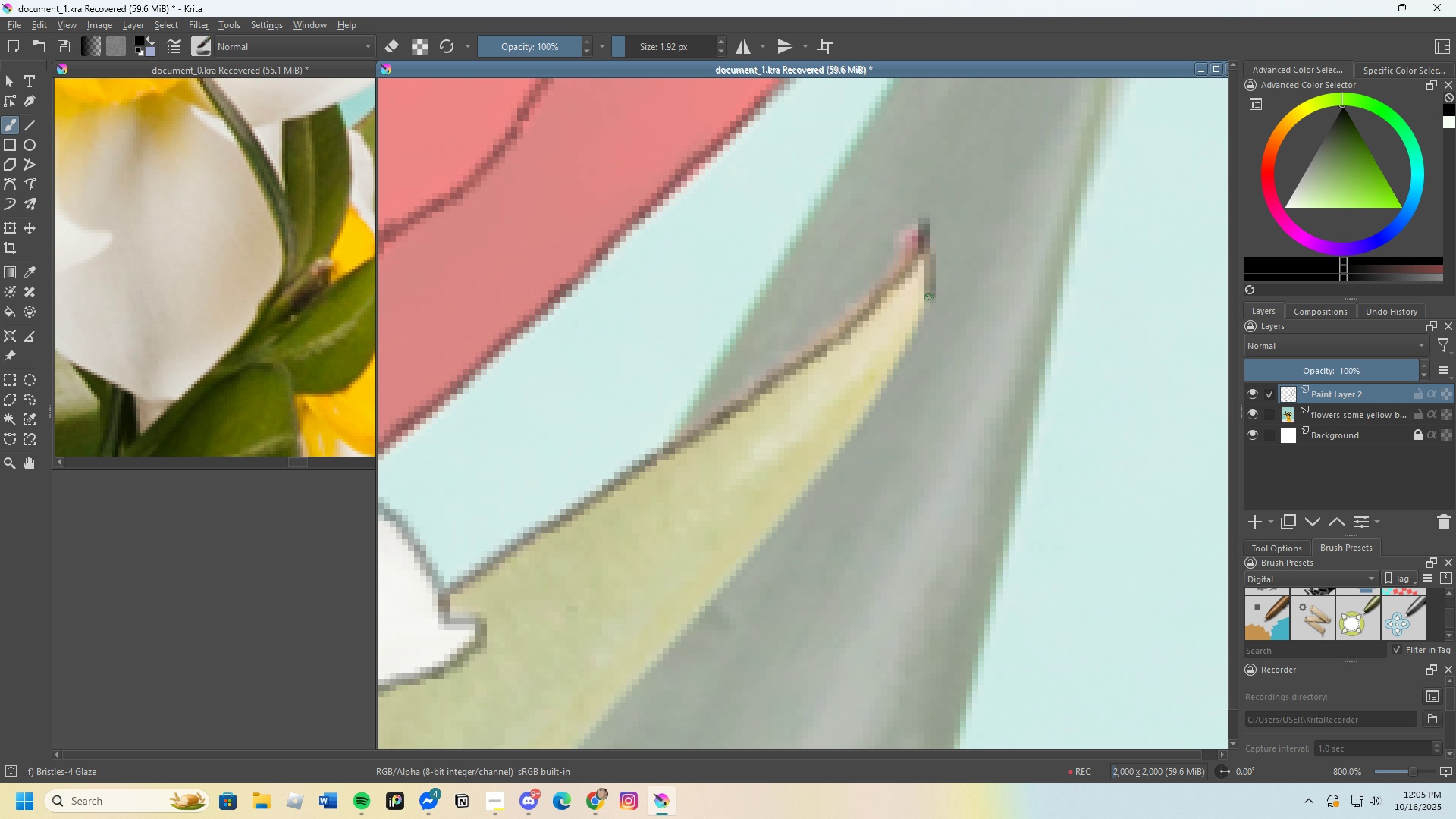 
wait(6.56)
 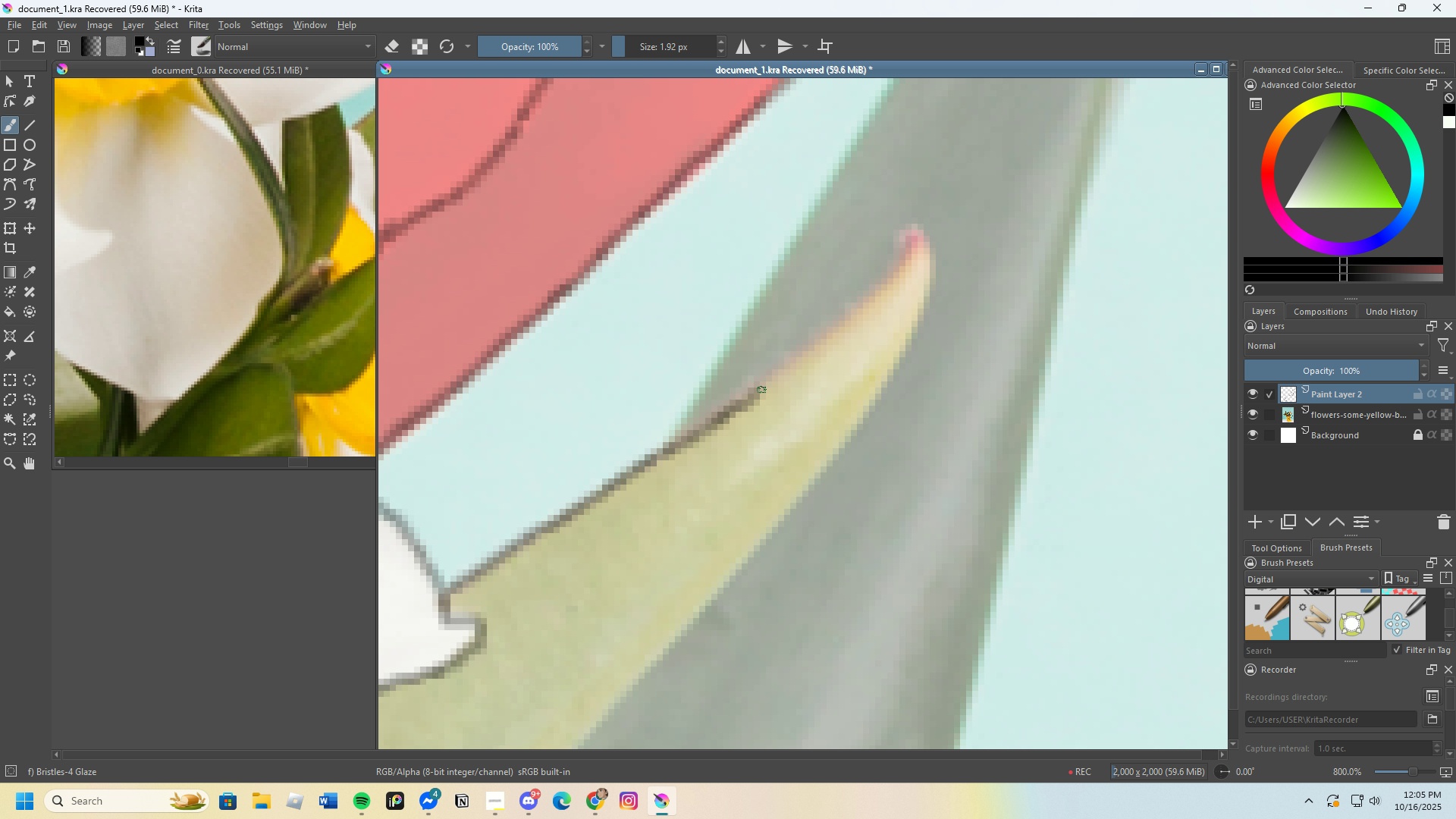 
key(Control+Z)
 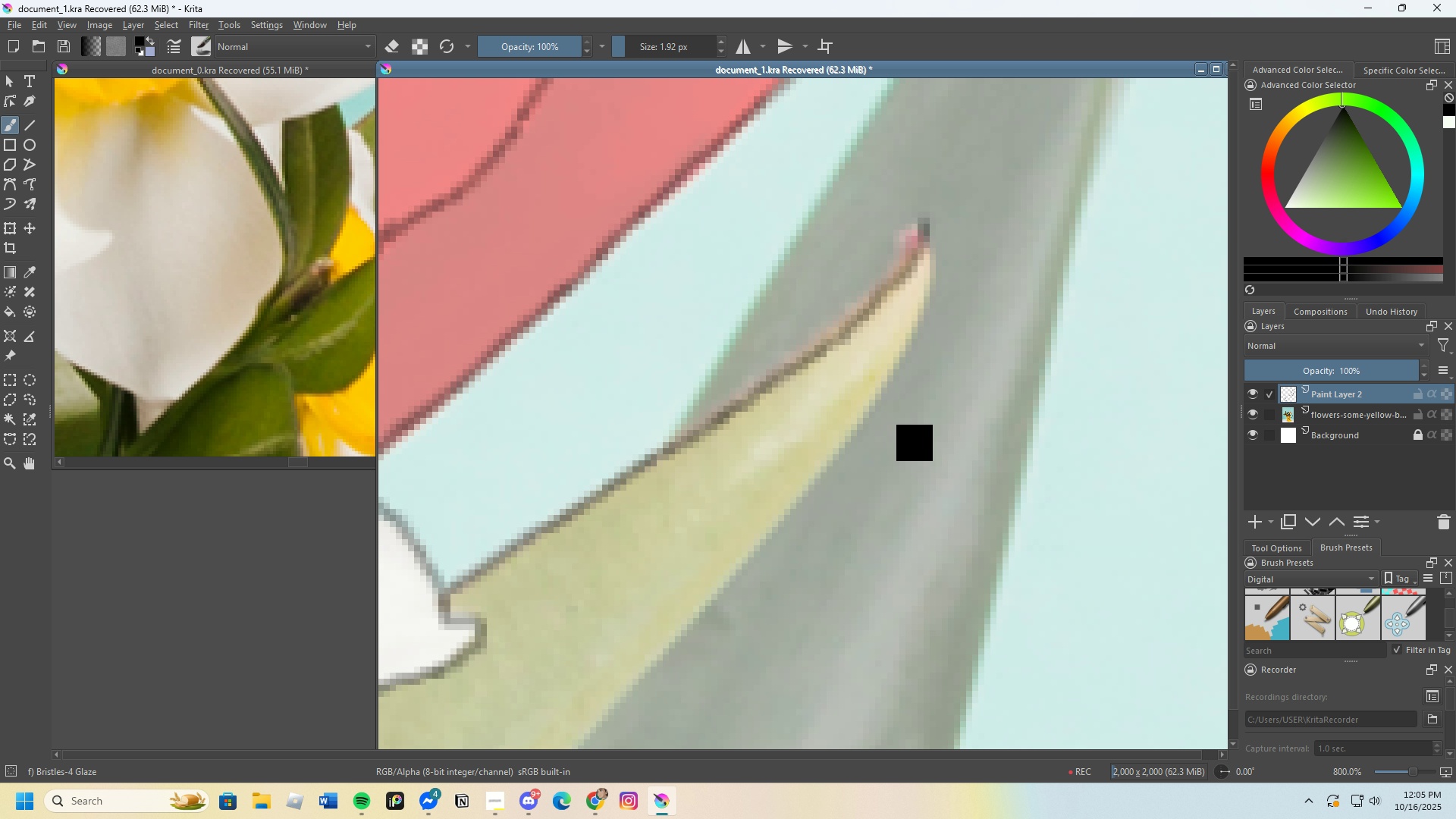 
key(Control+Z)
 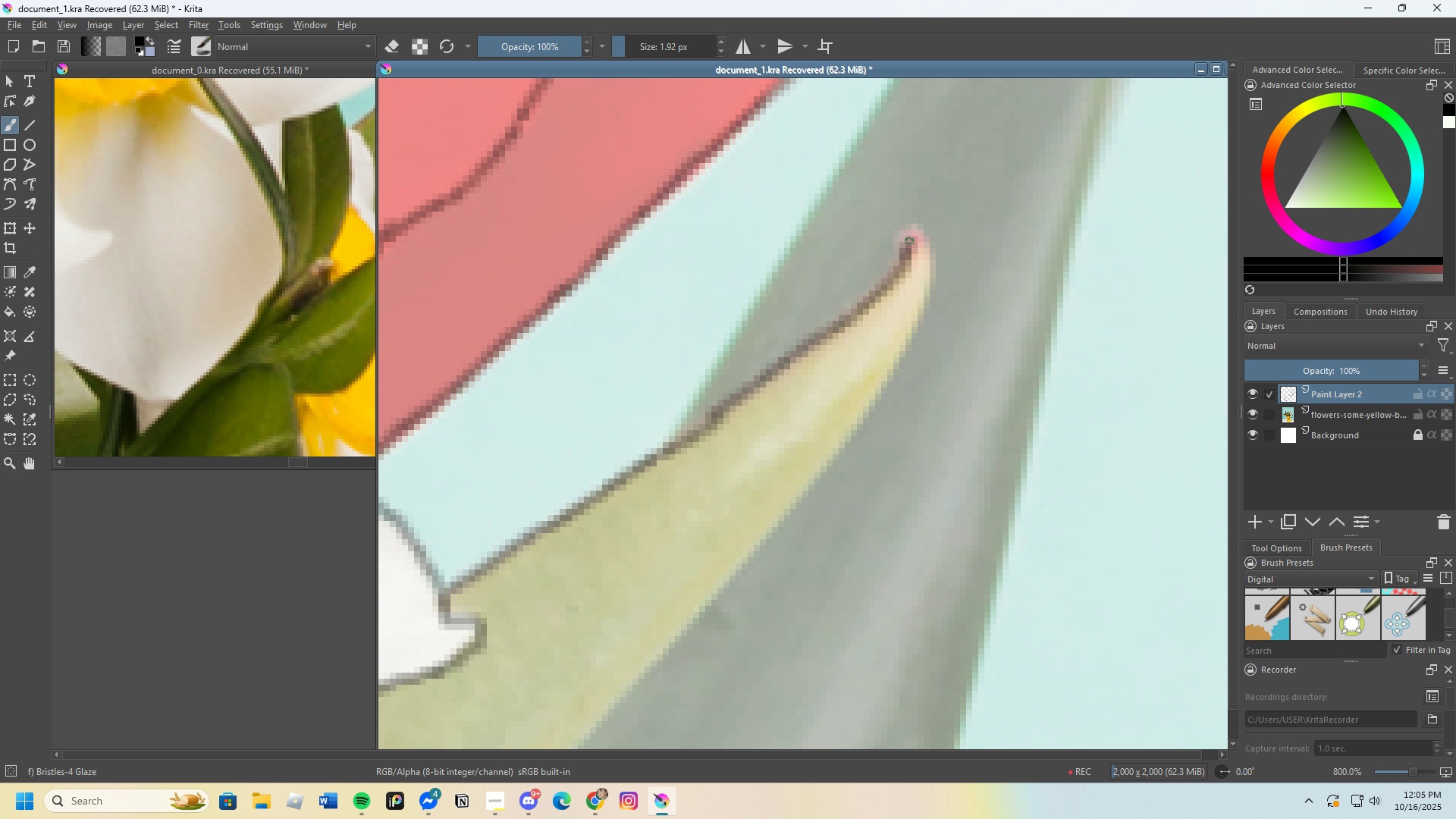 
key(Control+Z)
 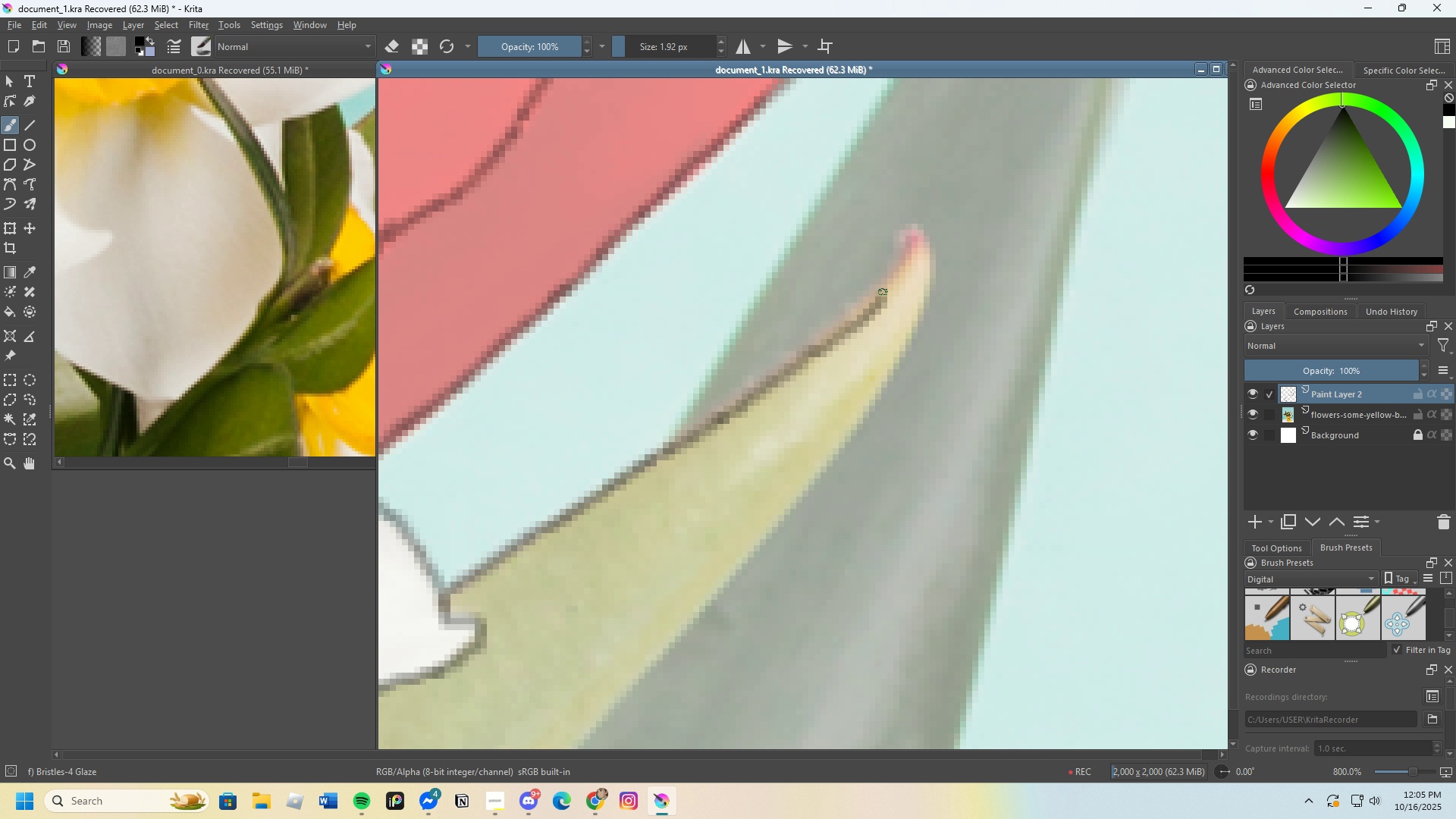 
scroll: coordinate [836, 304], scroll_direction: none, amount: 0.0
 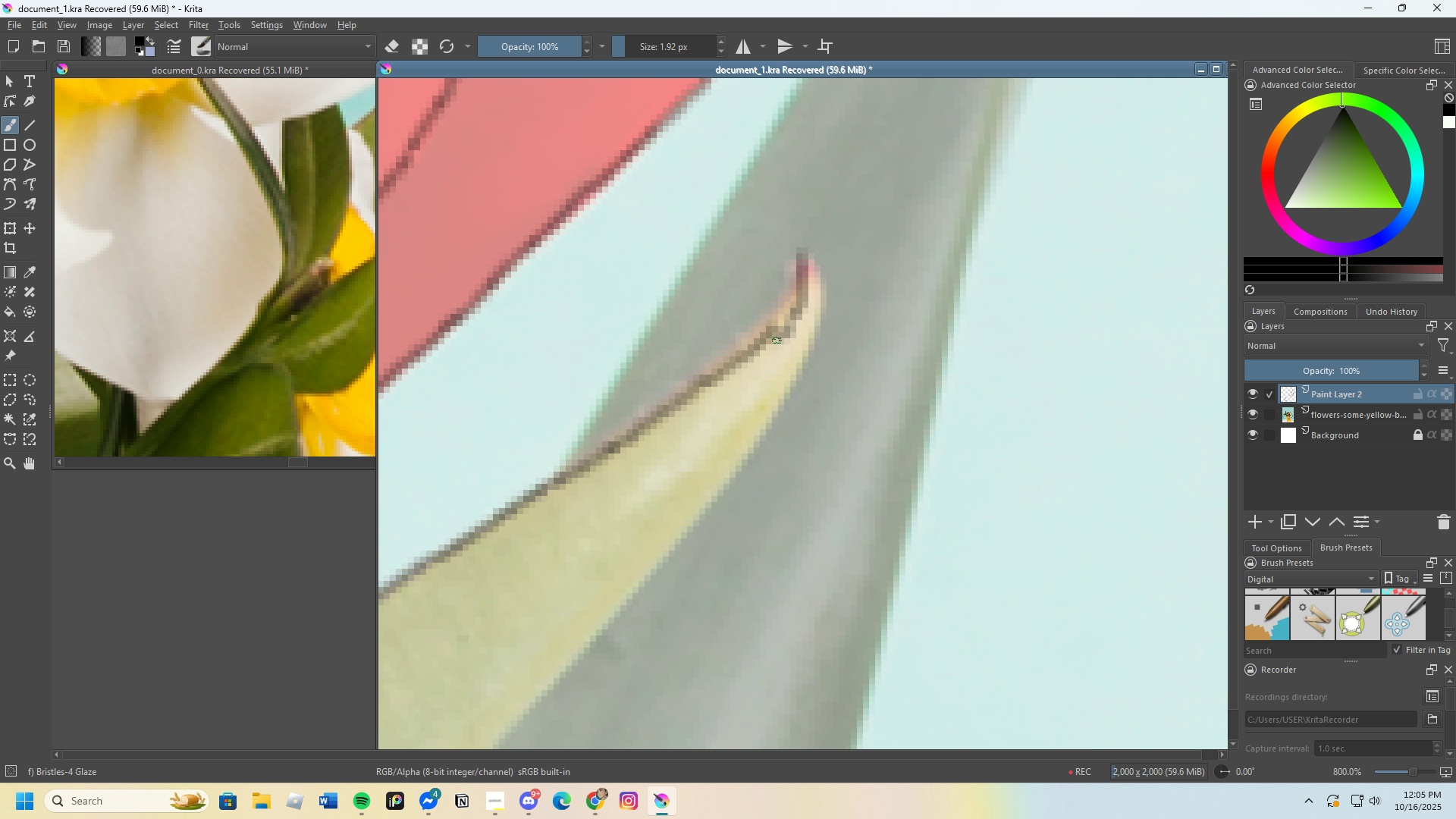 
key(Control+Z)
 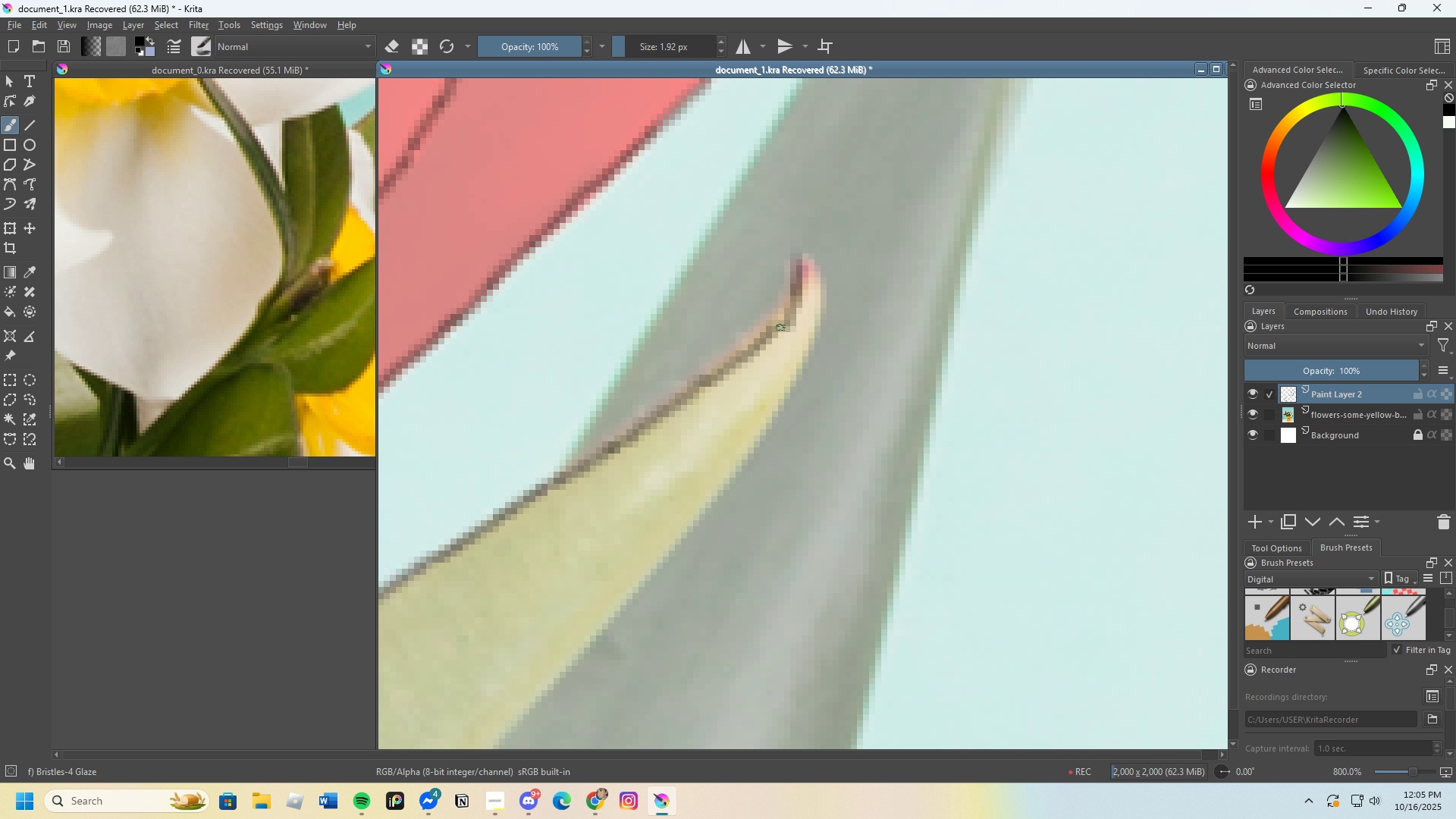 
scroll: coordinate [795, 297], scroll_direction: down, amount: 1.0
 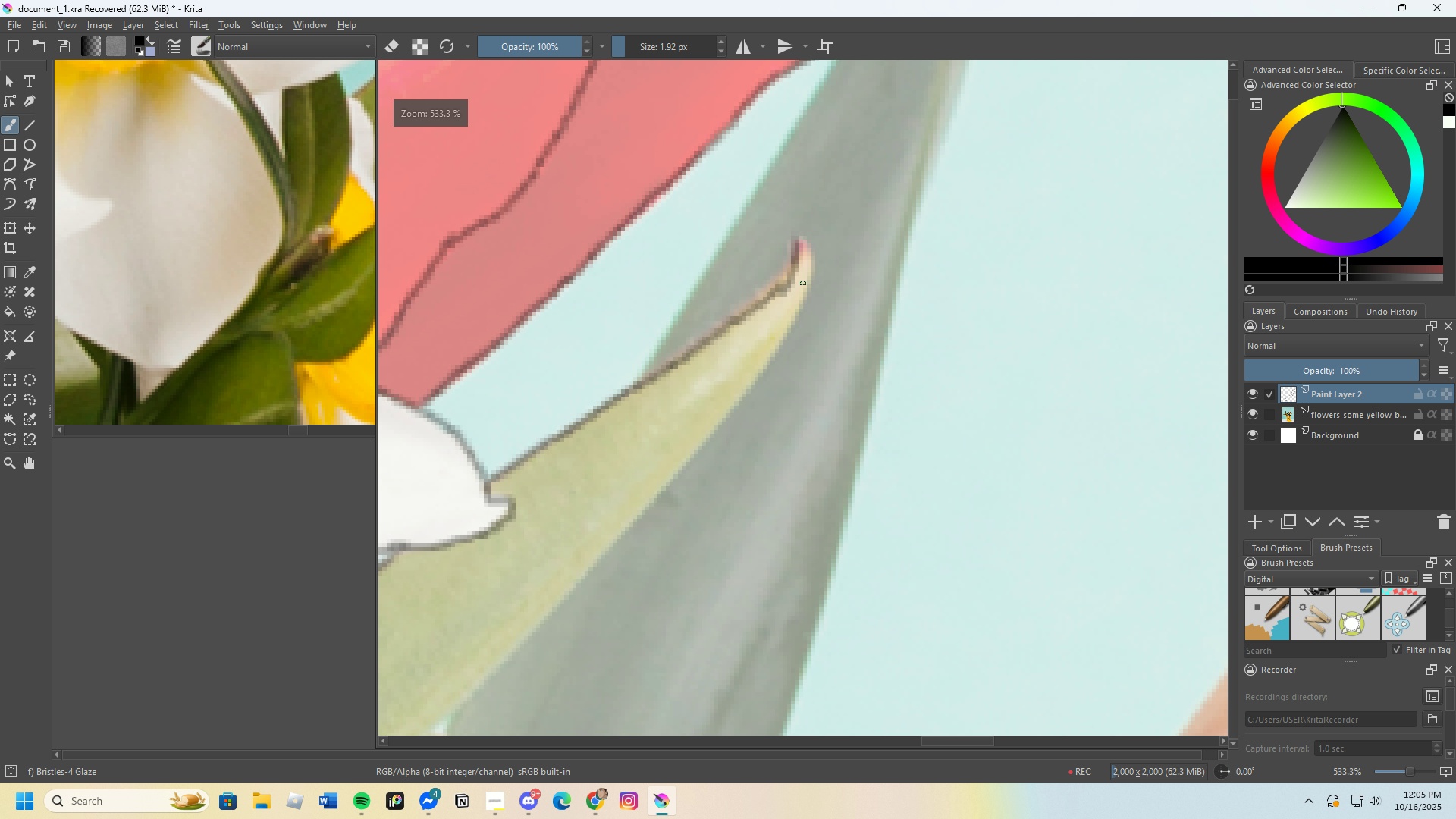 
key(Control+Z)
 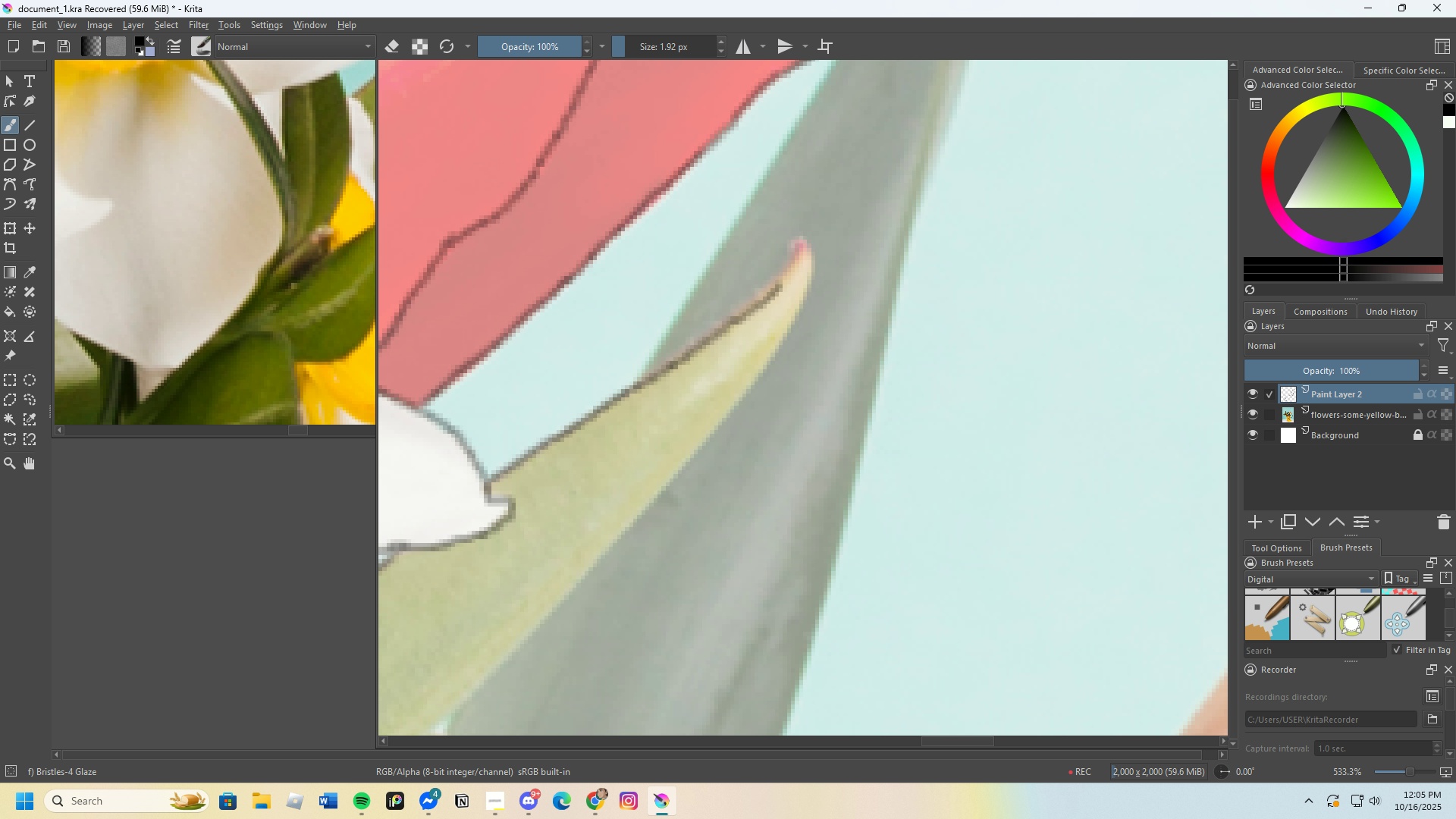 
scroll: coordinate [792, 266], scroll_direction: up, amount: 2.0
 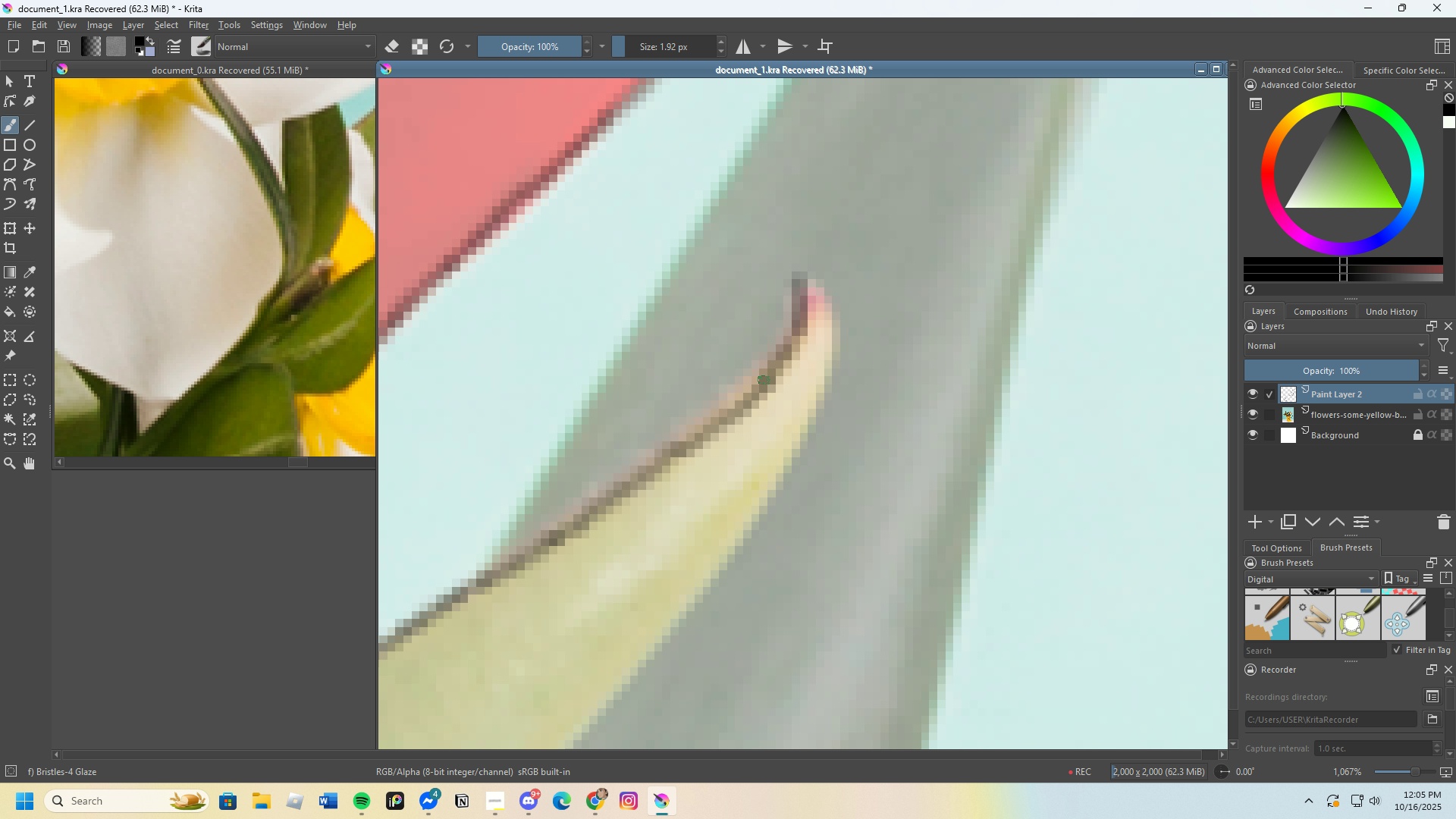 
scroll: coordinate [814, 322], scroll_direction: down, amount: 2.0
 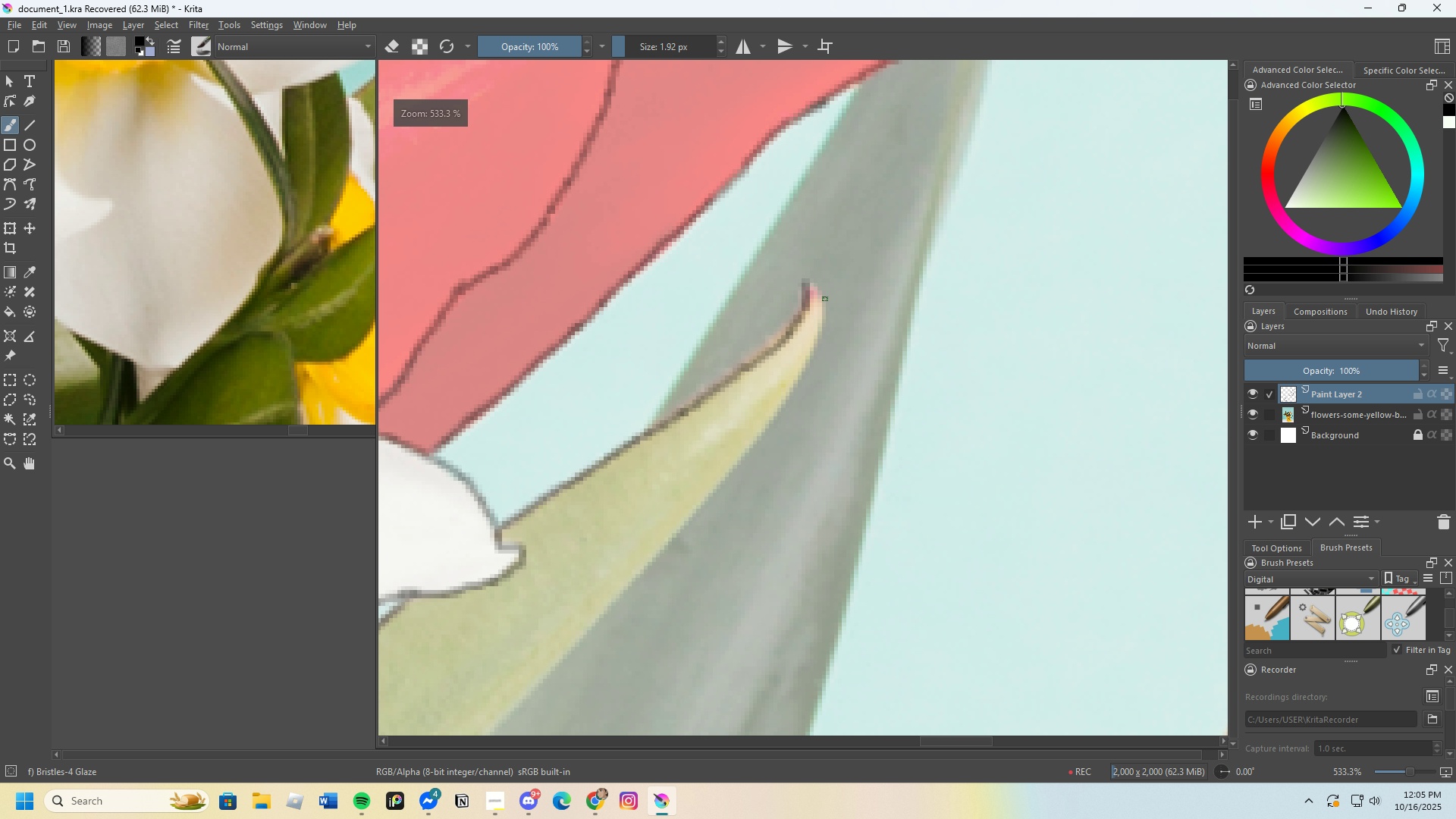 
scroll: coordinate [819, 316], scroll_direction: up, amount: 2.0
 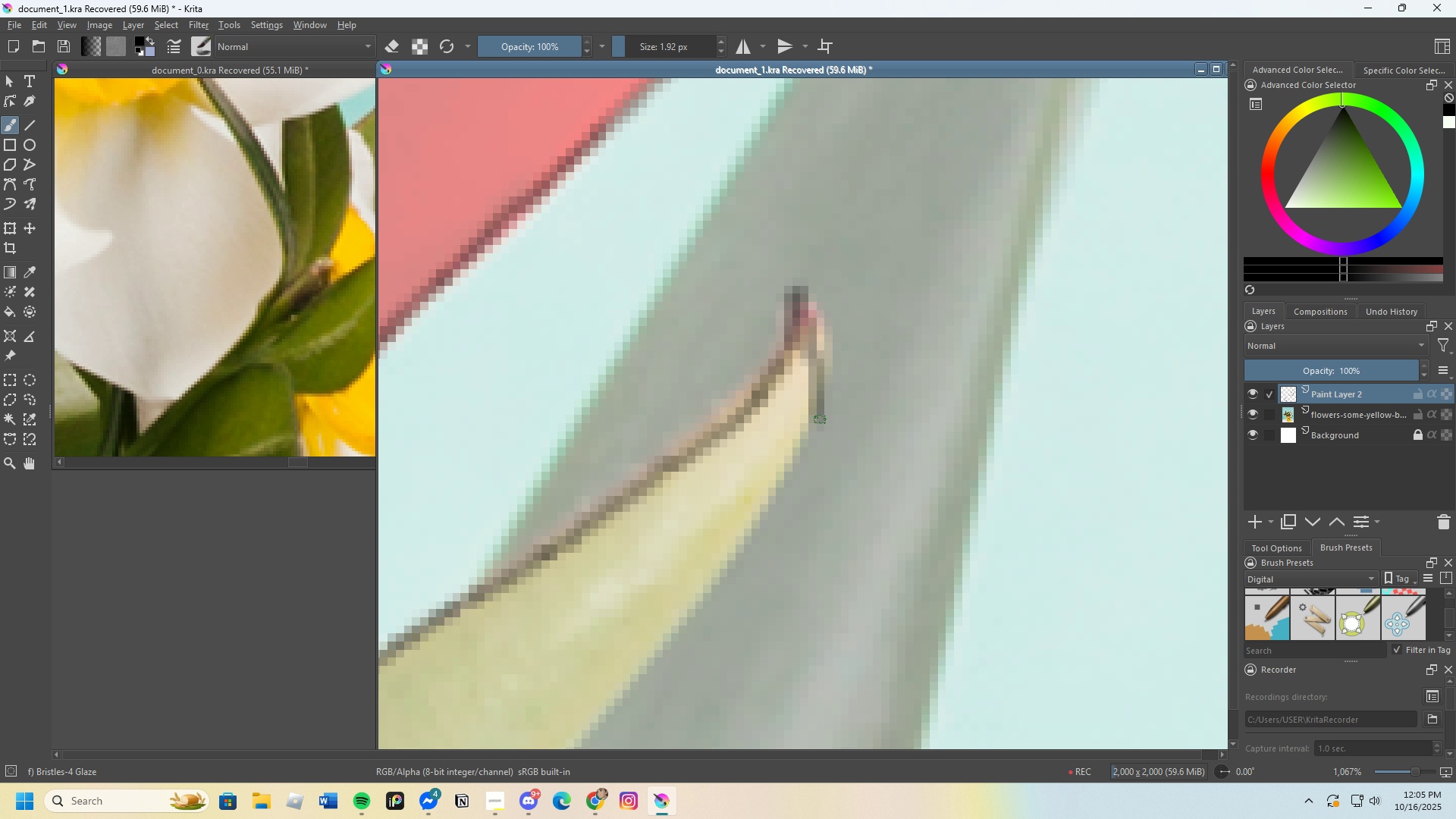 
scroll: coordinate [807, 387], scroll_direction: down, amount: 3.0
 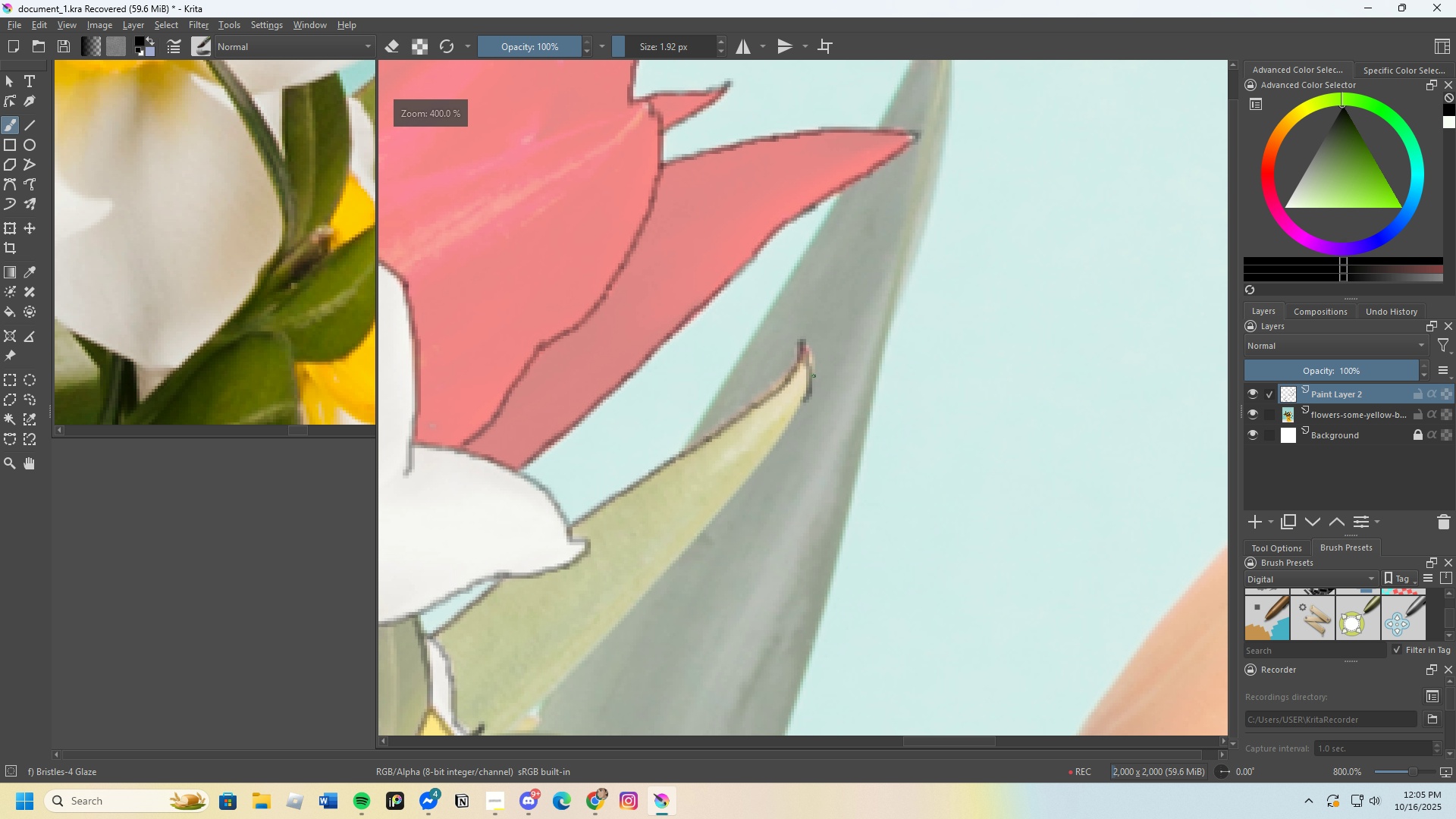 
key(Control+Z)
 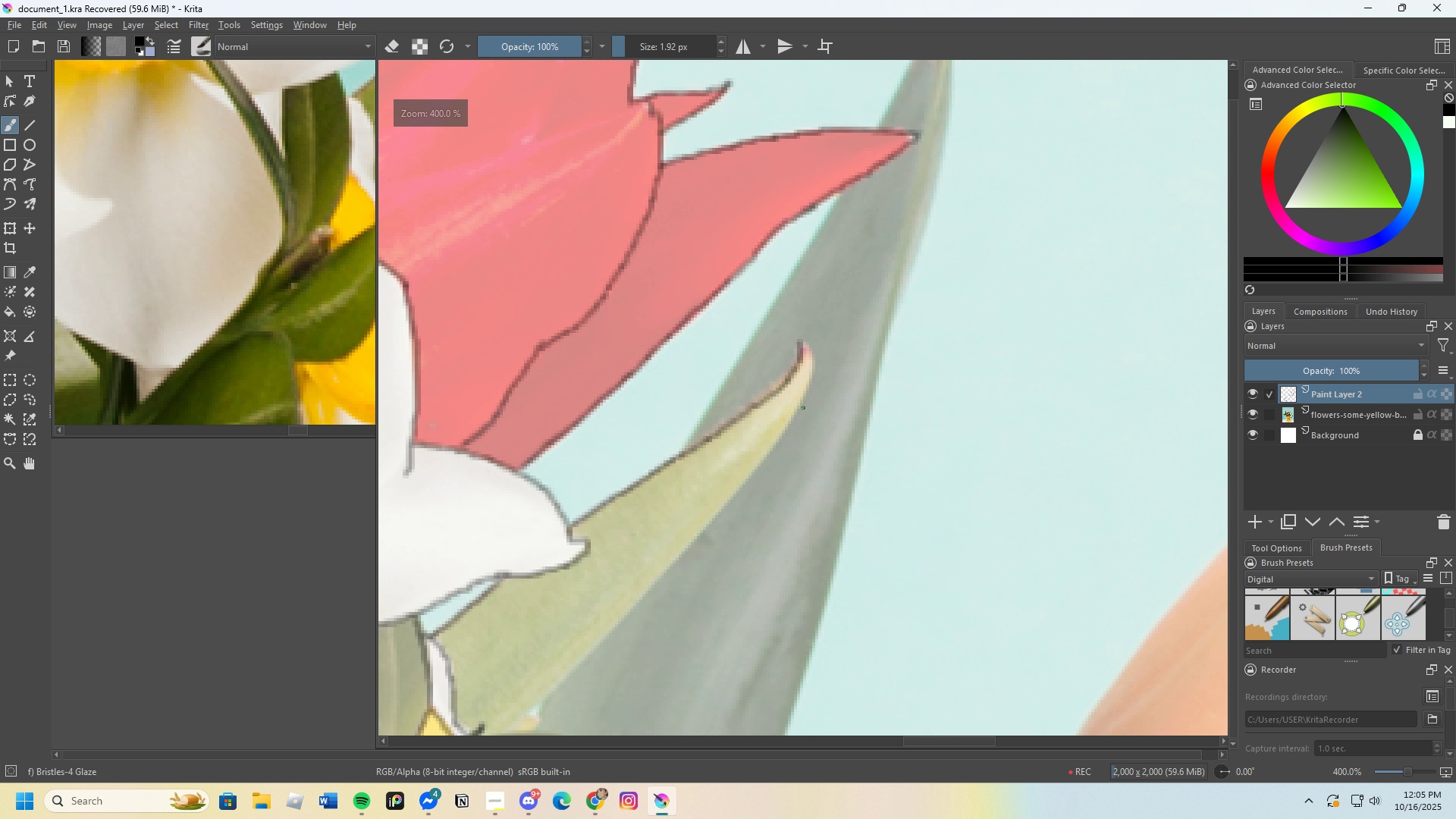 
scroll: coordinate [803, 408], scroll_direction: up, amount: 3.0
 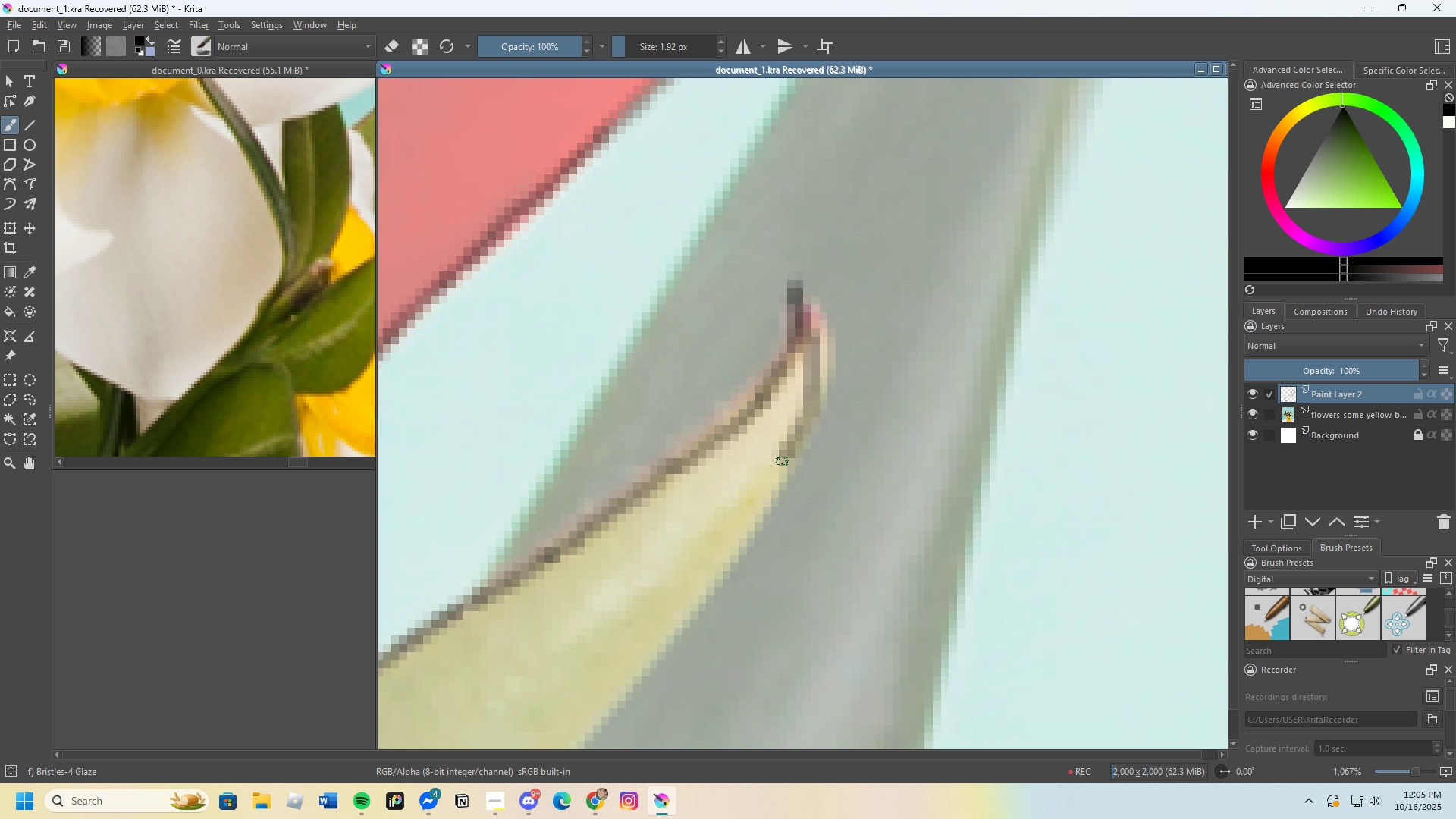 
scroll: coordinate [789, 413], scroll_direction: none, amount: 0.0
 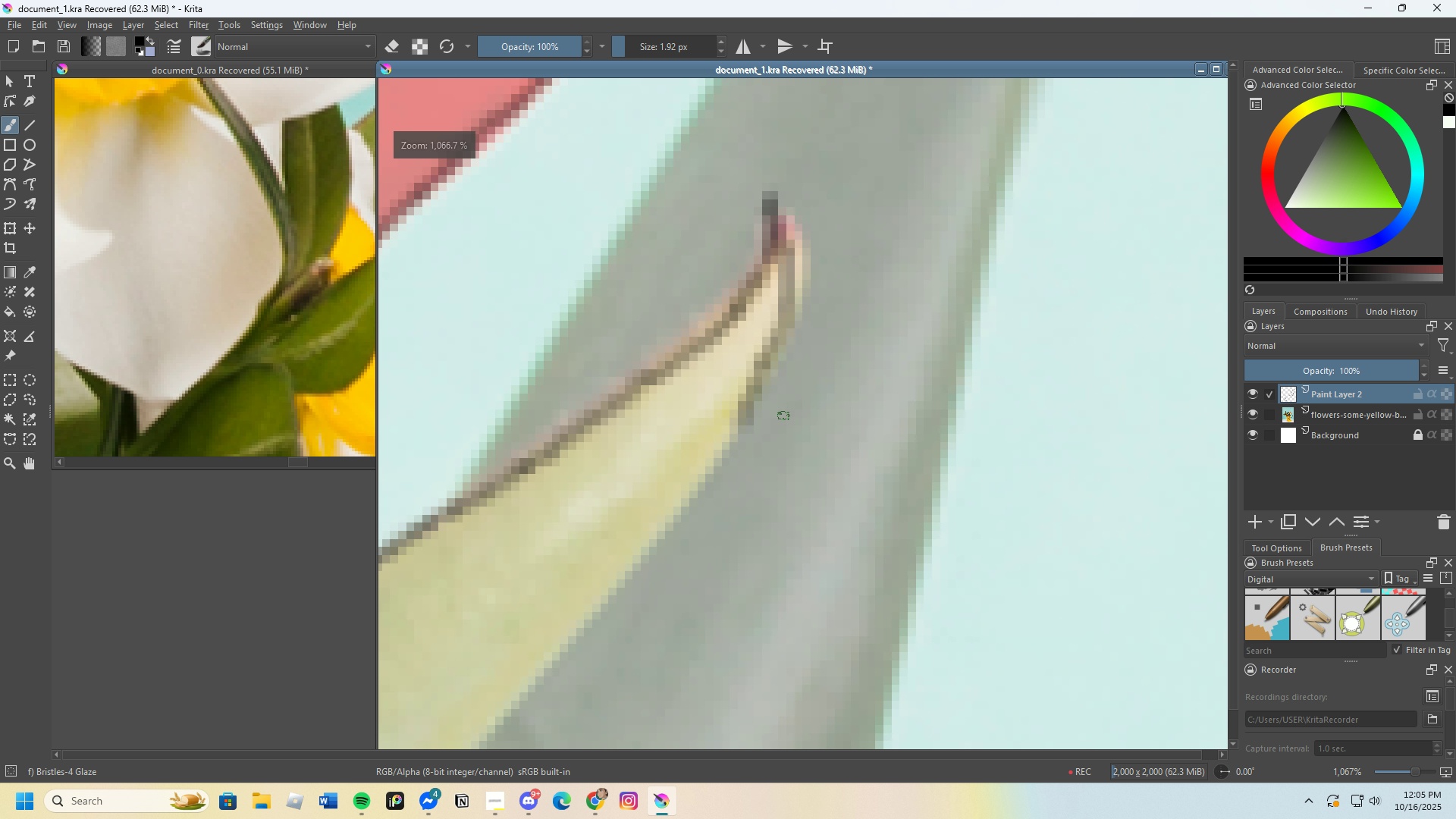 
hold_key(key=ControlLeft, duration=0.91)
 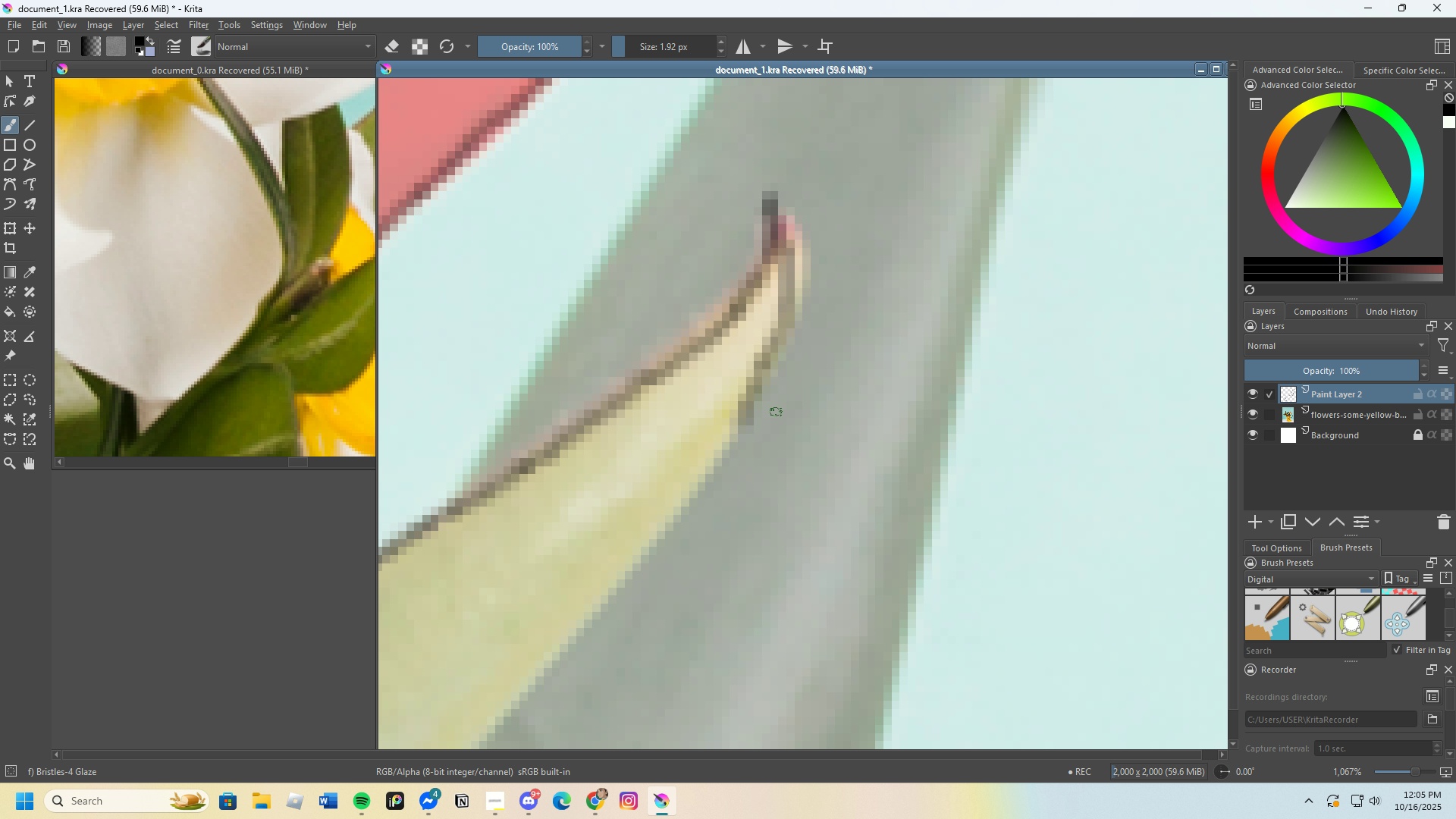 
key(Control+Shift+ShiftLeft)
 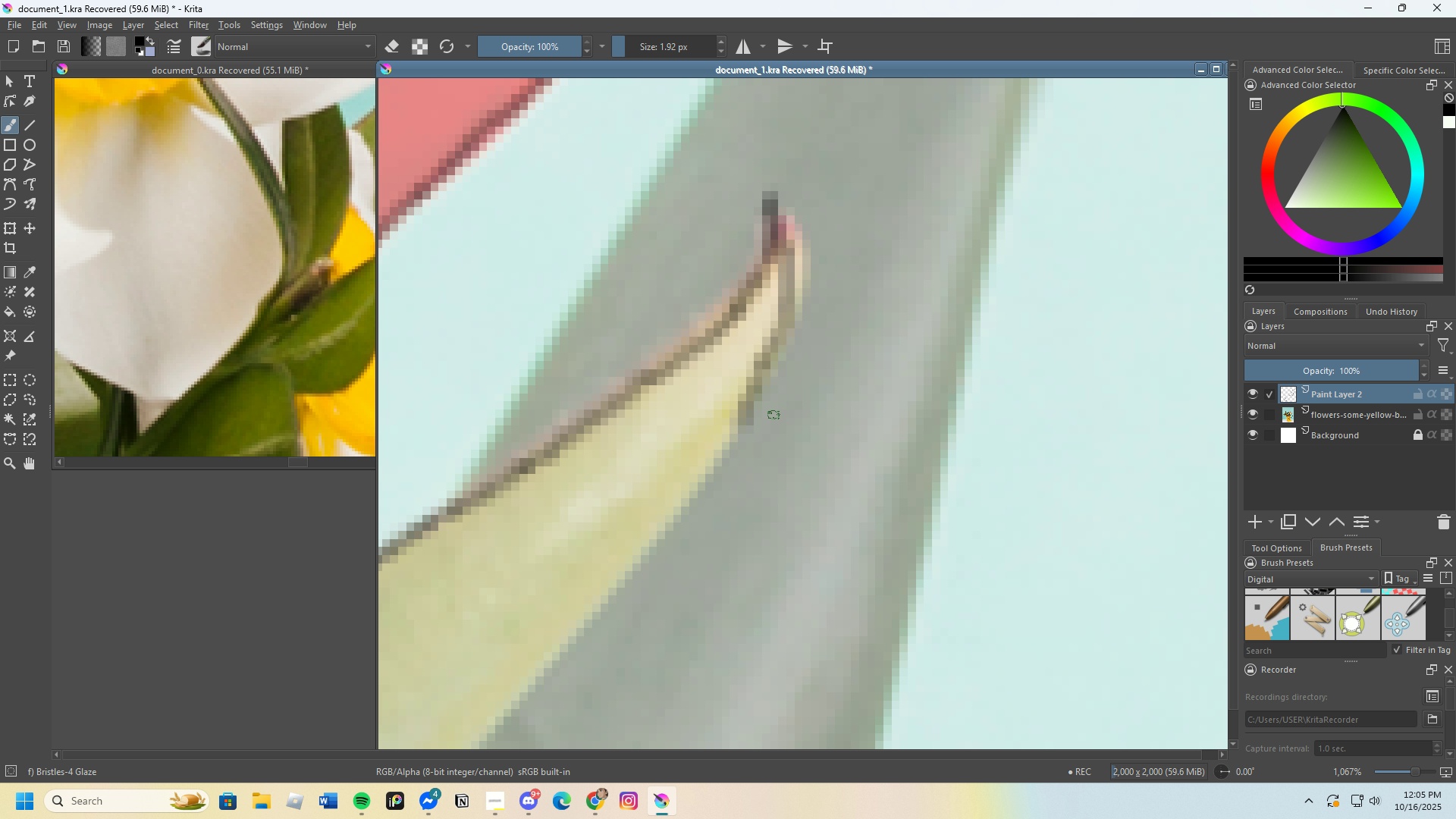 
key(Control+Z)
 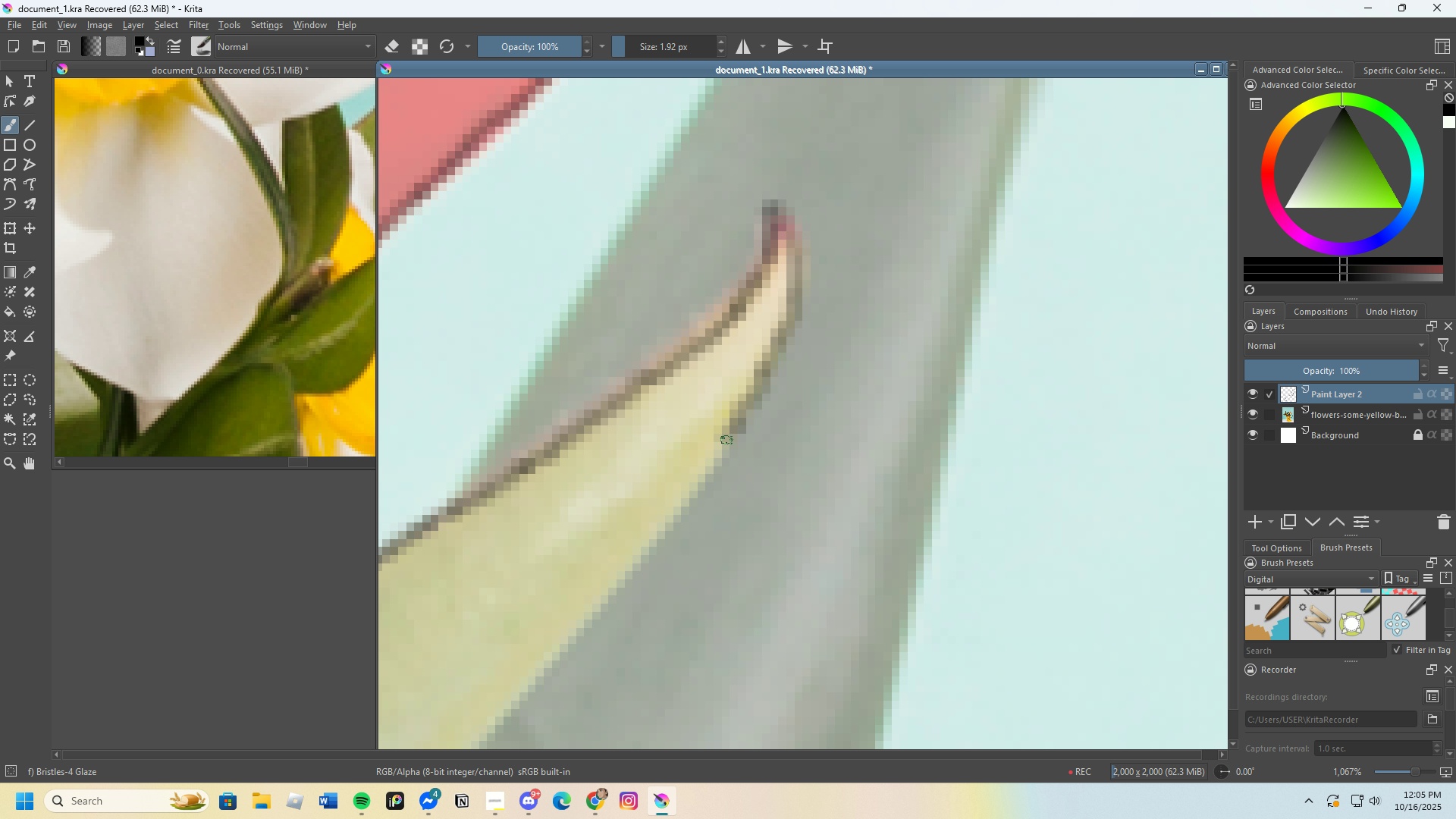 
scroll: coordinate [676, 519], scroll_direction: none, amount: 0.0
 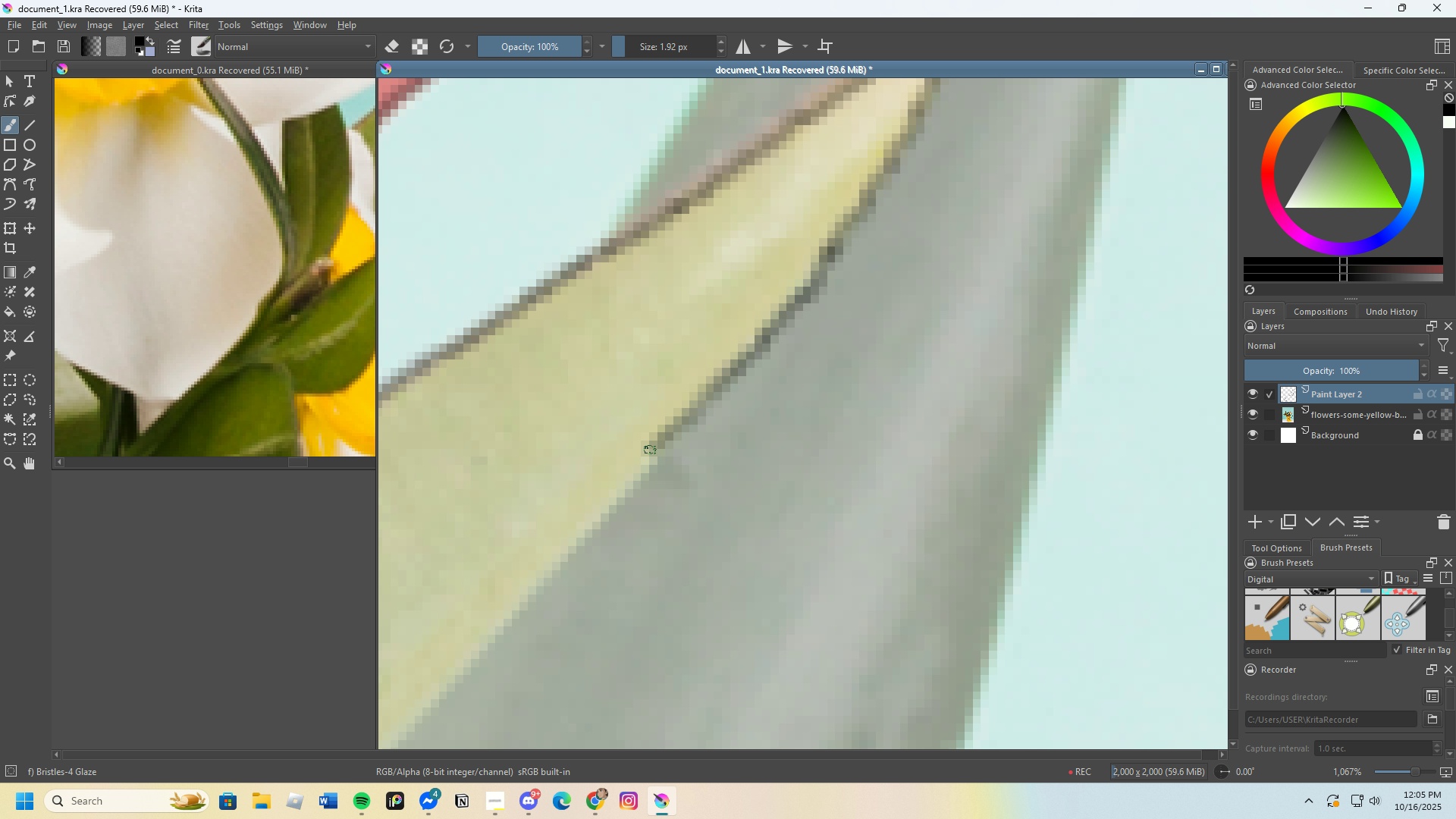 
scroll: coordinate [654, 478], scroll_direction: down, amount: 1.0
 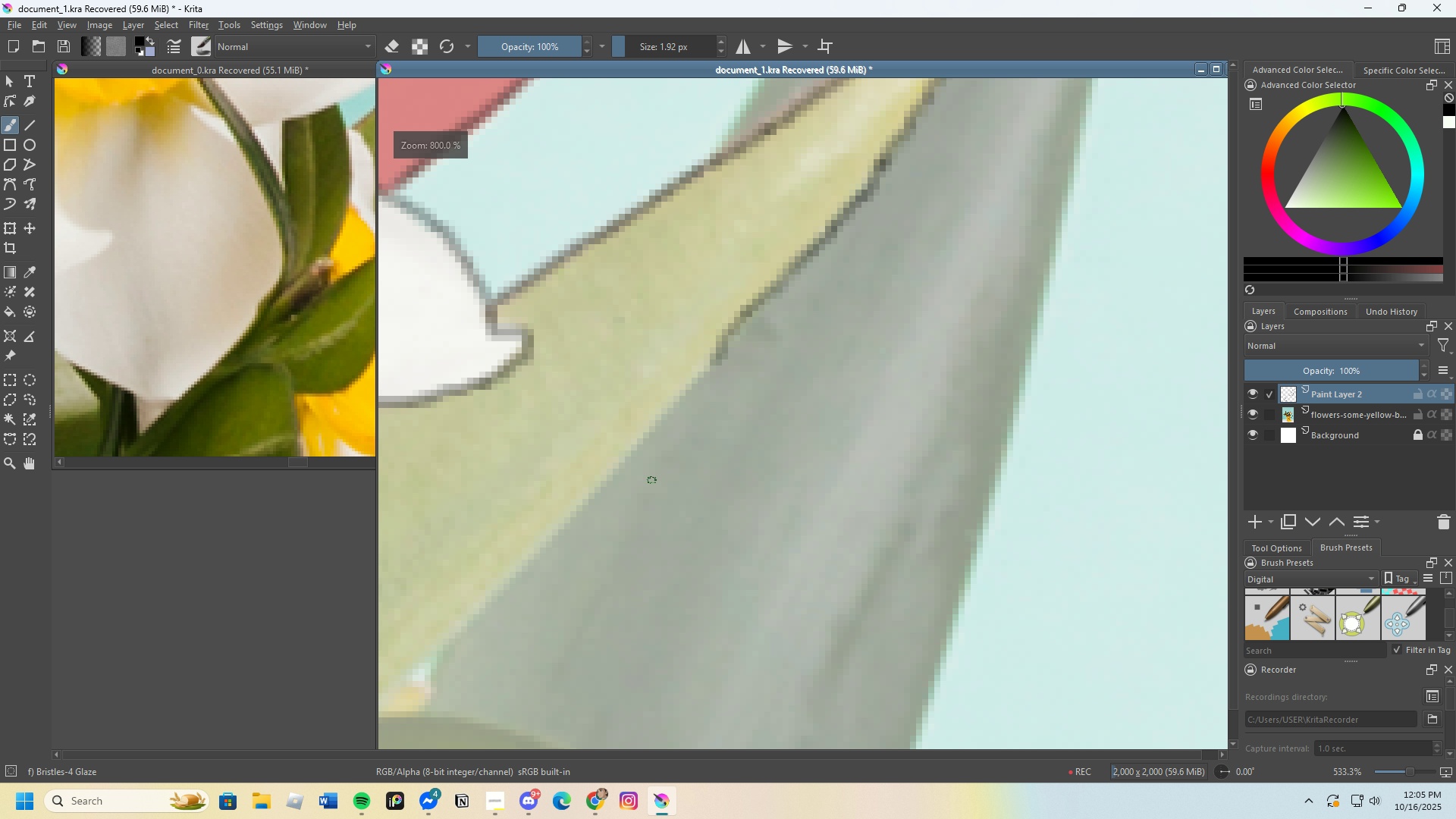 
hold_key(key=ControlLeft, duration=0.42)
 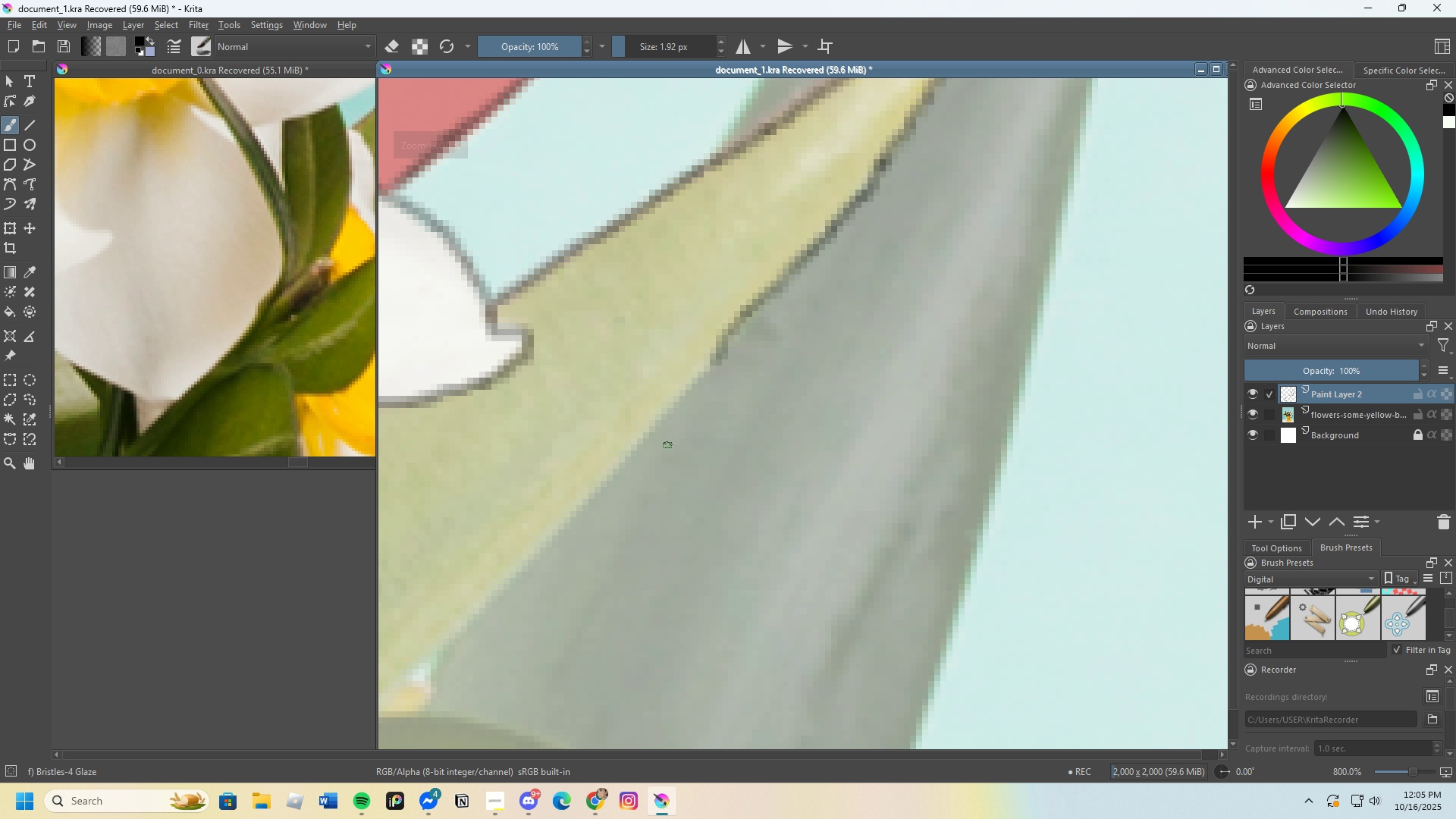 
key(Control+Z)
 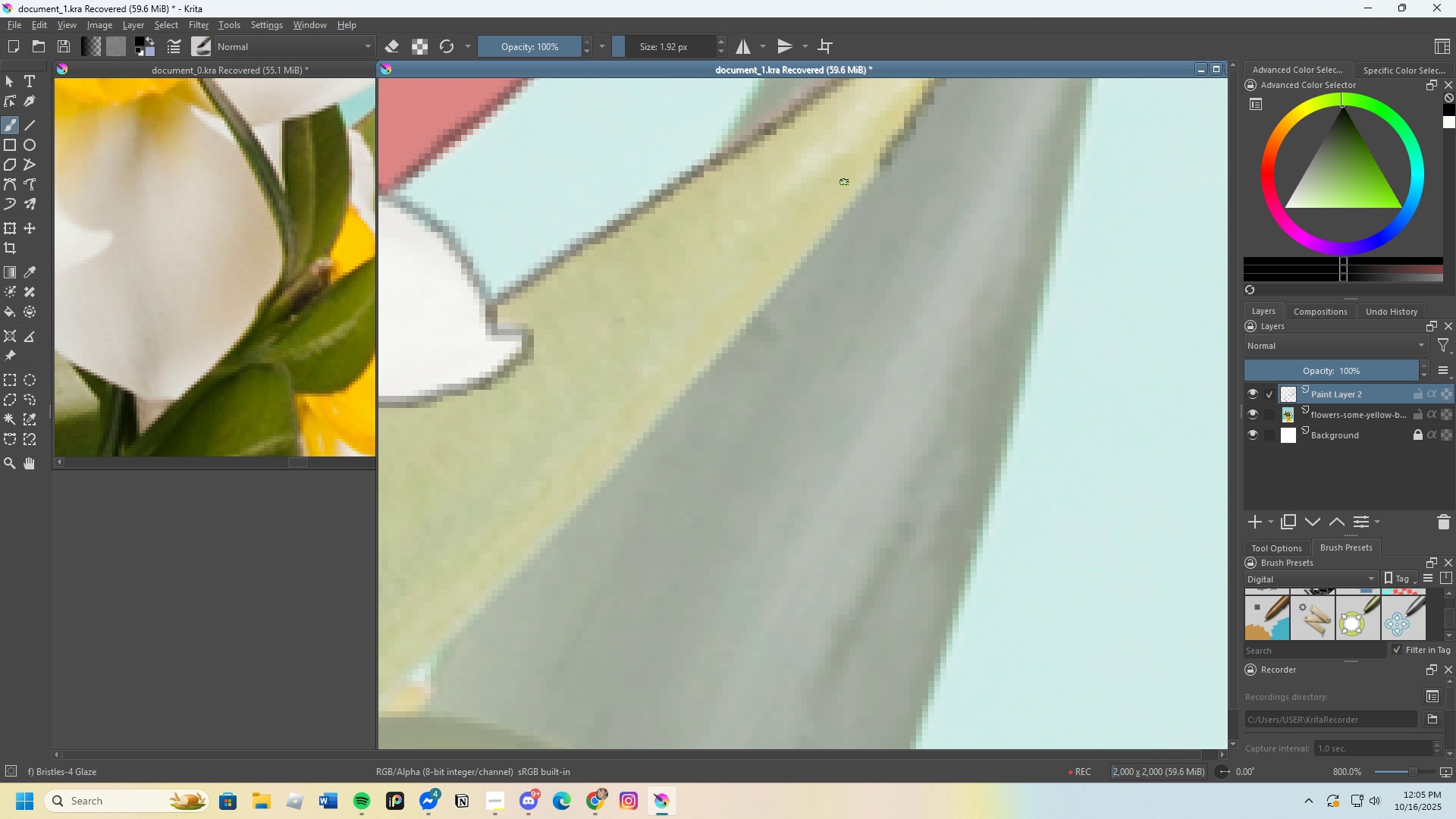 
scroll: coordinate [885, 152], scroll_direction: up, amount: 2.0
 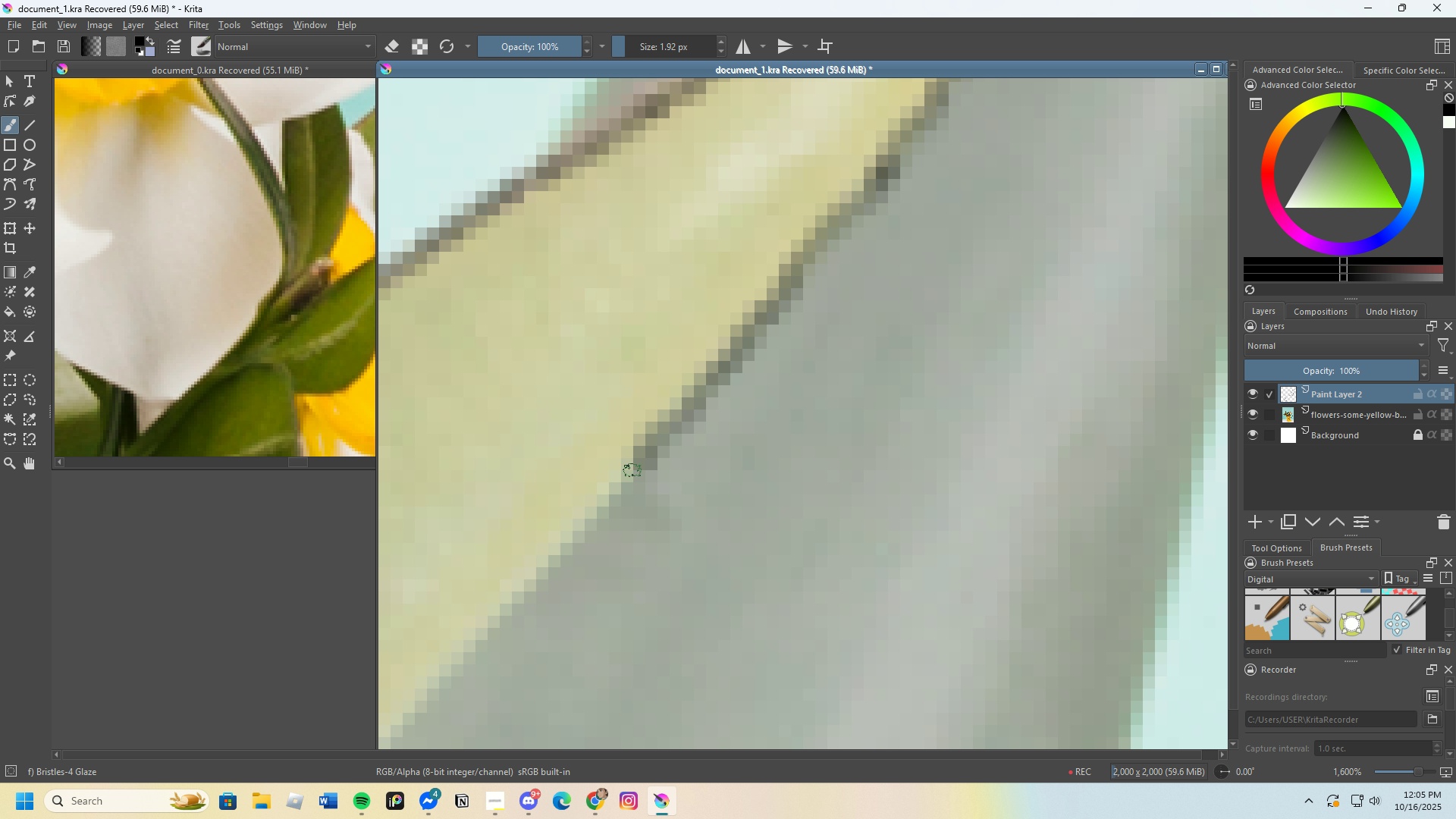 
scroll: coordinate [713, 424], scroll_direction: down, amount: 4.0
 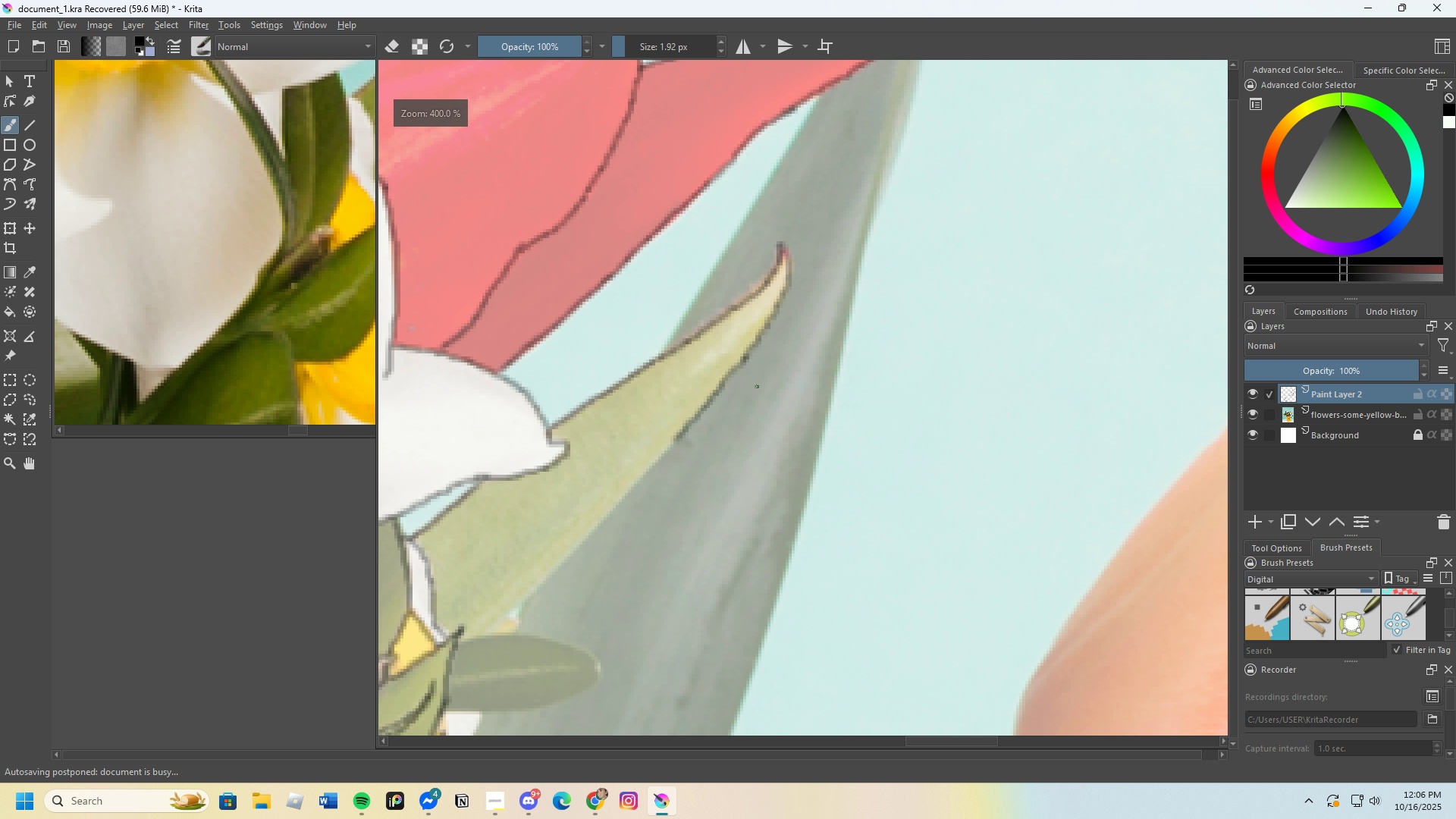 
scroll: coordinate [761, 359], scroll_direction: up, amount: 3.0
 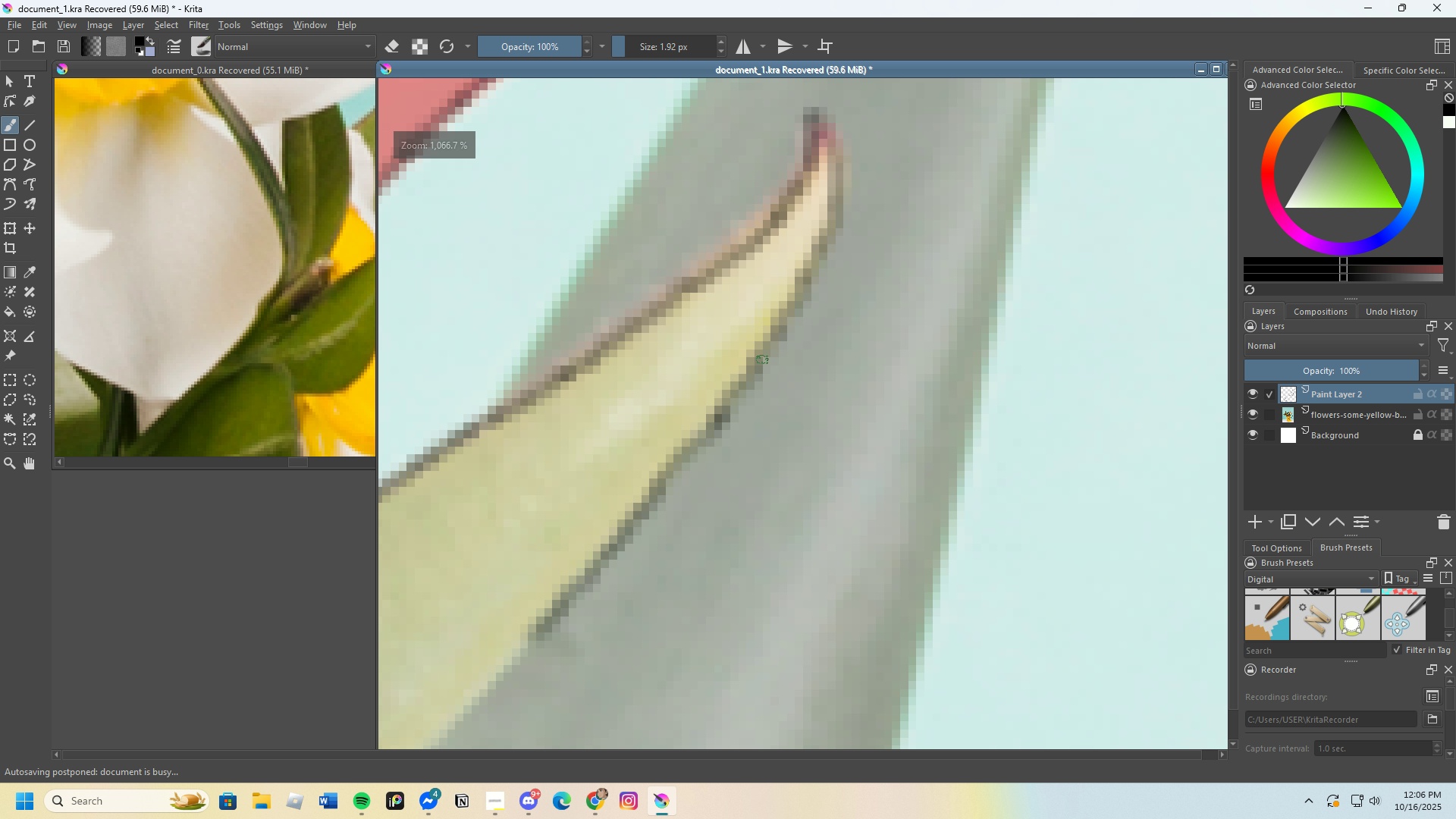 
key(Control+Z)
 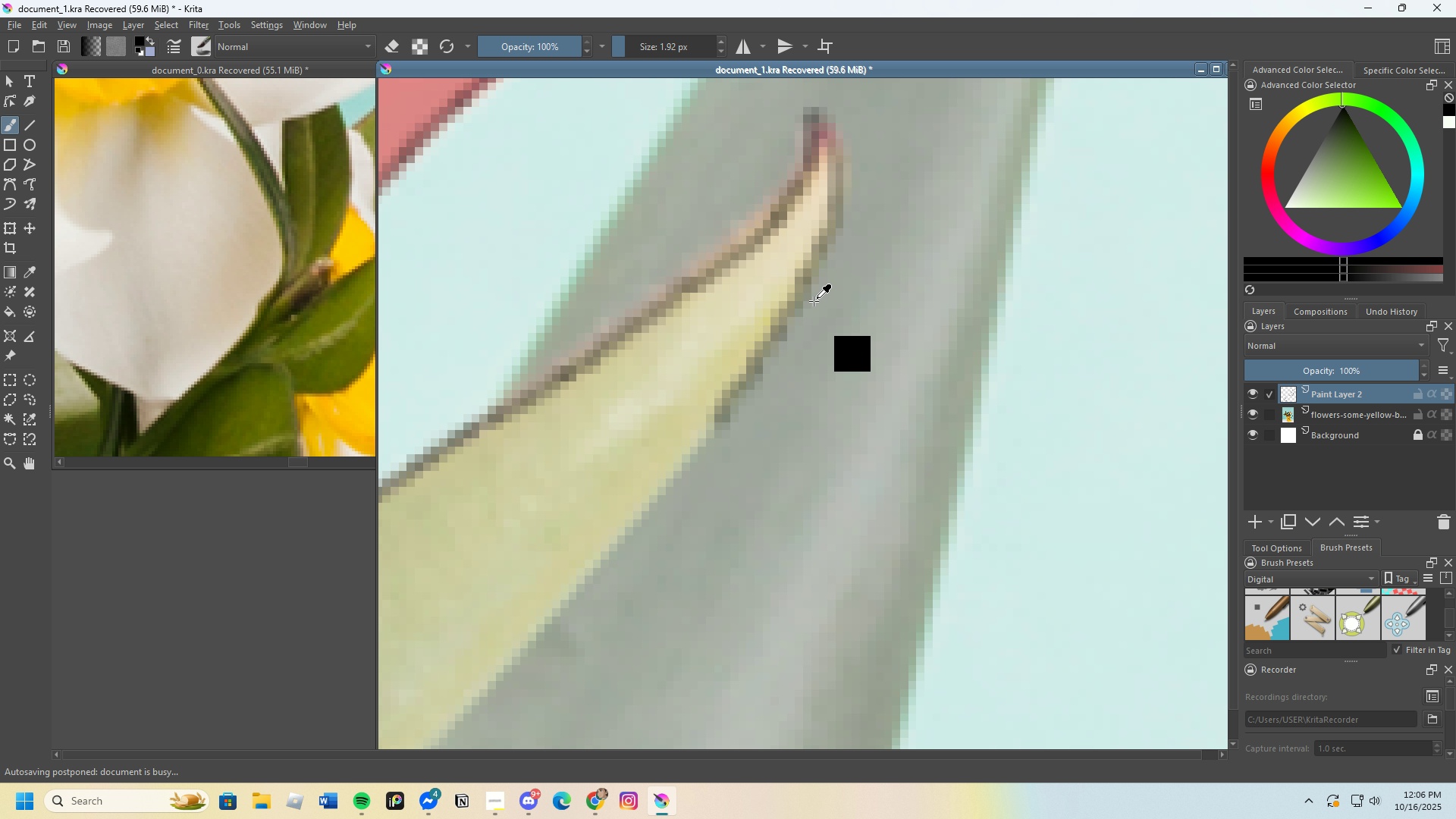 
key(Control+Z)
 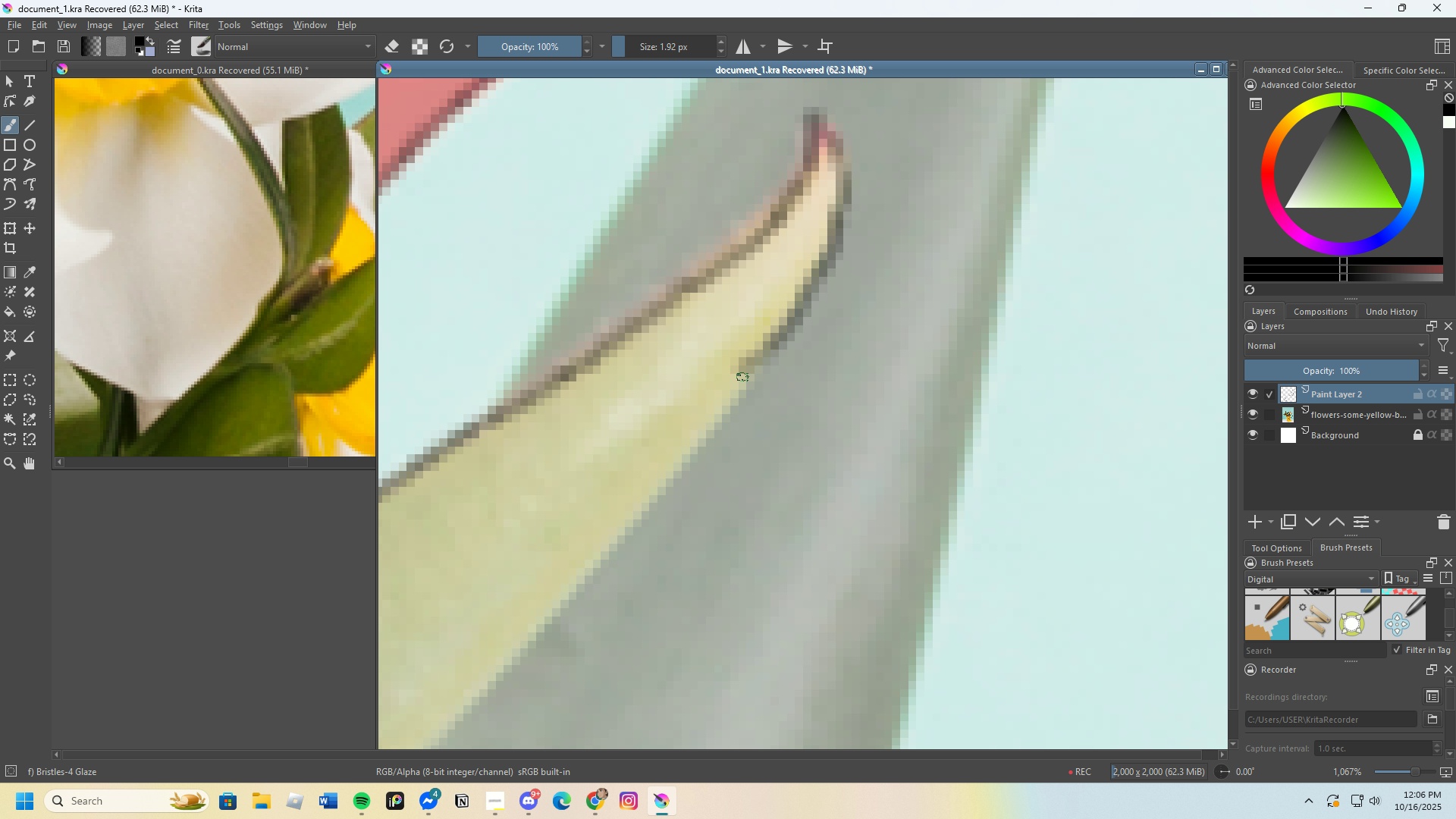 
scroll: coordinate [769, 329], scroll_direction: down, amount: 3.0
 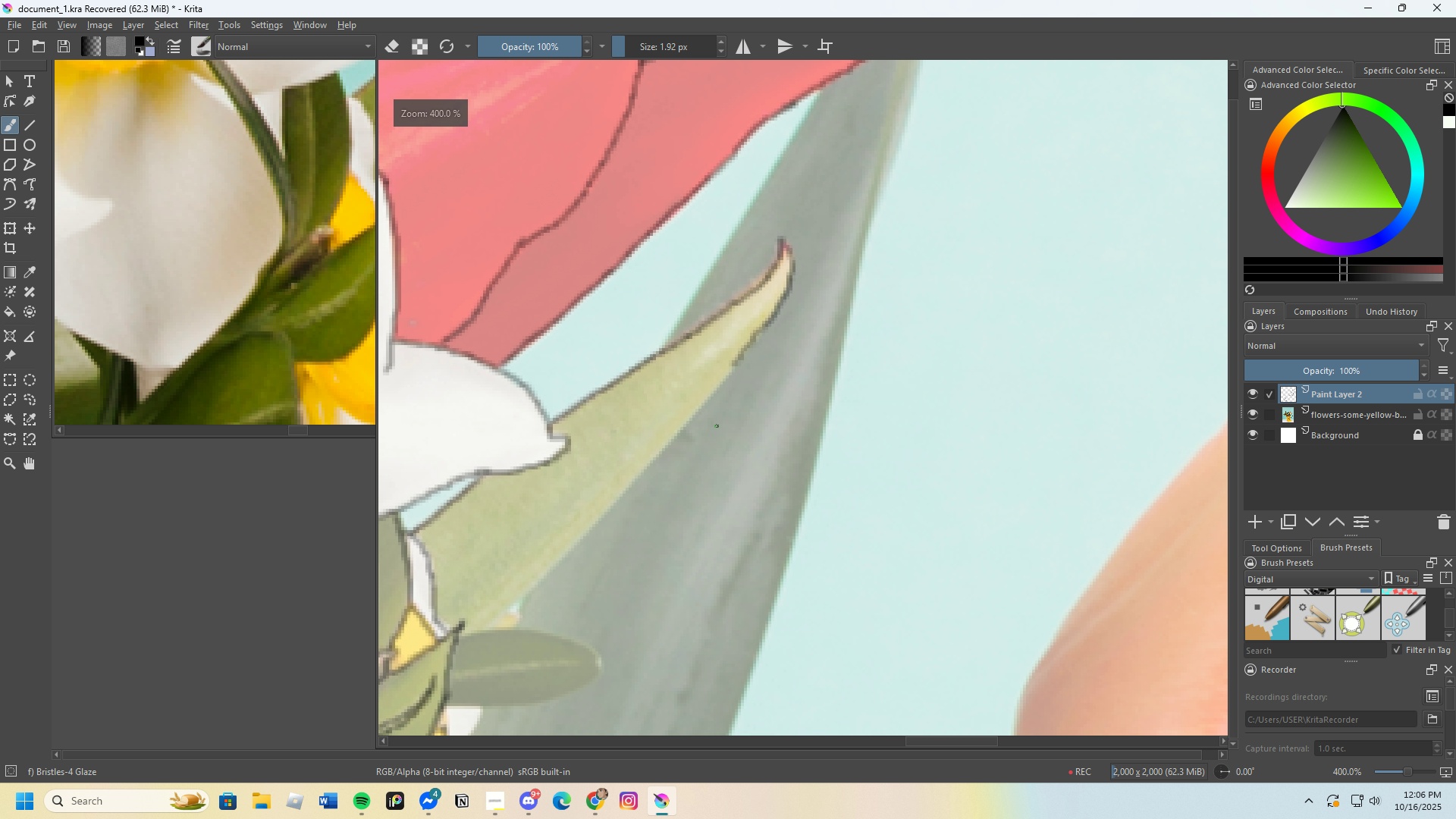 
key(Control+Z)
 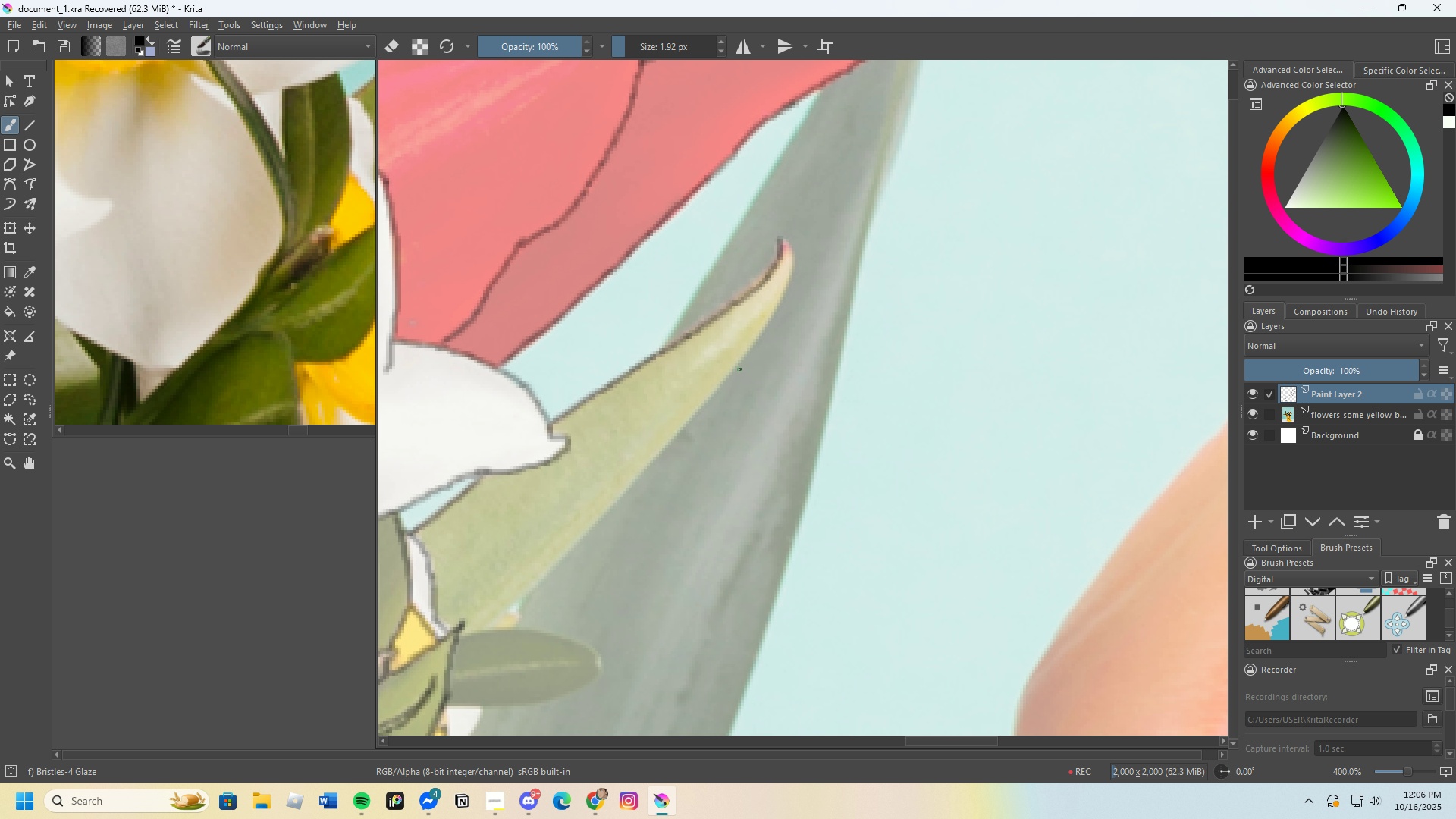 
scroll: coordinate [748, 361], scroll_direction: up, amount: 3.0
 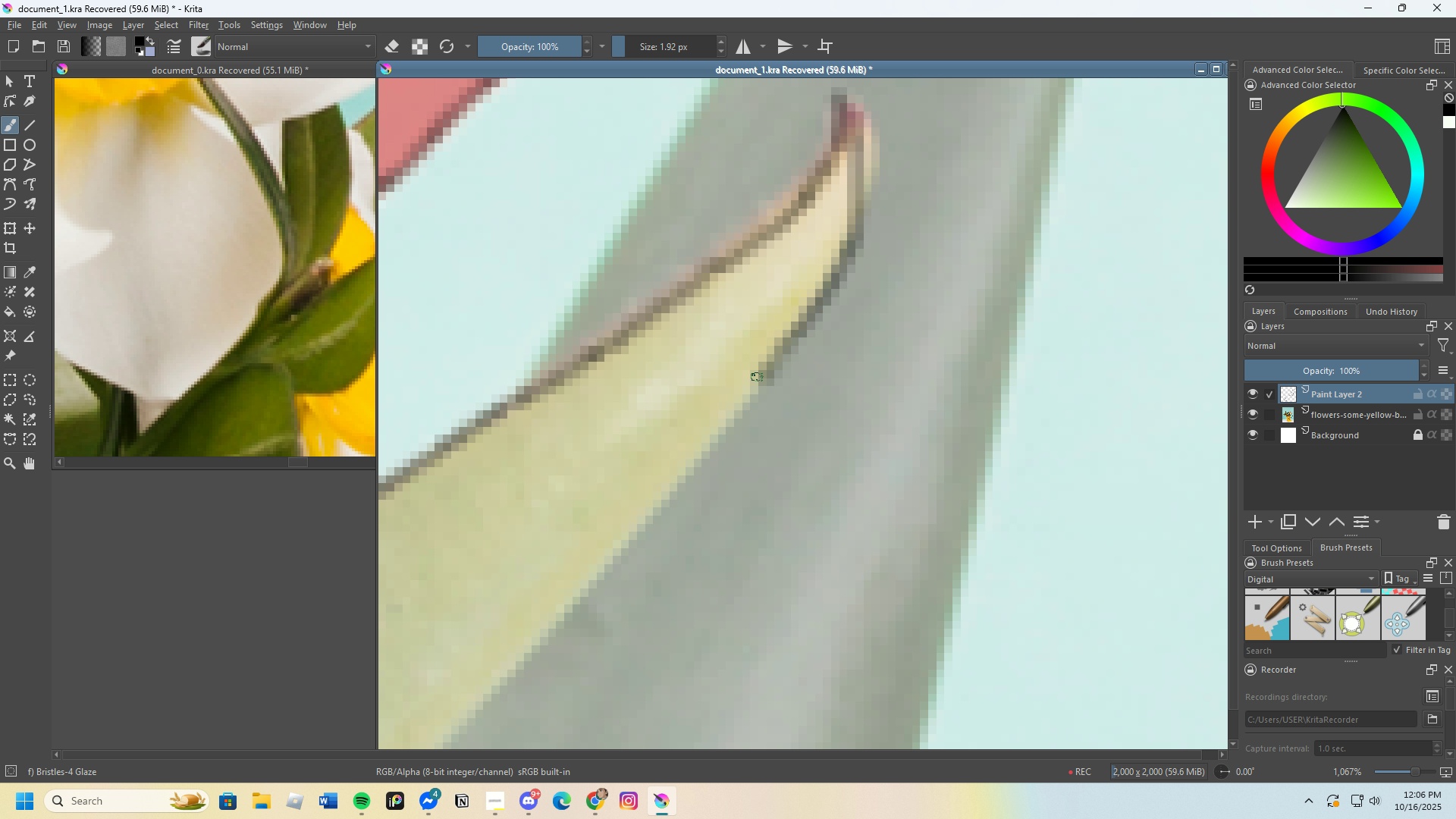 
scroll: coordinate [811, 268], scroll_direction: down, amount: 3.0
 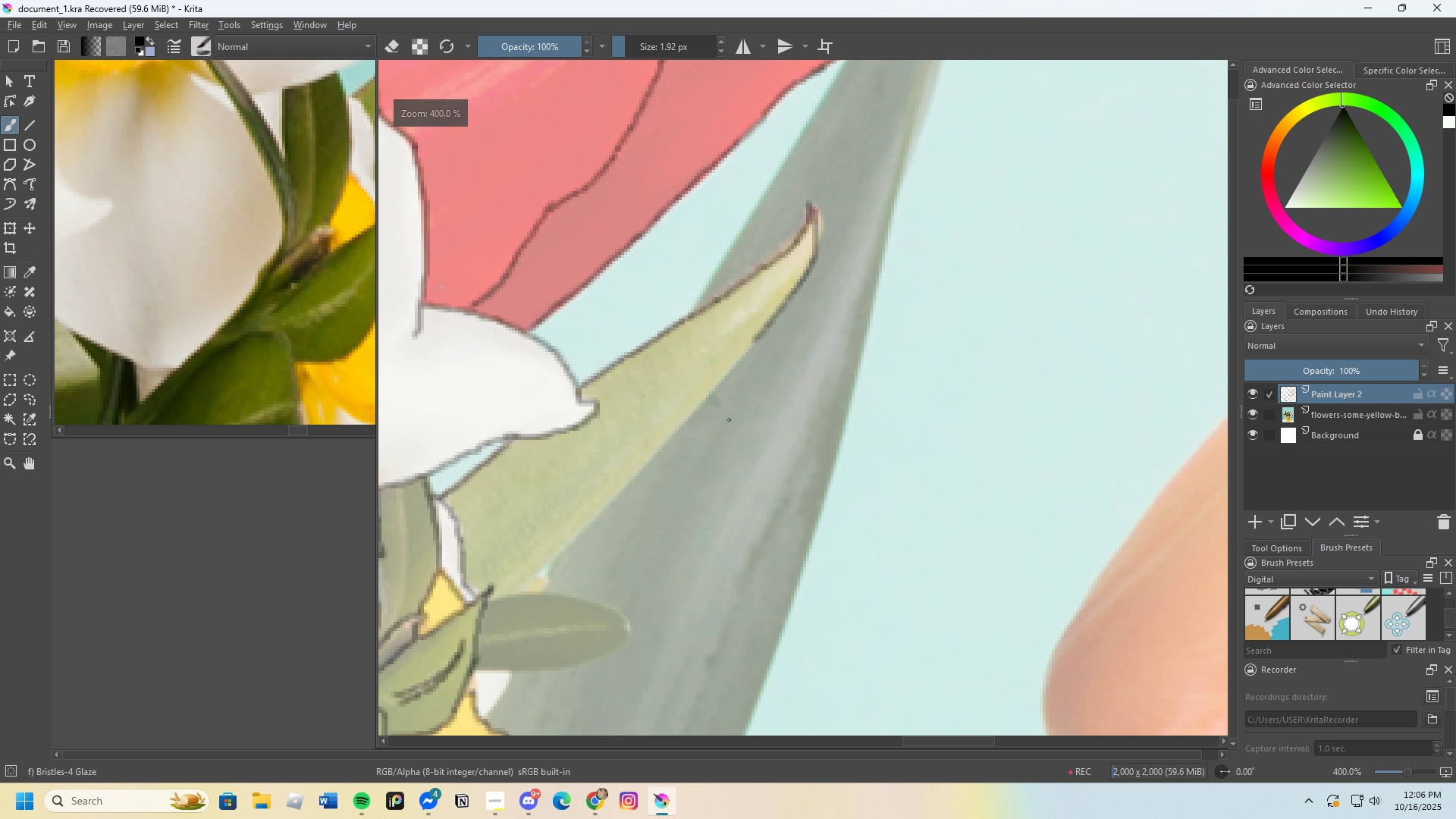 
scroll: coordinate [726, 419], scroll_direction: up, amount: 2.0
 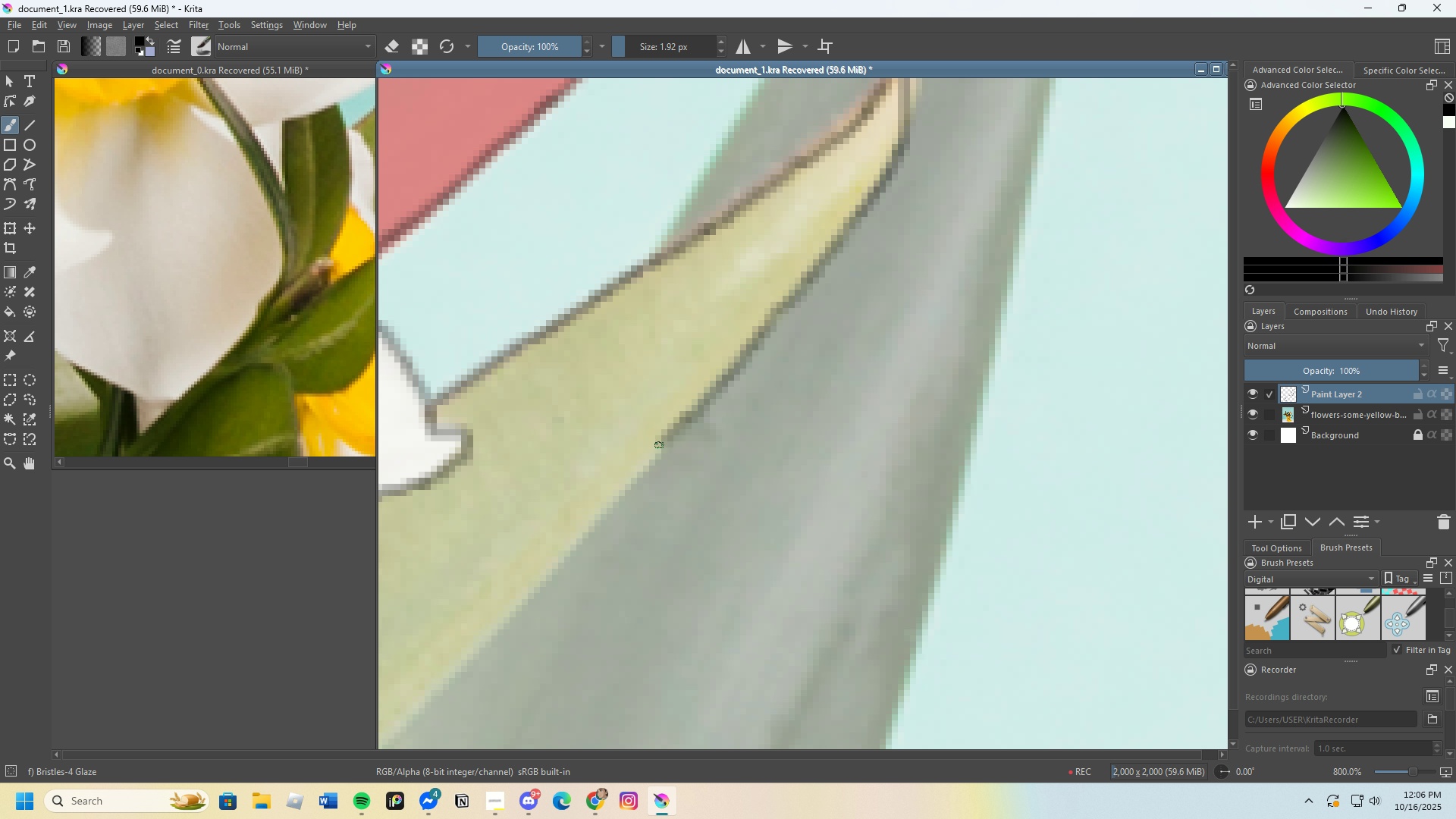 
scroll: coordinate [672, 428], scroll_direction: none, amount: 0.0
 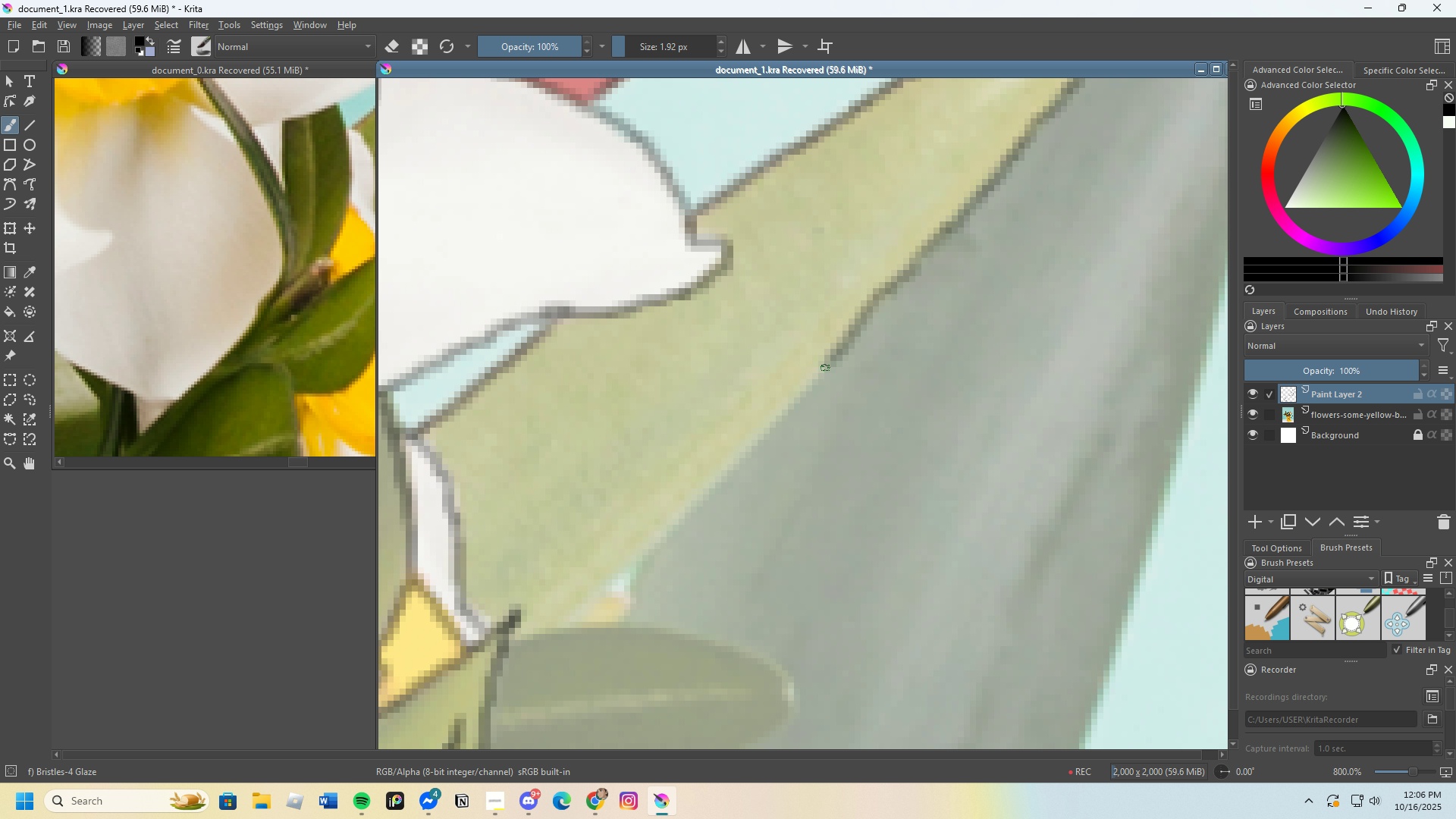 
key(Control+Z)
 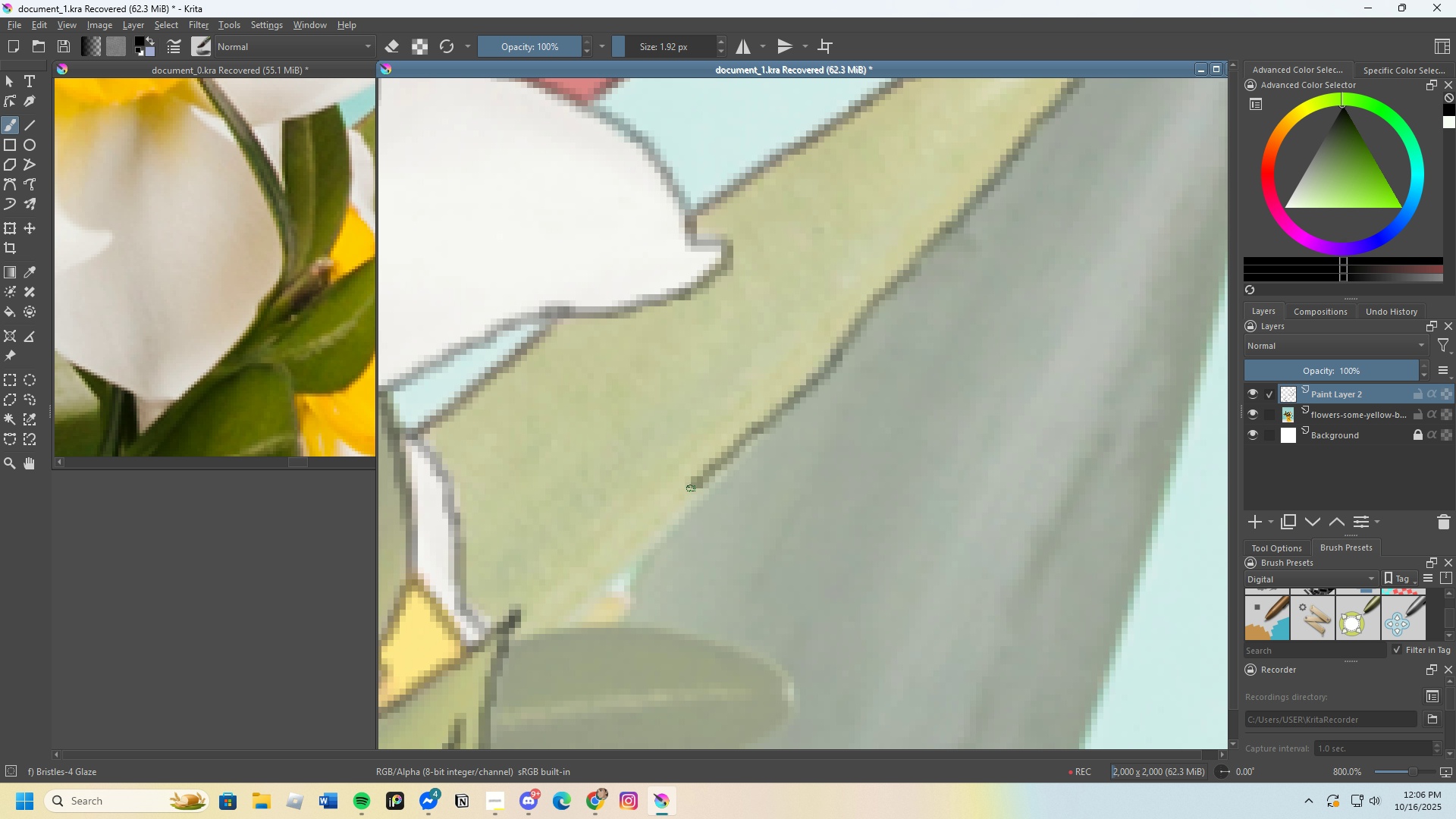 
key(Control+Z)
 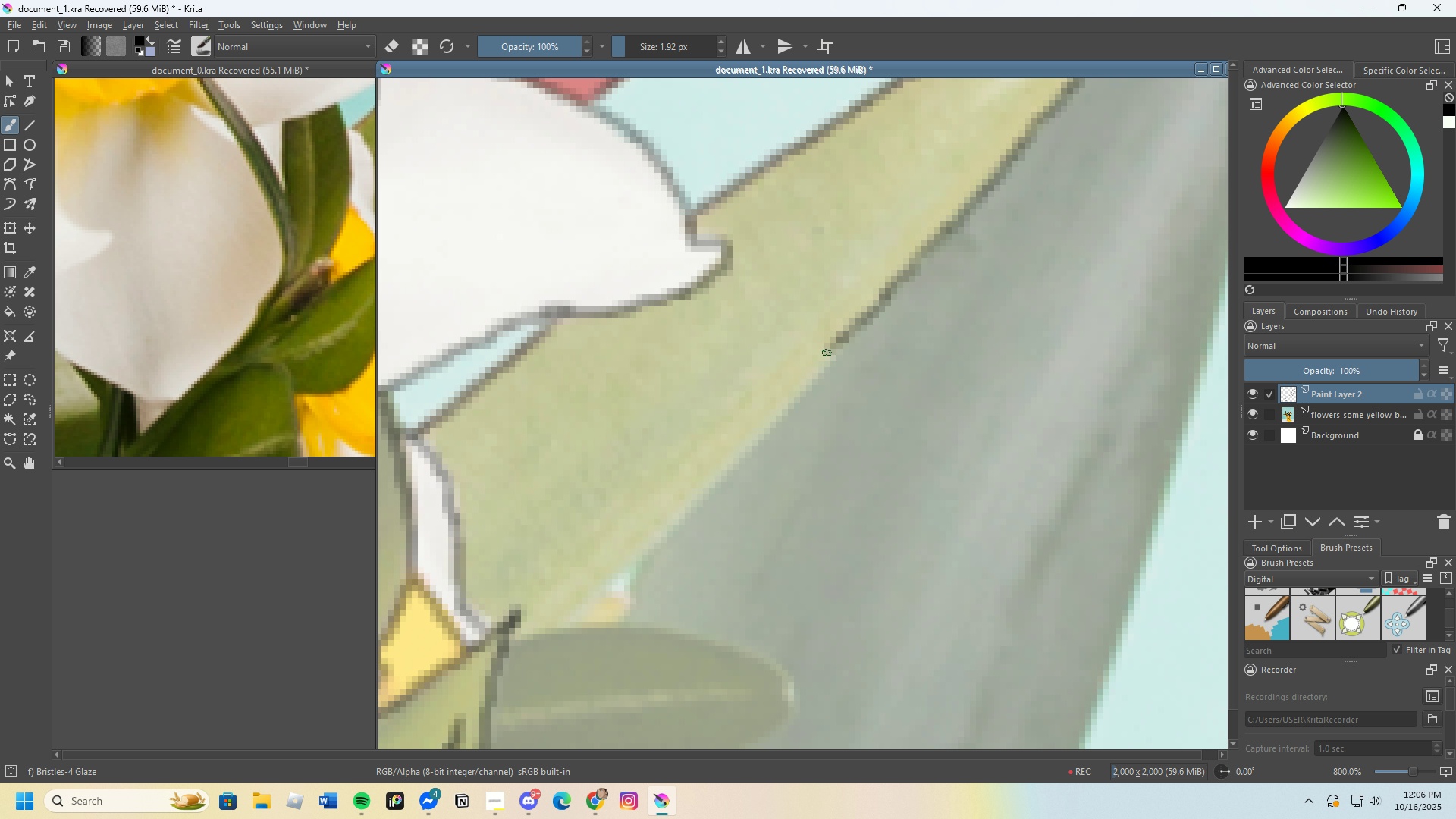 
key(Control+Z)
 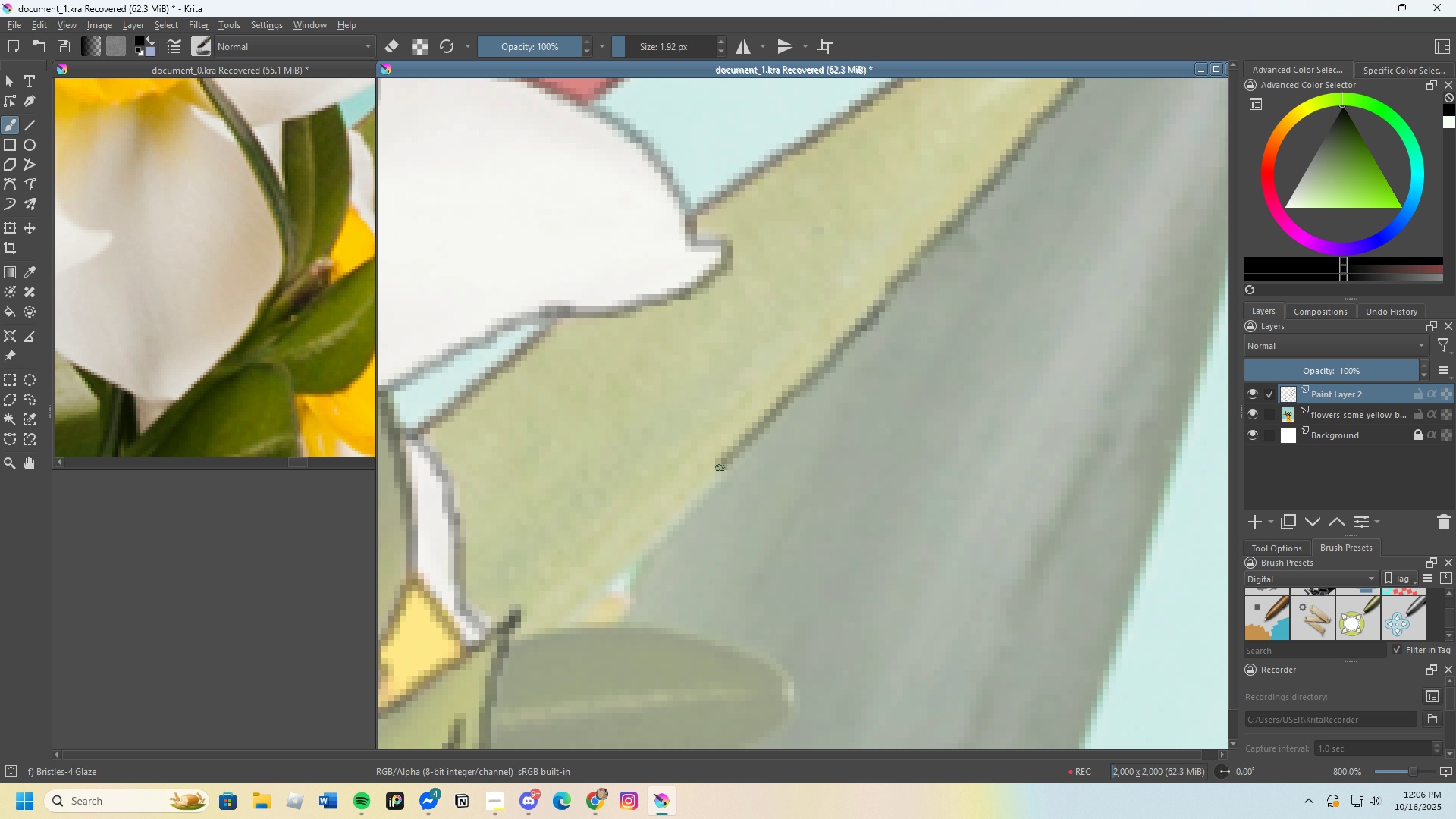 
scroll: coordinate [799, 447], scroll_direction: down, amount: 3.0
 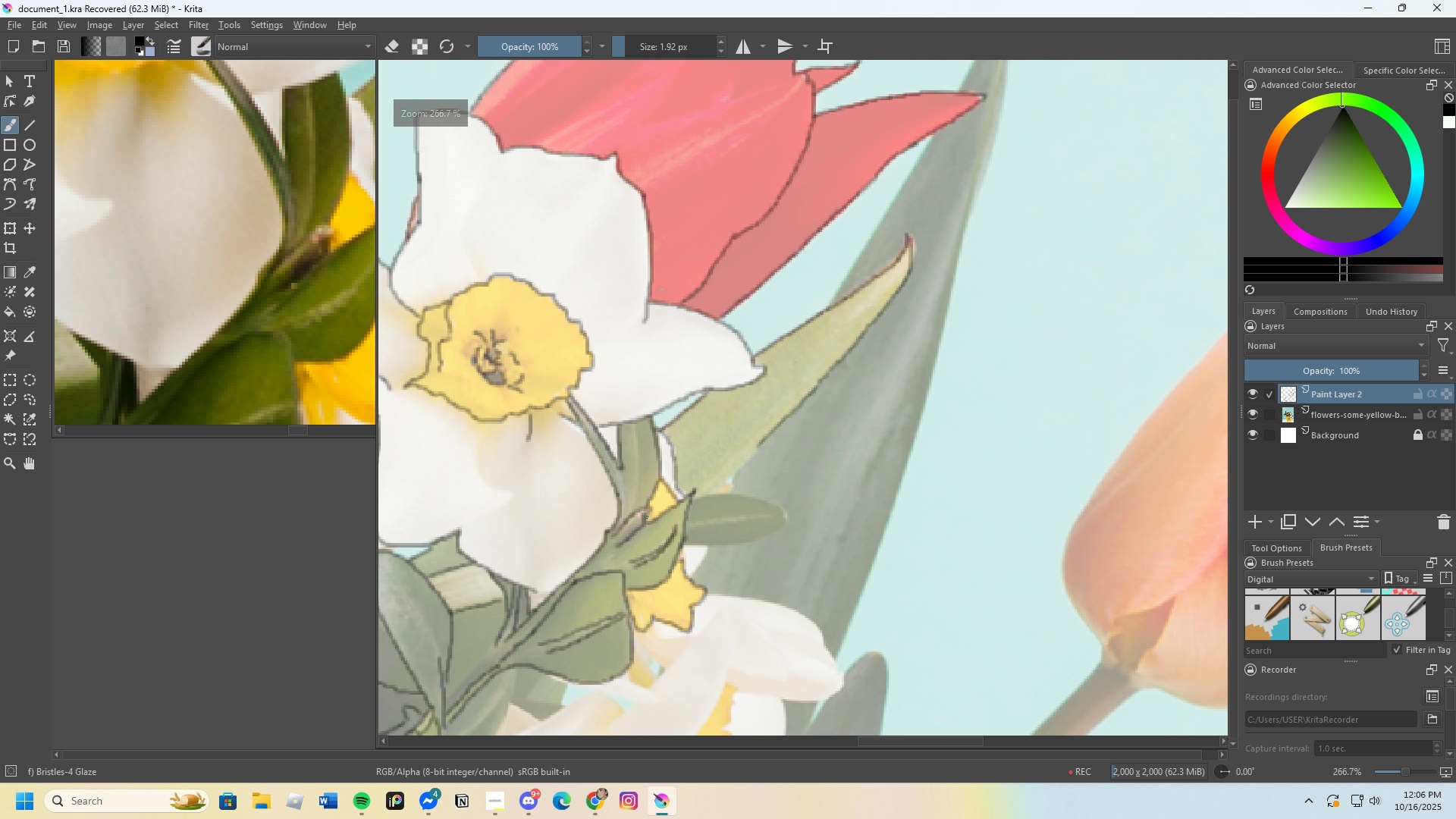 
scroll: coordinate [769, 494], scroll_direction: up, amount: 4.0
 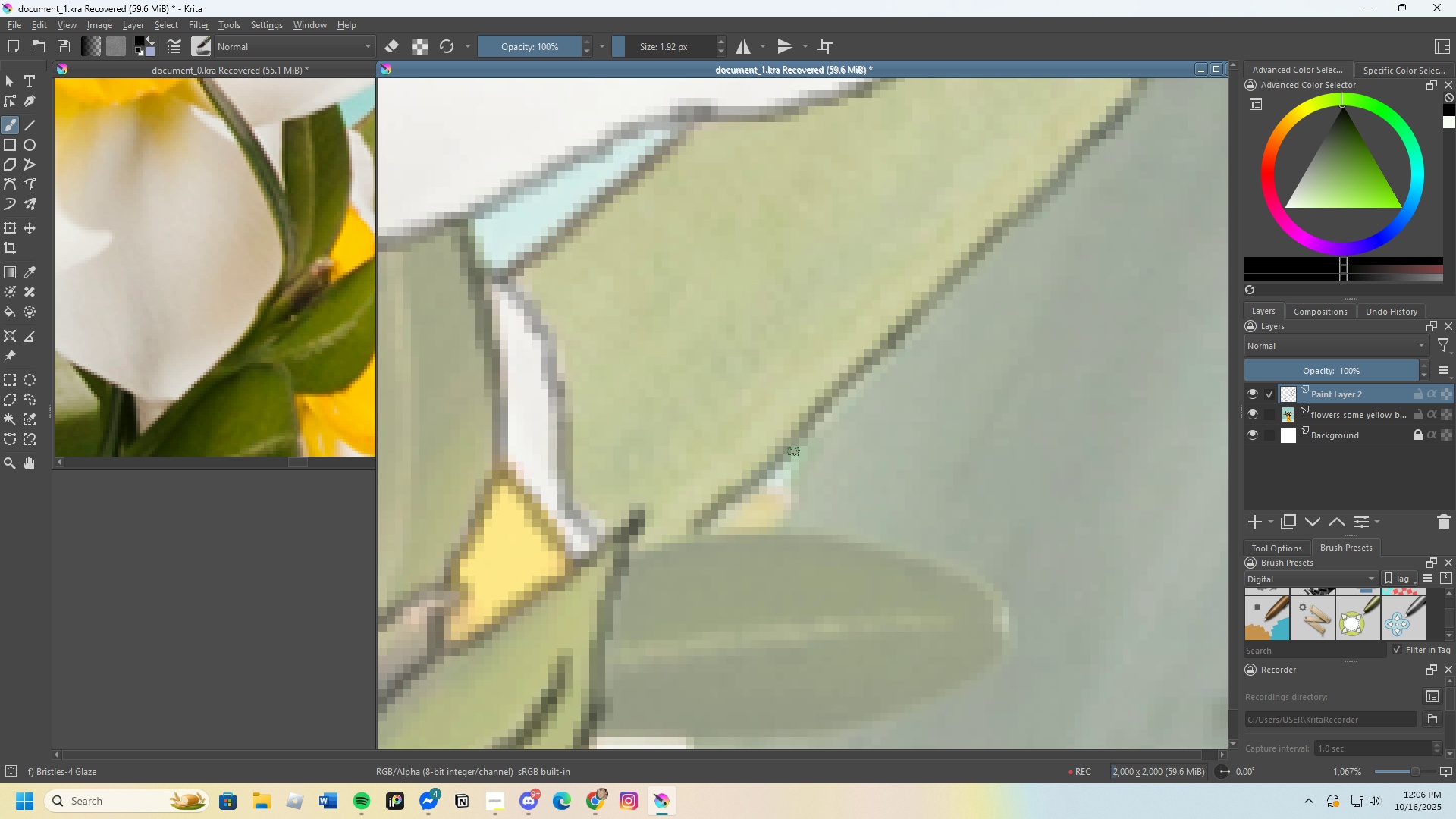 
scroll: coordinate [804, 413], scroll_direction: down, amount: 8.0
 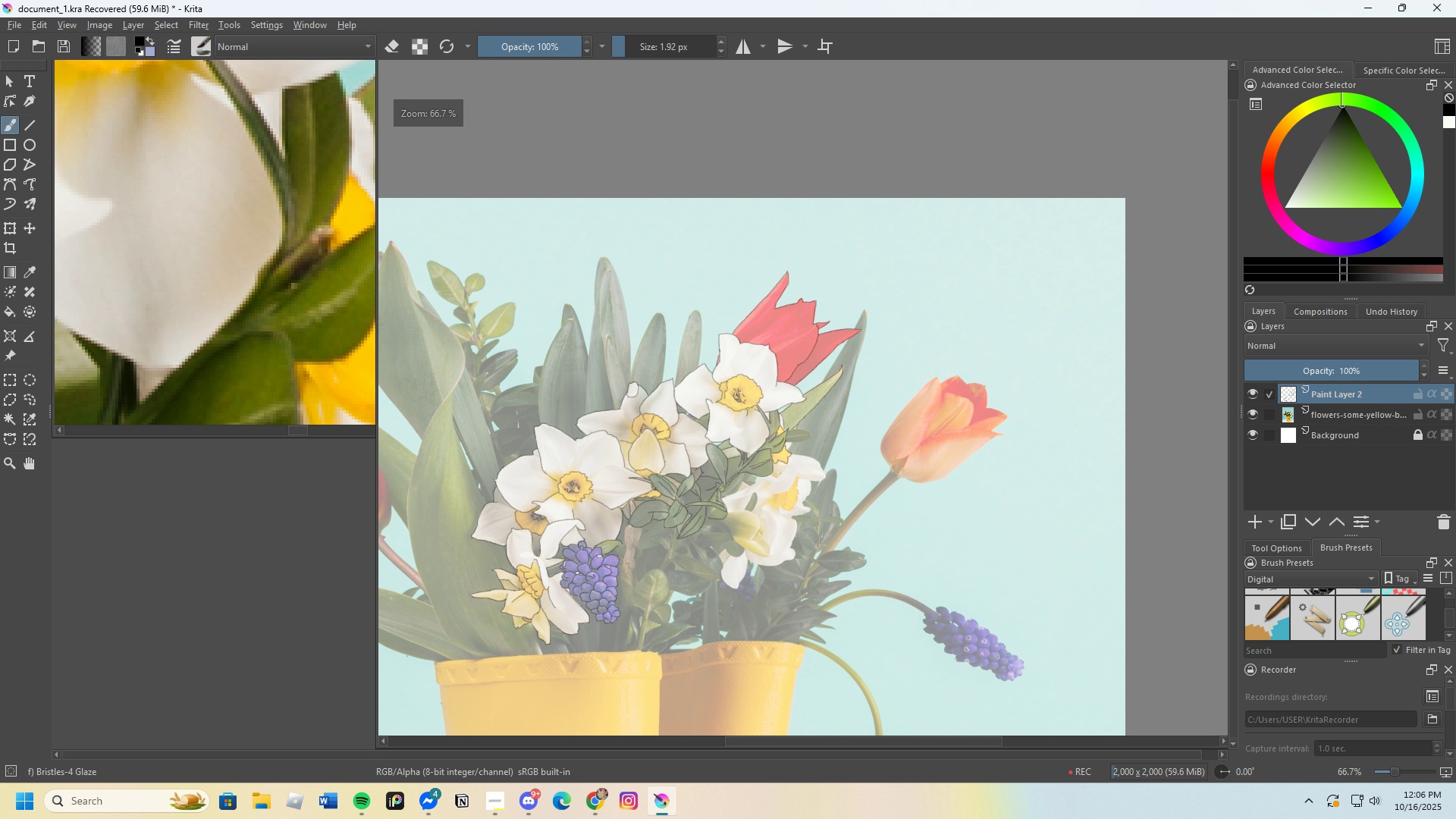 
scroll: coordinate [835, 322], scroll_direction: up, amount: 3.0
 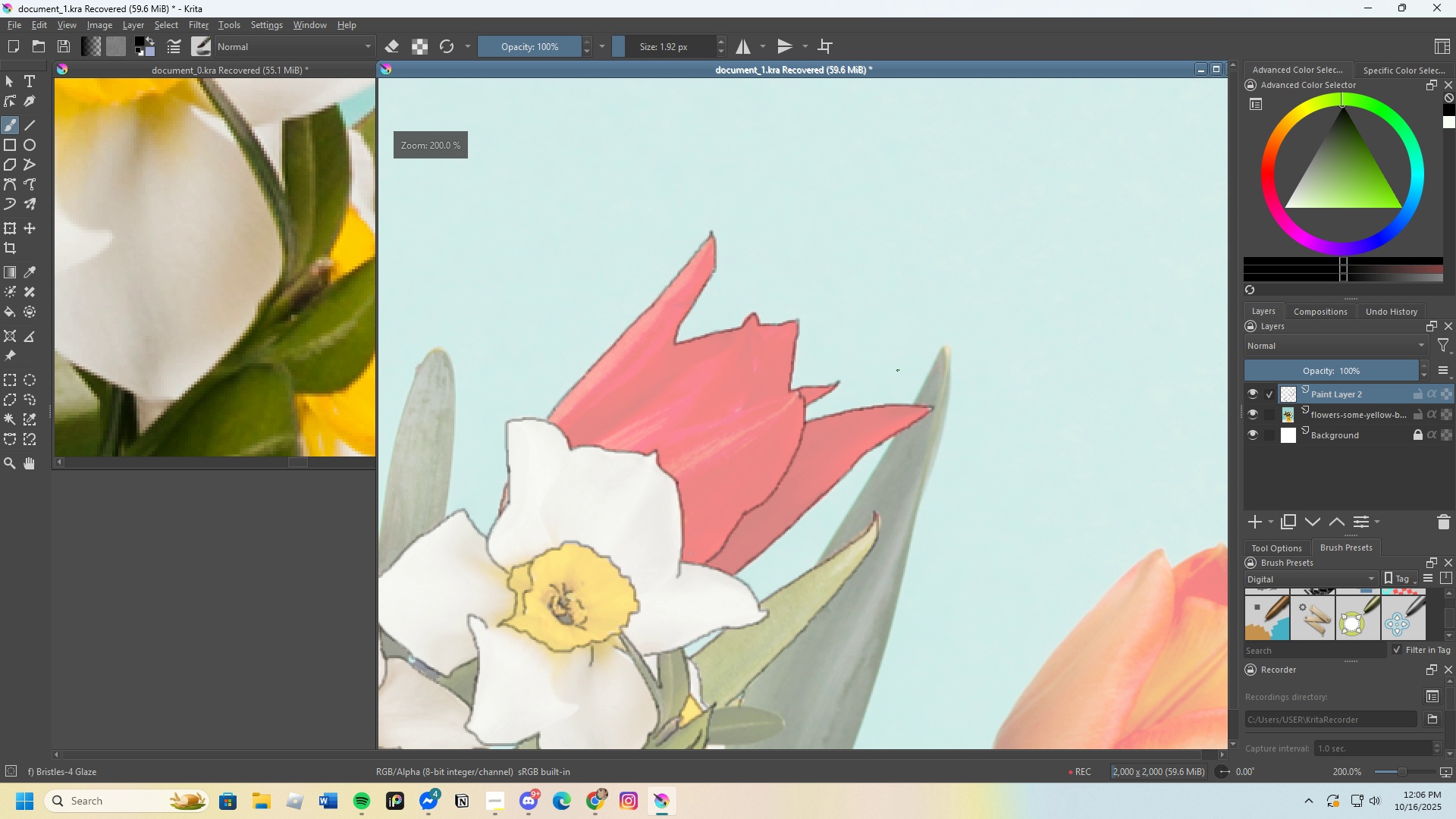 
scroll: coordinate [814, 323], scroll_direction: none, amount: 0.0
 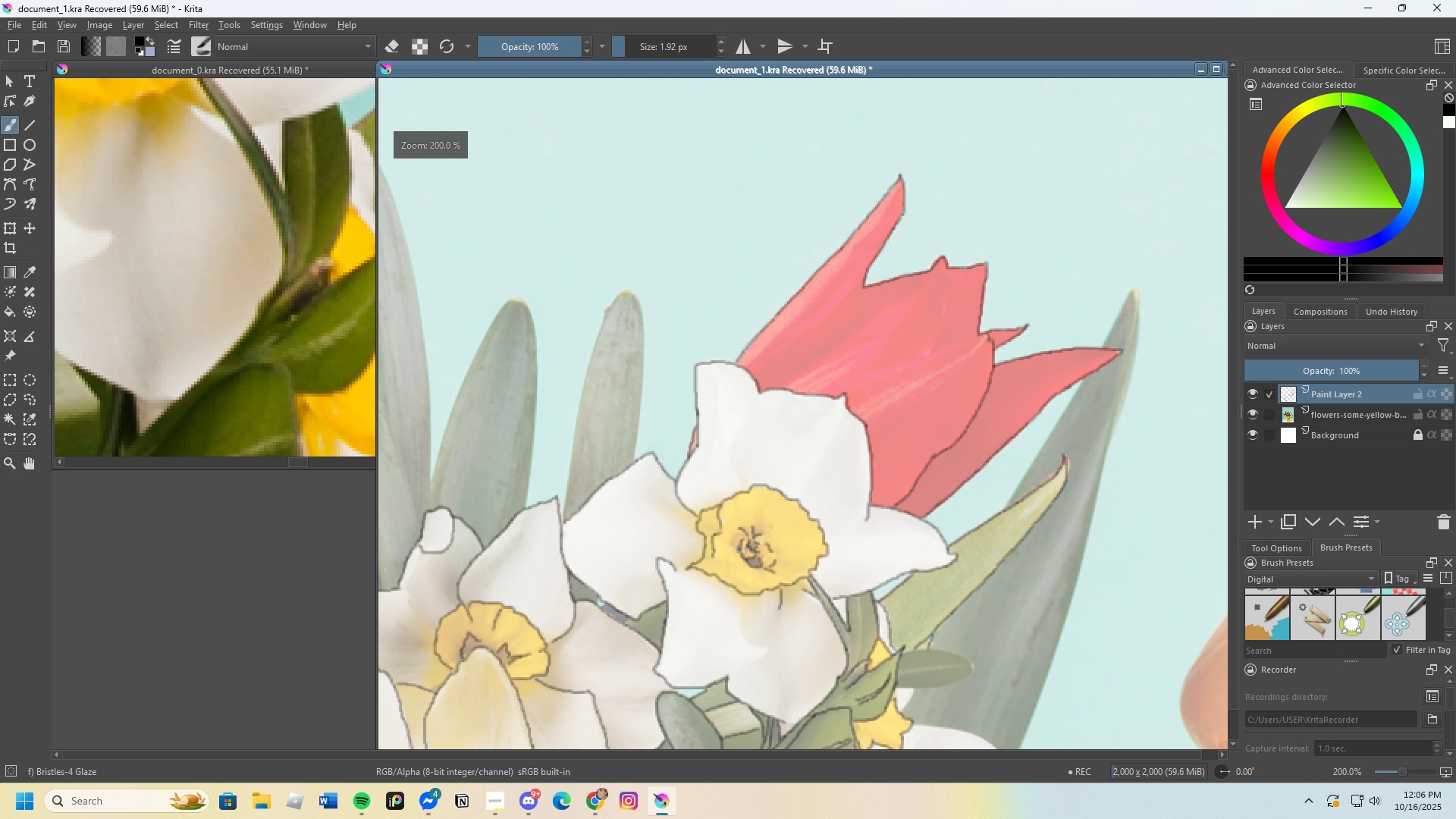 
scroll: coordinate [898, 252], scroll_direction: down, amount: 3.0
 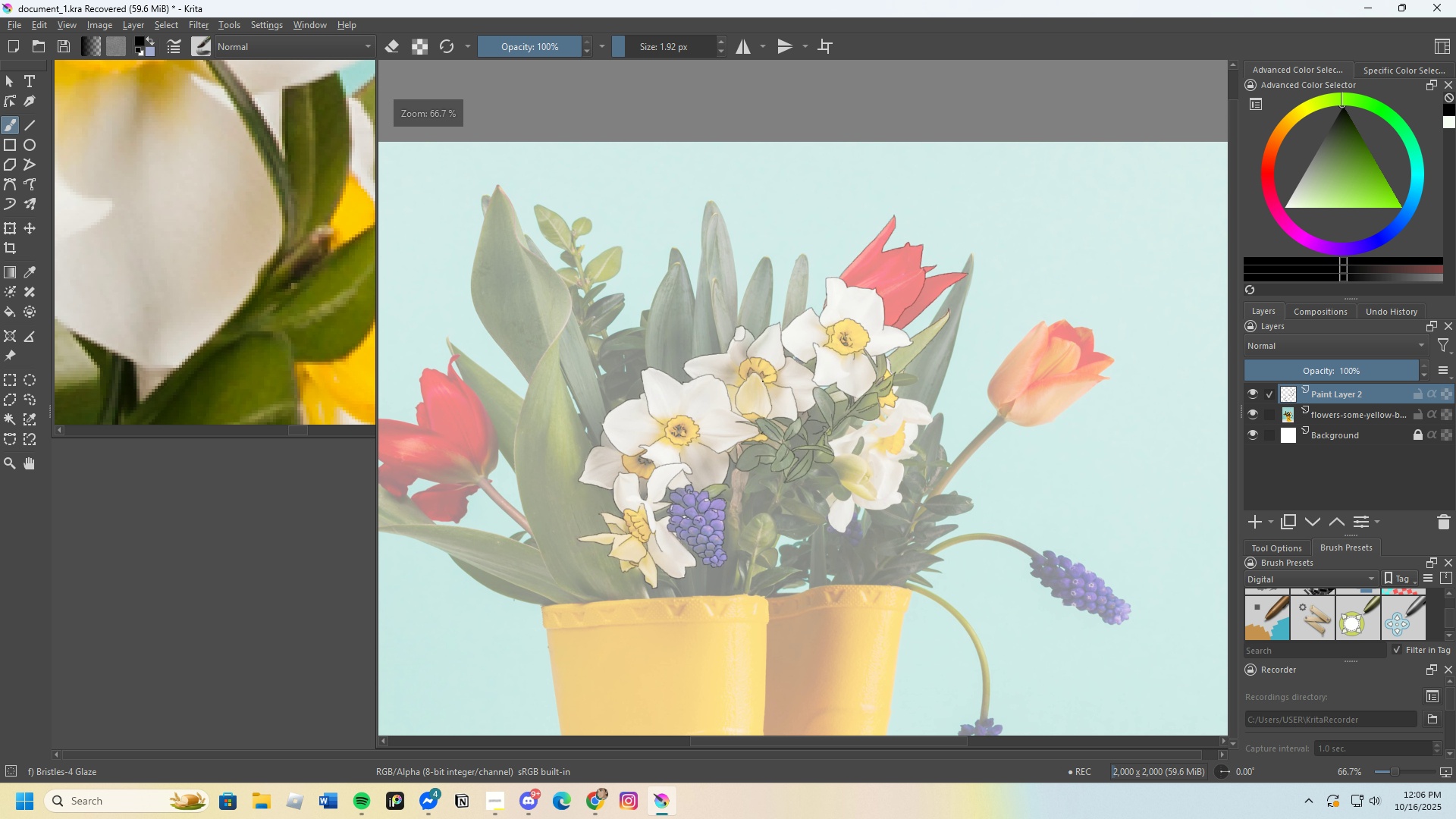 
scroll: coordinate [792, 511], scroll_direction: up, amount: 6.0
 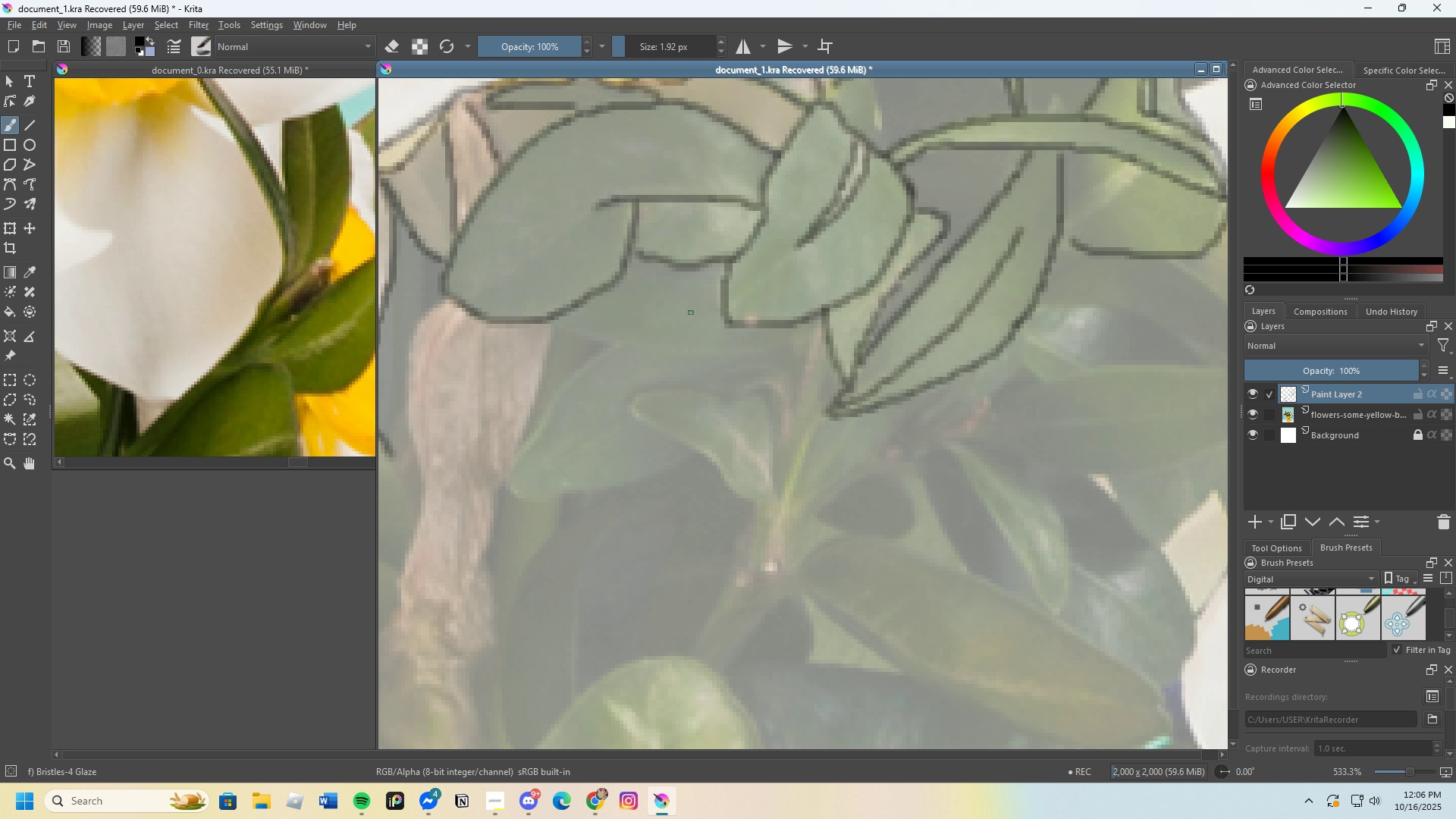 
scroll: coordinate [715, 339], scroll_direction: down, amount: 2.0
 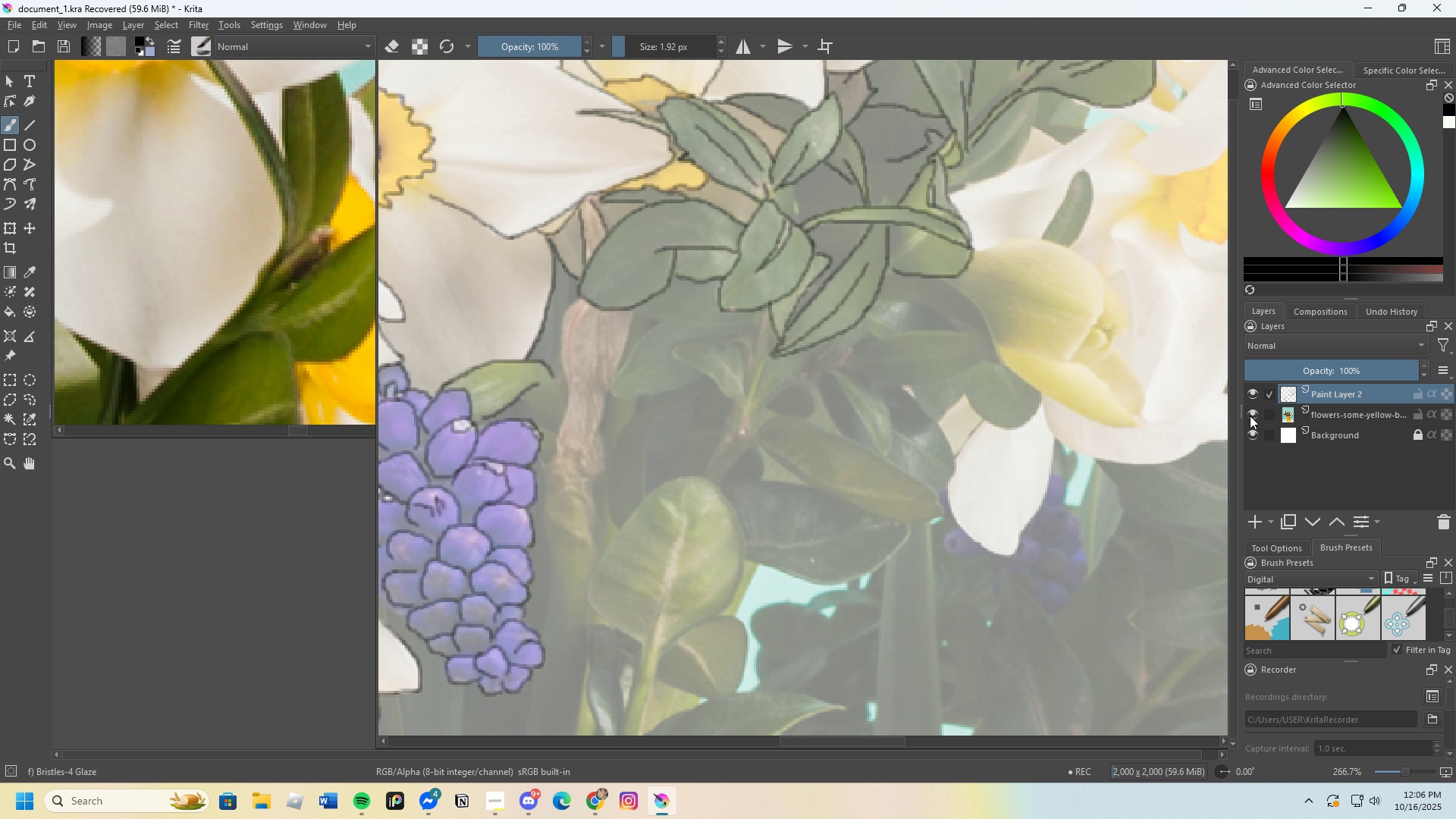 
left_click([1253, 414])
 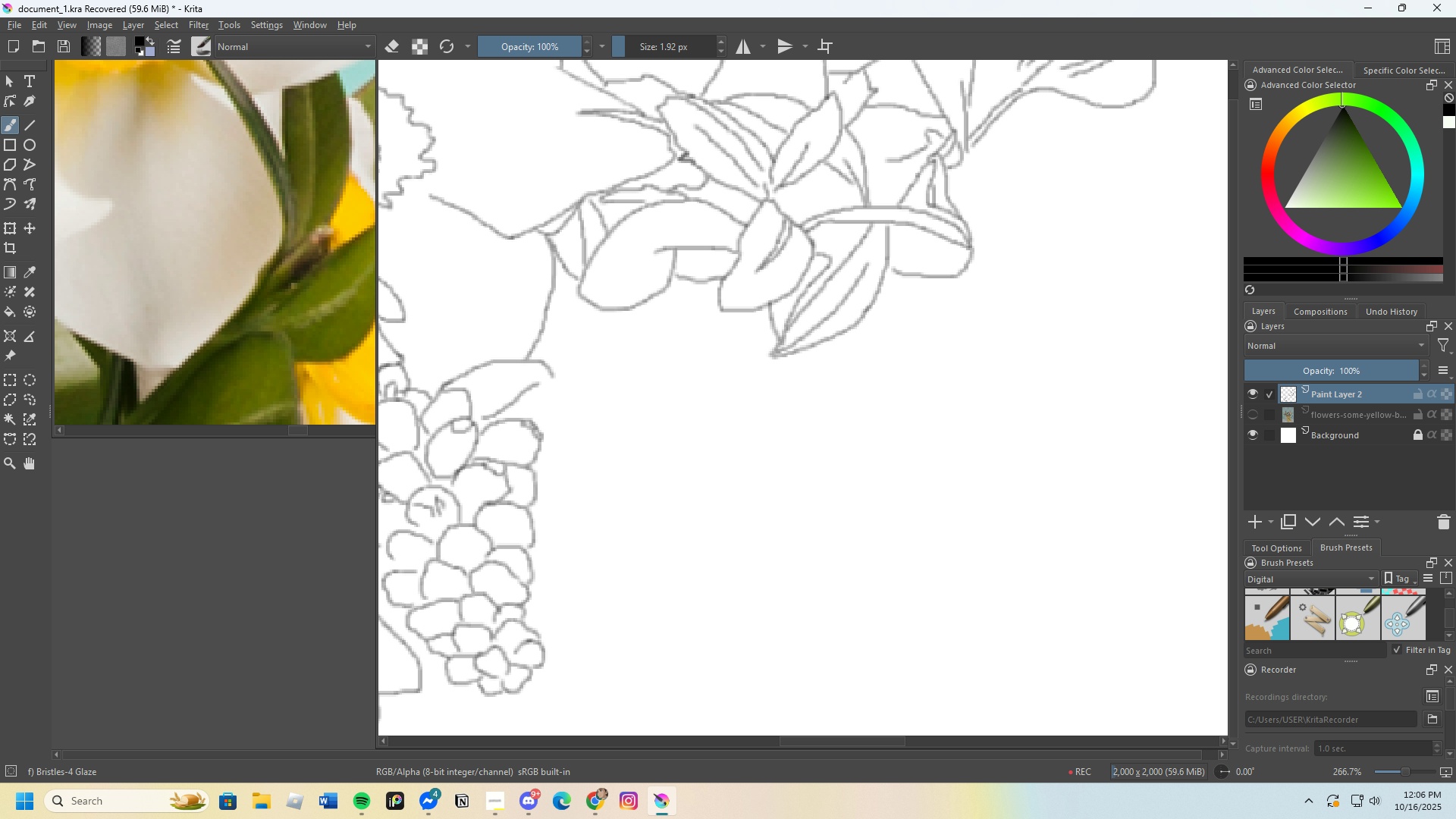 
scroll: coordinate [999, 469], scroll_direction: down, amount: 3.0
 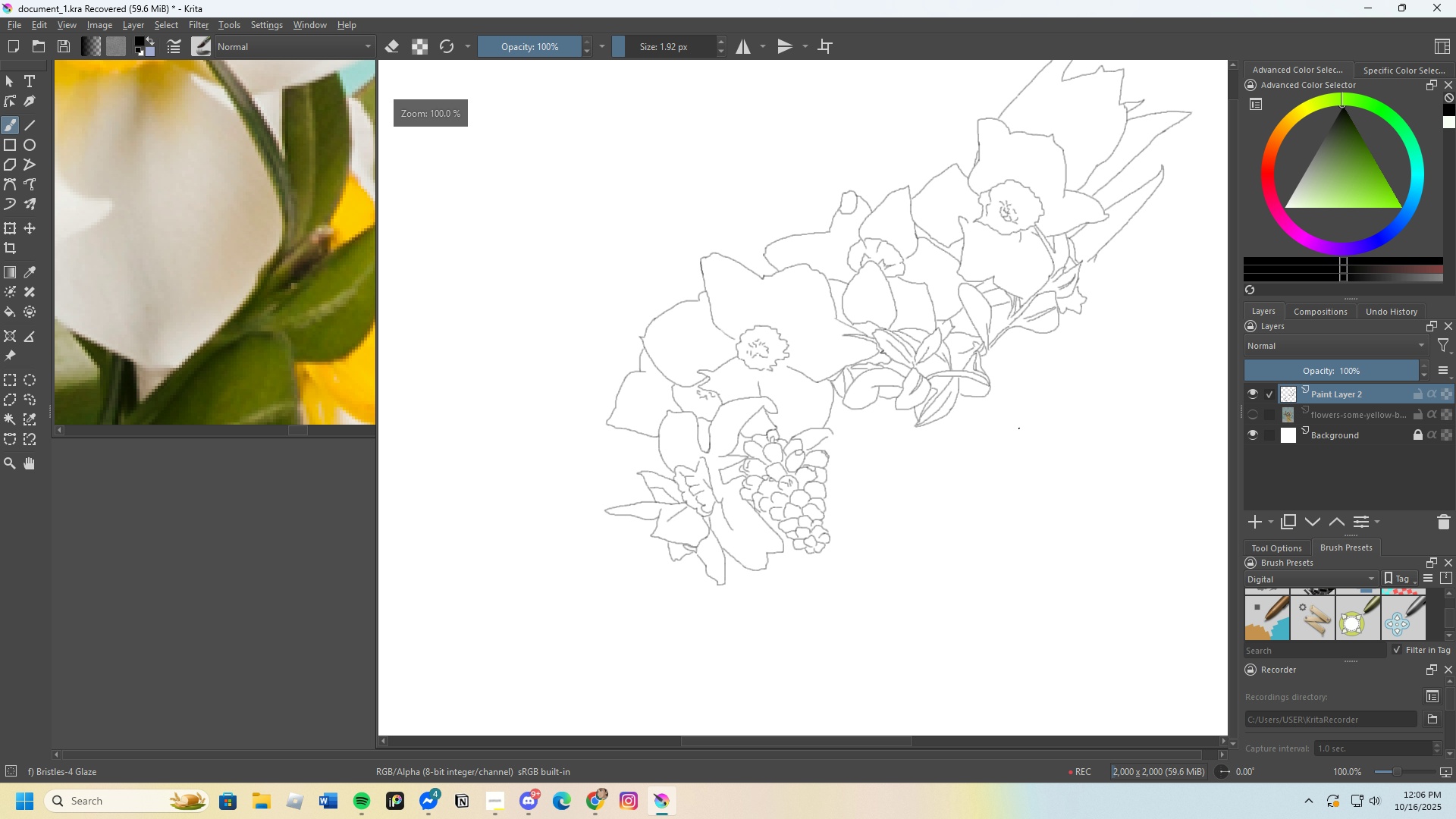 
scroll: coordinate [1021, 413], scroll_direction: up, amount: 1.0
 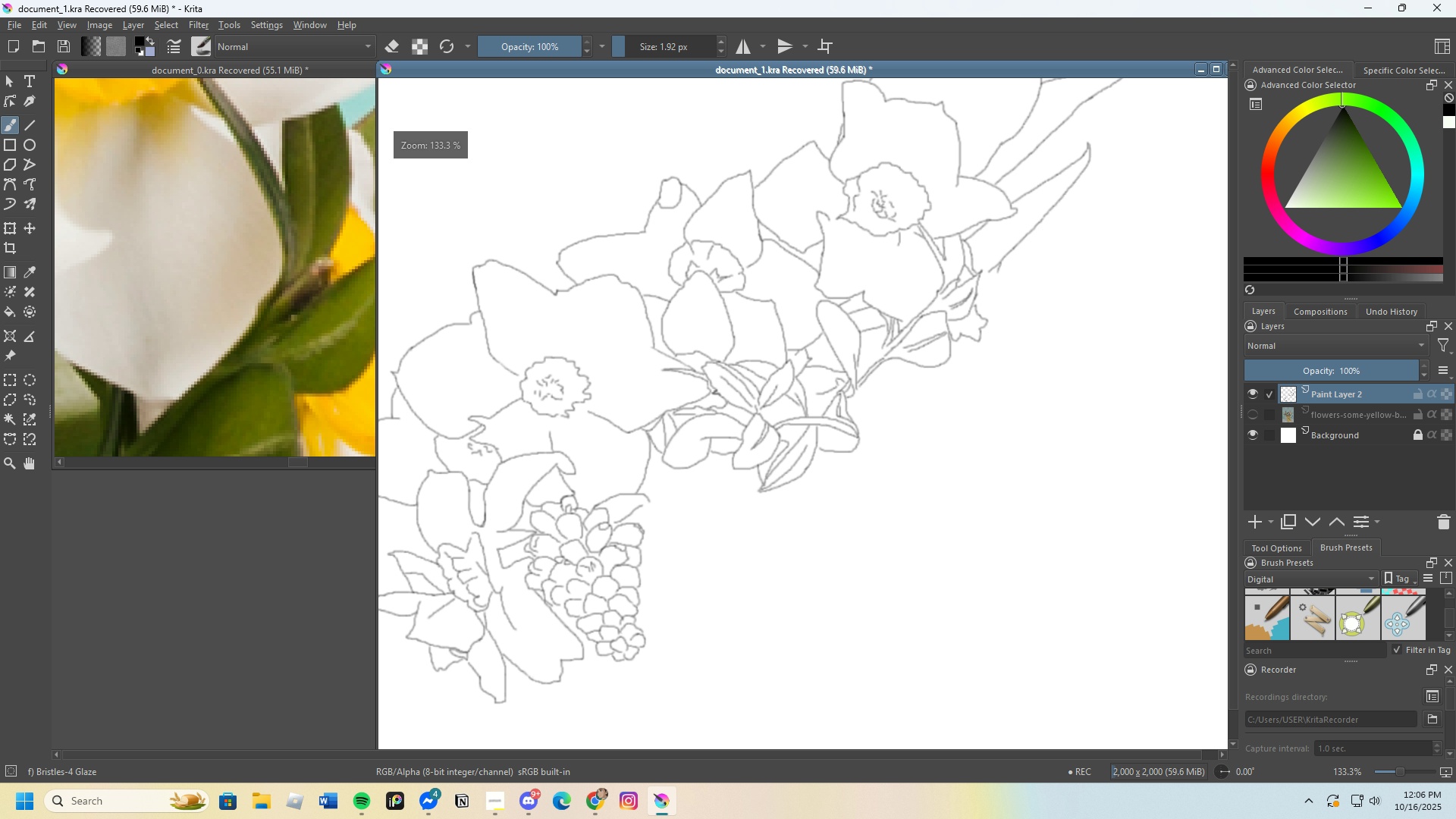 
scroll: coordinate [781, 438], scroll_direction: down, amount: 1.0
 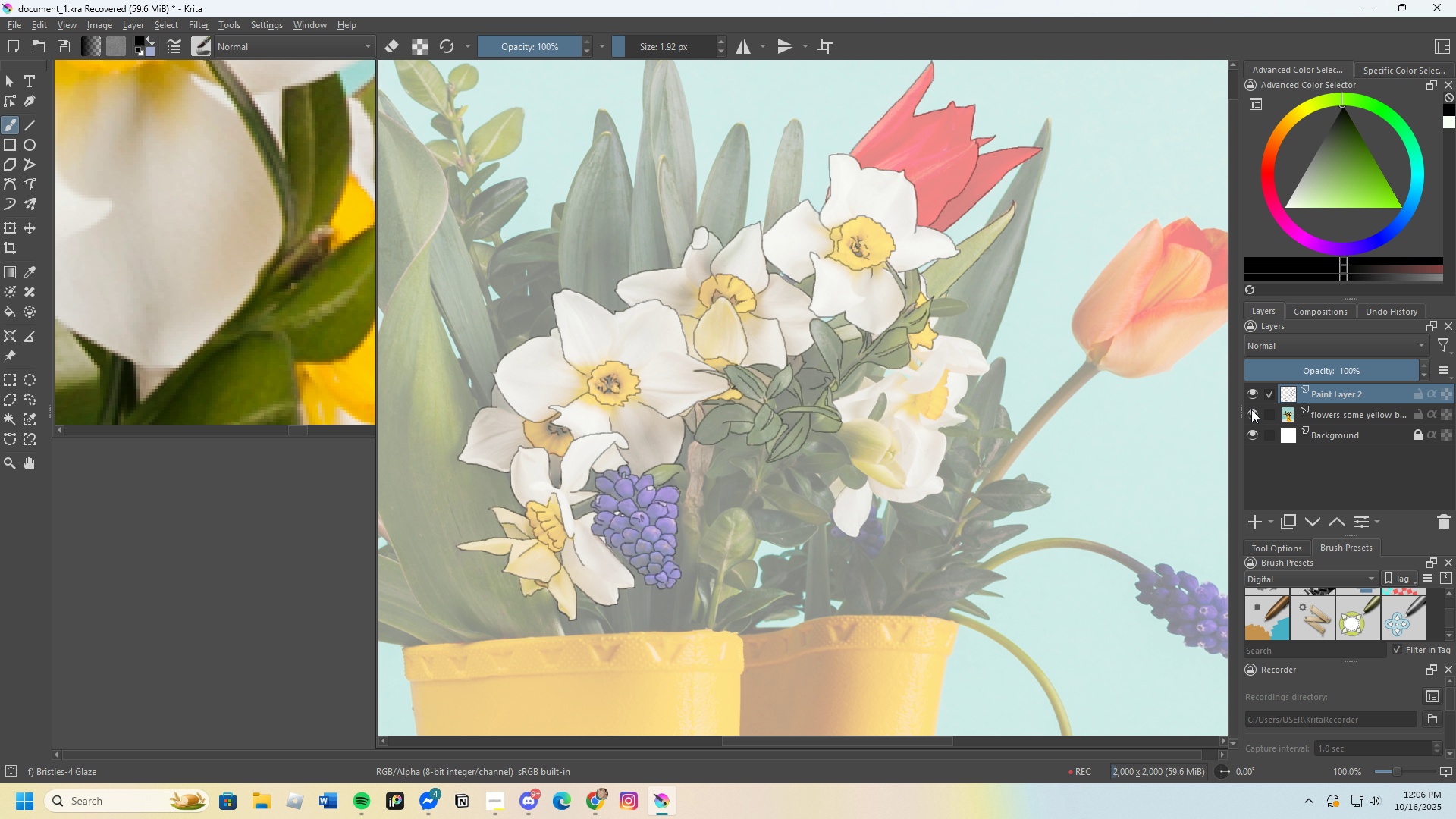 
left_click([1251, 410])
 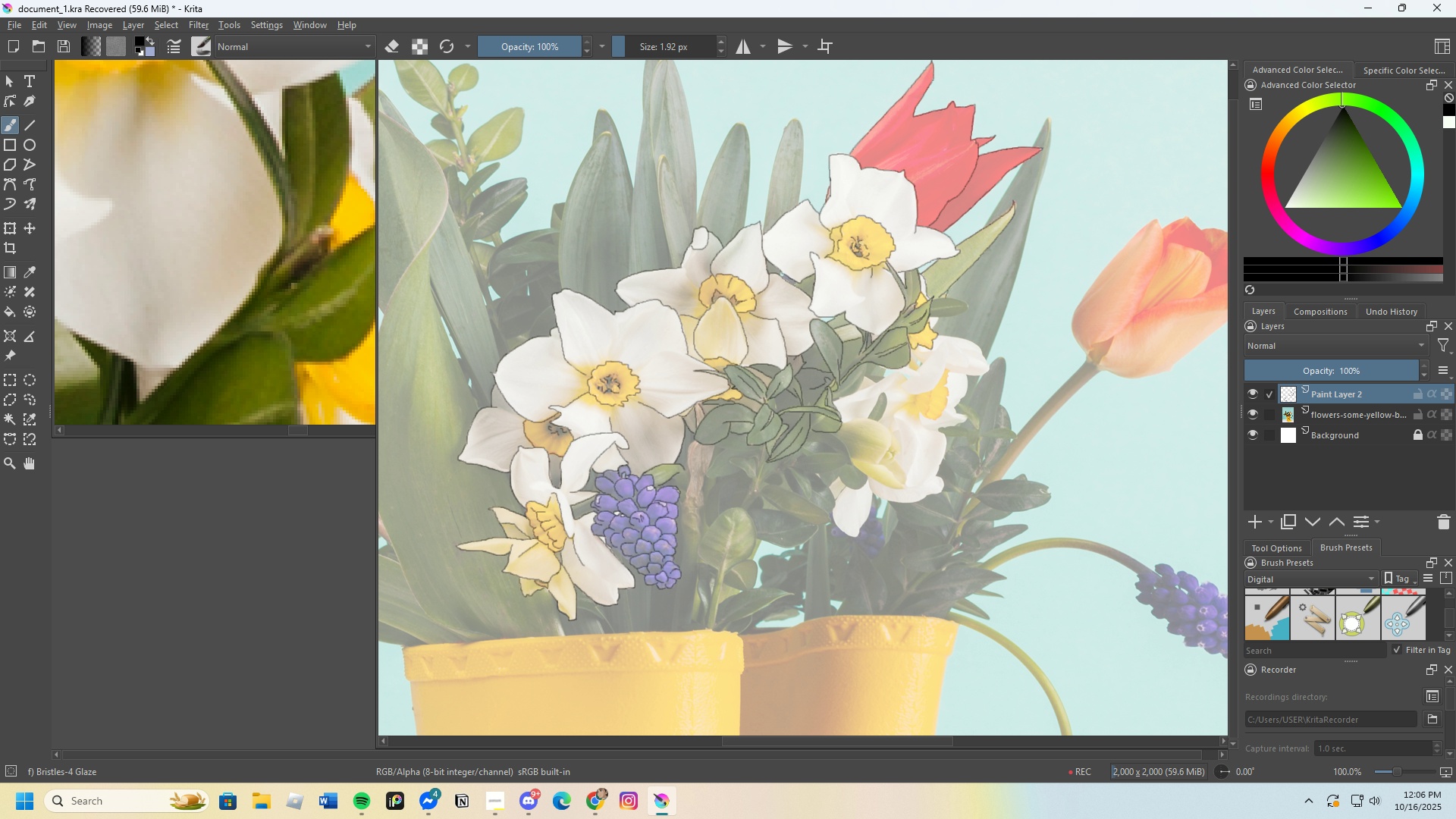 
scroll: coordinate [742, 422], scroll_direction: up, amount: 6.0
 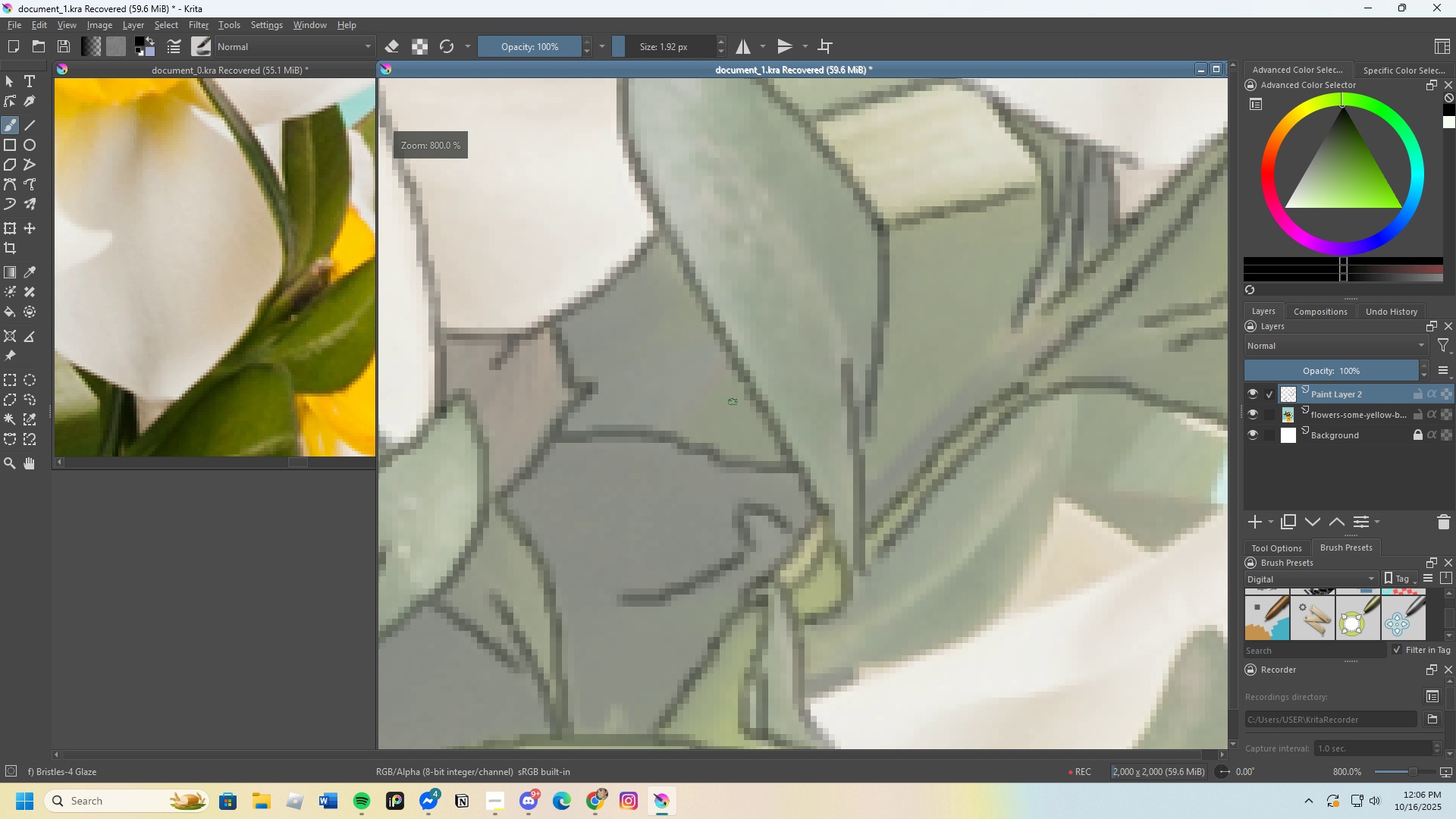 
scroll: coordinate [852, 386], scroll_direction: down, amount: 3.0
 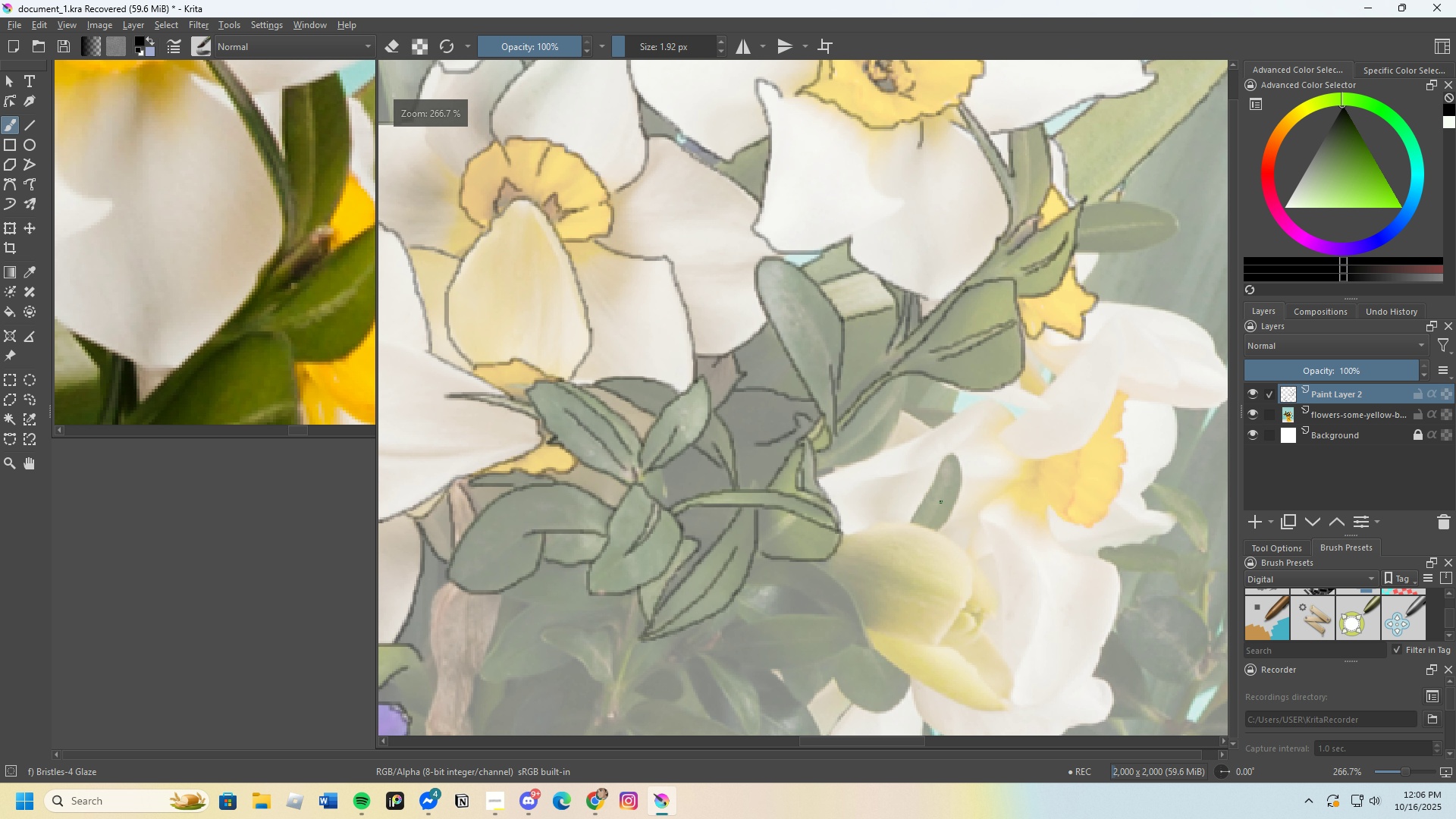 
scroll: coordinate [882, 477], scroll_direction: up, amount: 3.0
 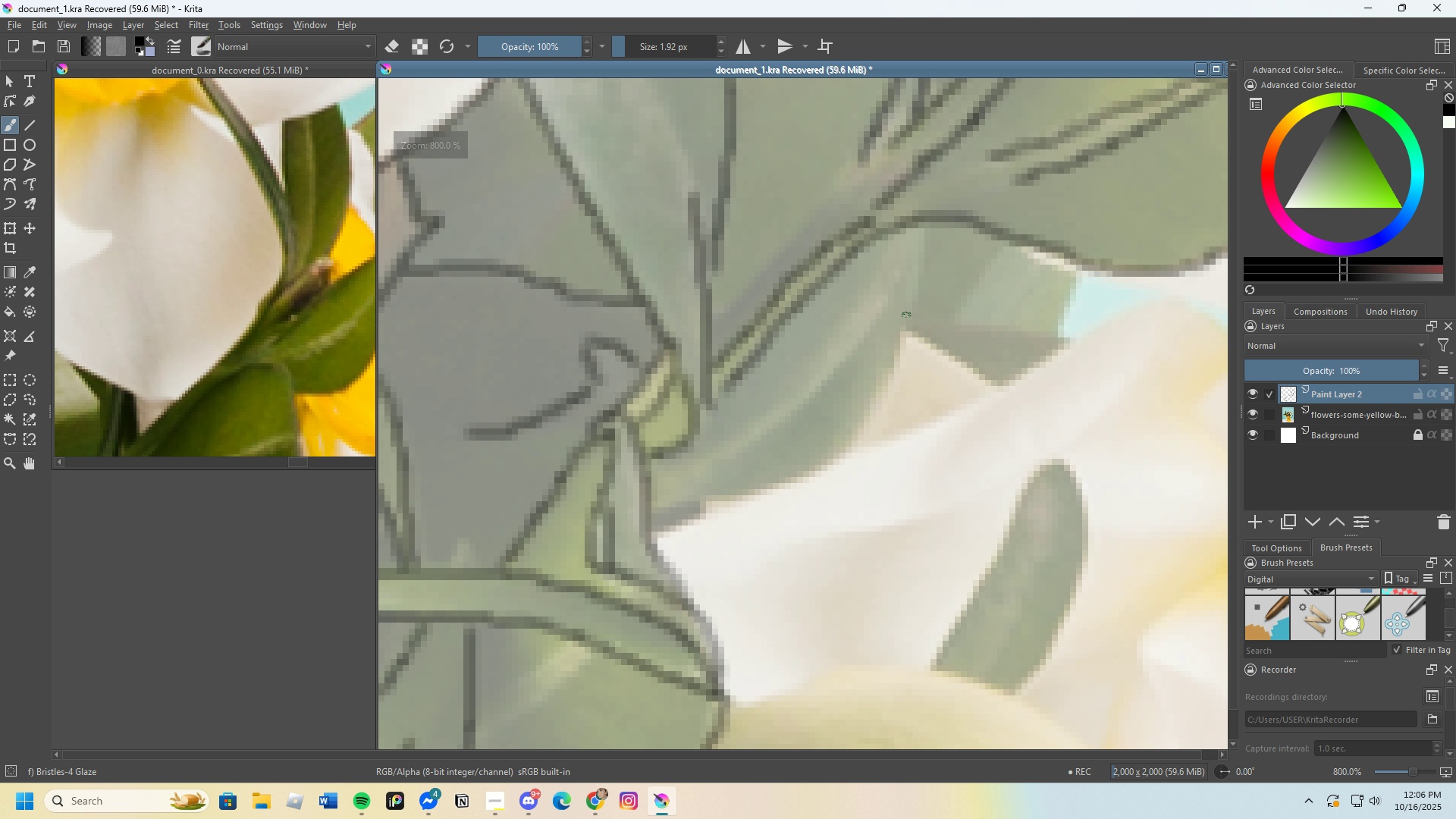 
scroll: coordinate [862, 394], scroll_direction: down, amount: 6.0
 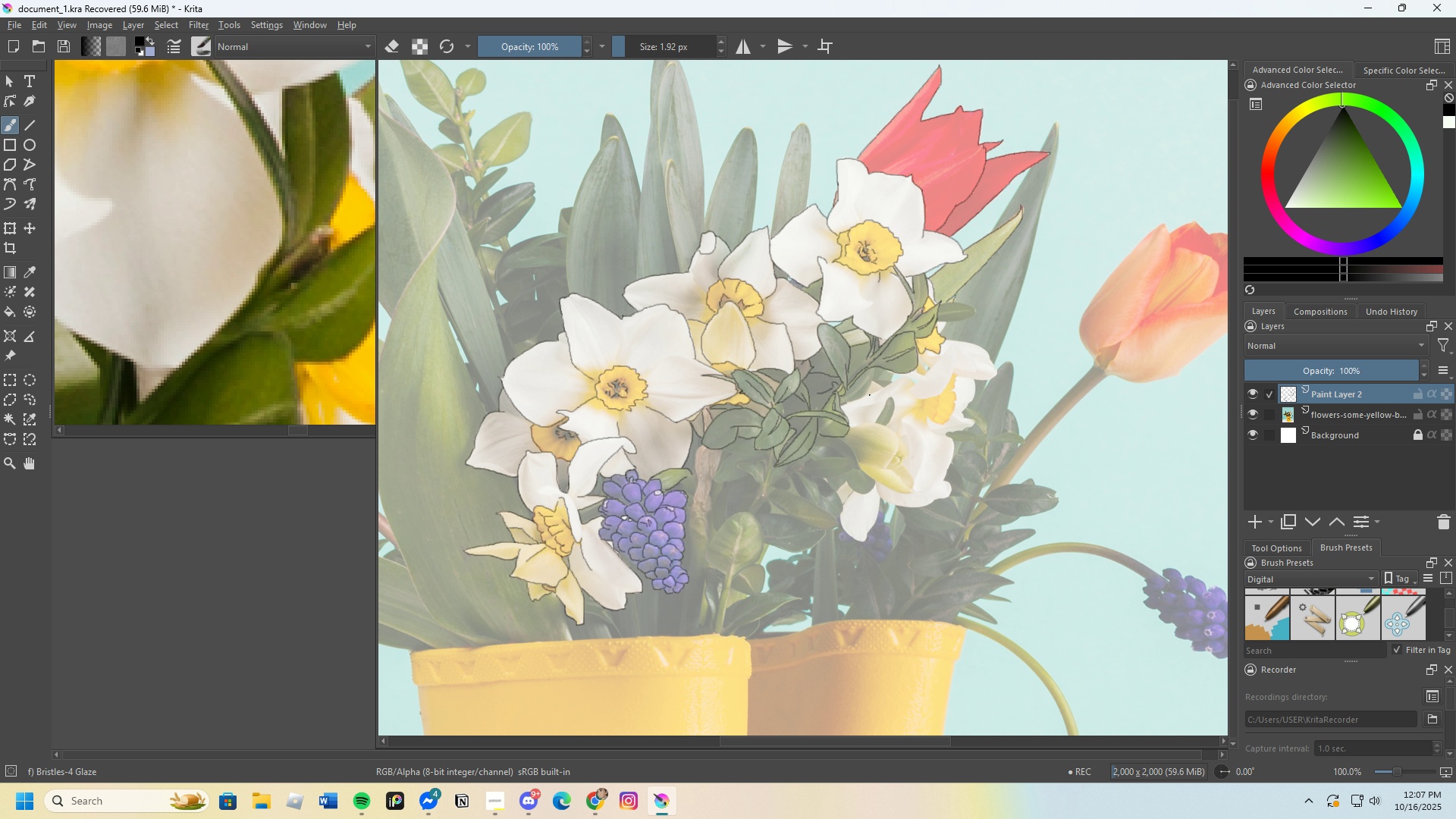 
wait(22.2)
 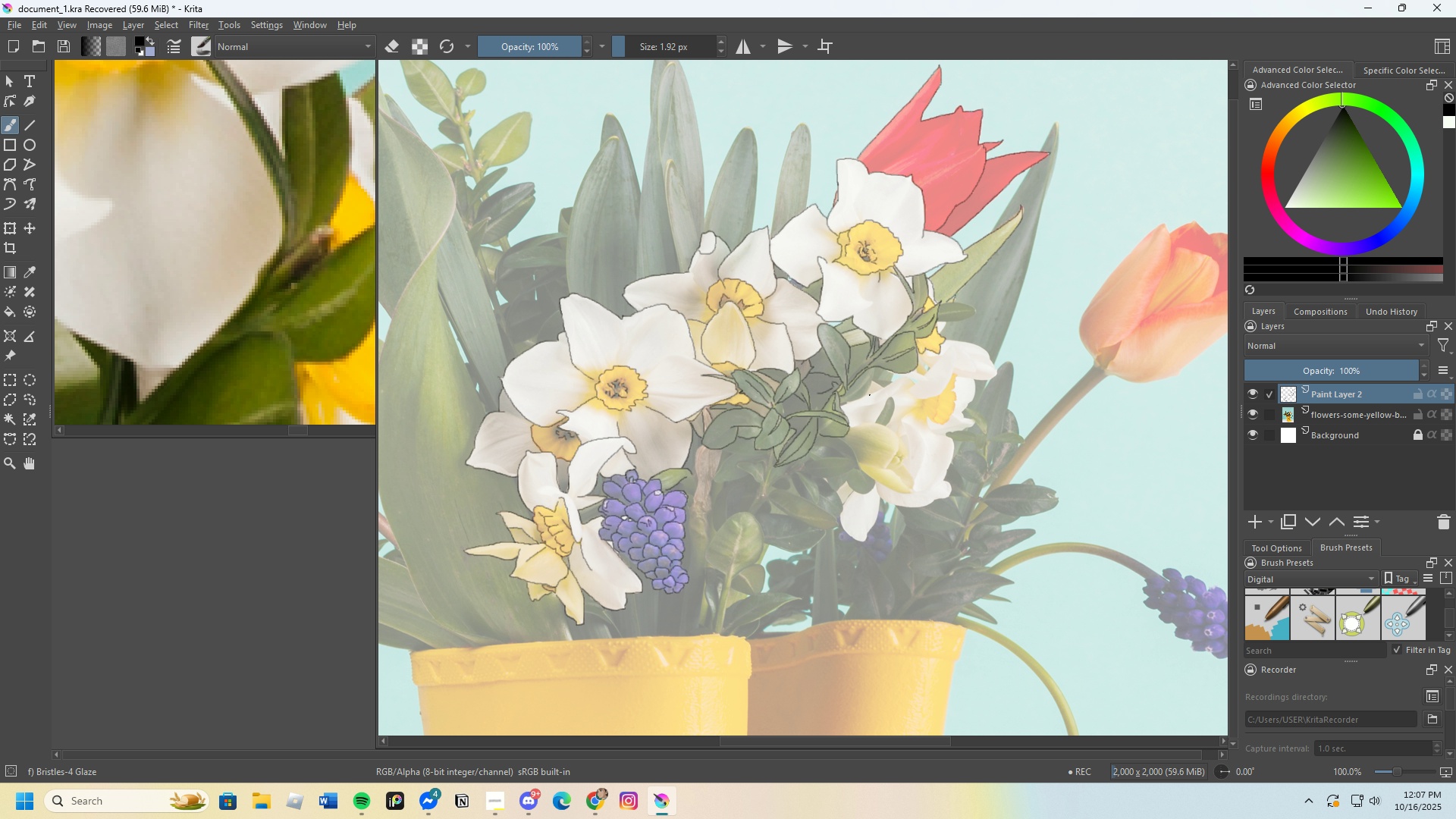 
scroll: coordinate [767, 566], scroll_direction: up, amount: 5.0
 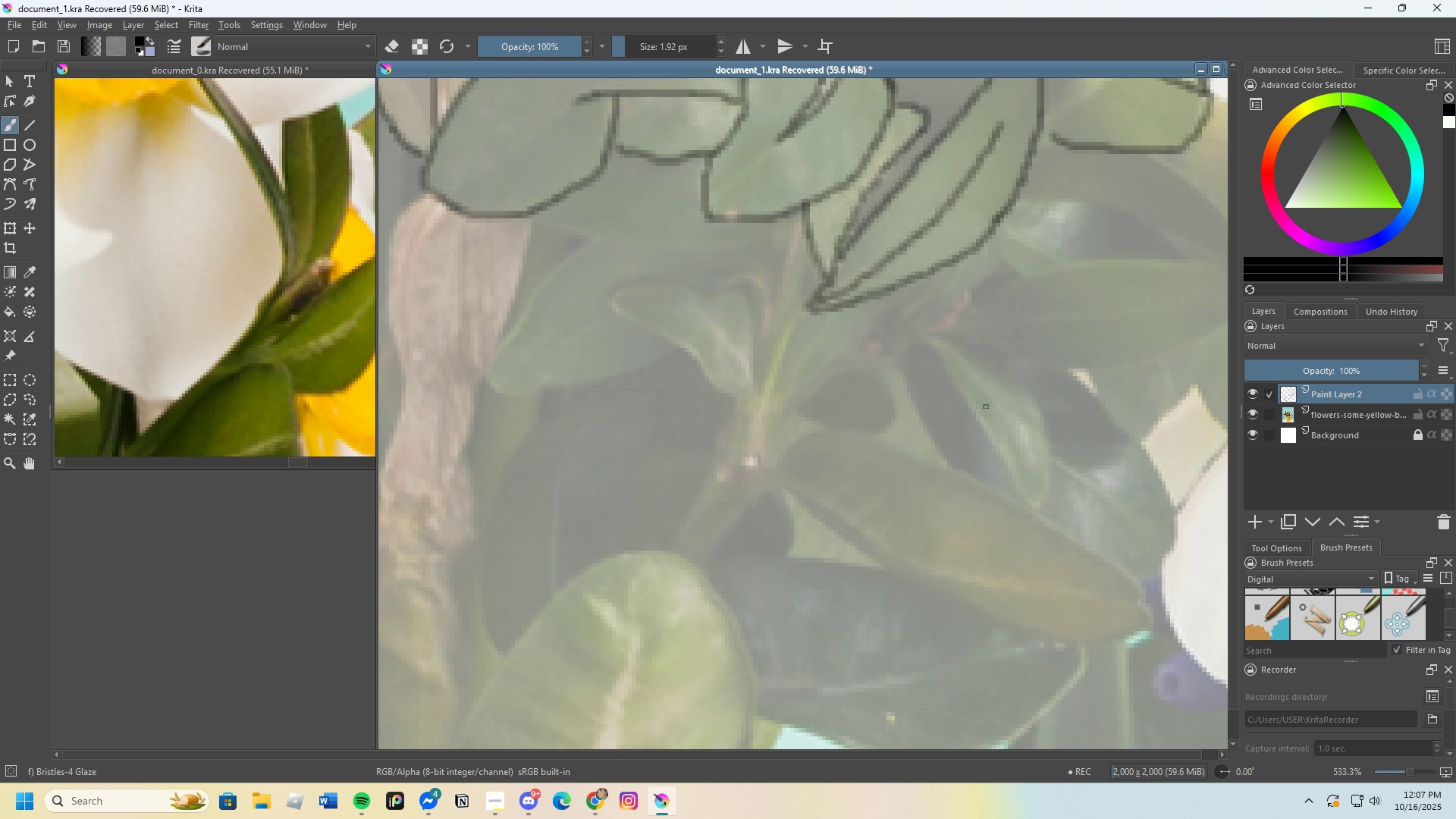 
scroll: coordinate [263, 243], scroll_direction: down, amount: 5.0
 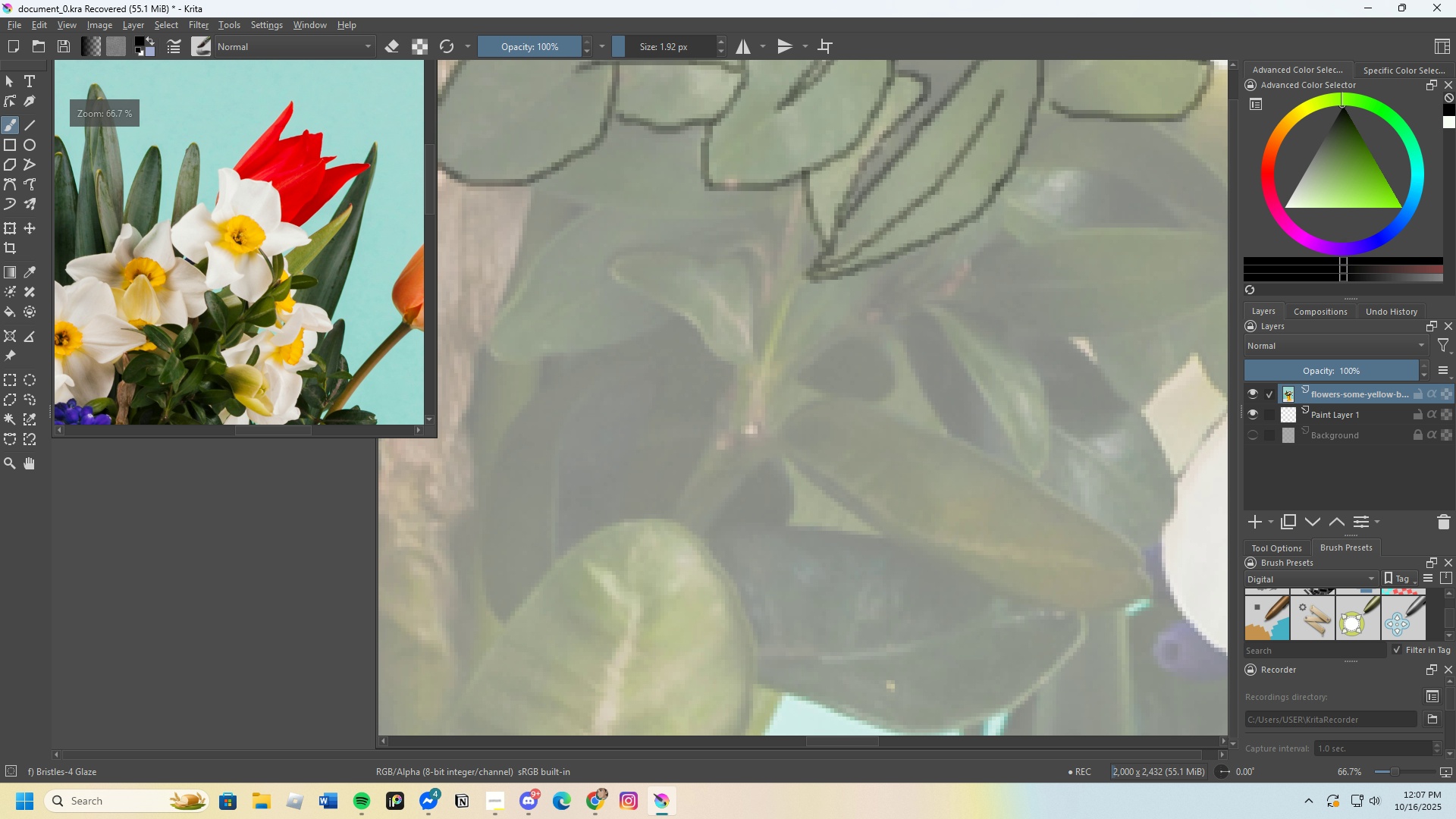 
scroll: coordinate [188, 423], scroll_direction: up, amount: 3.0
 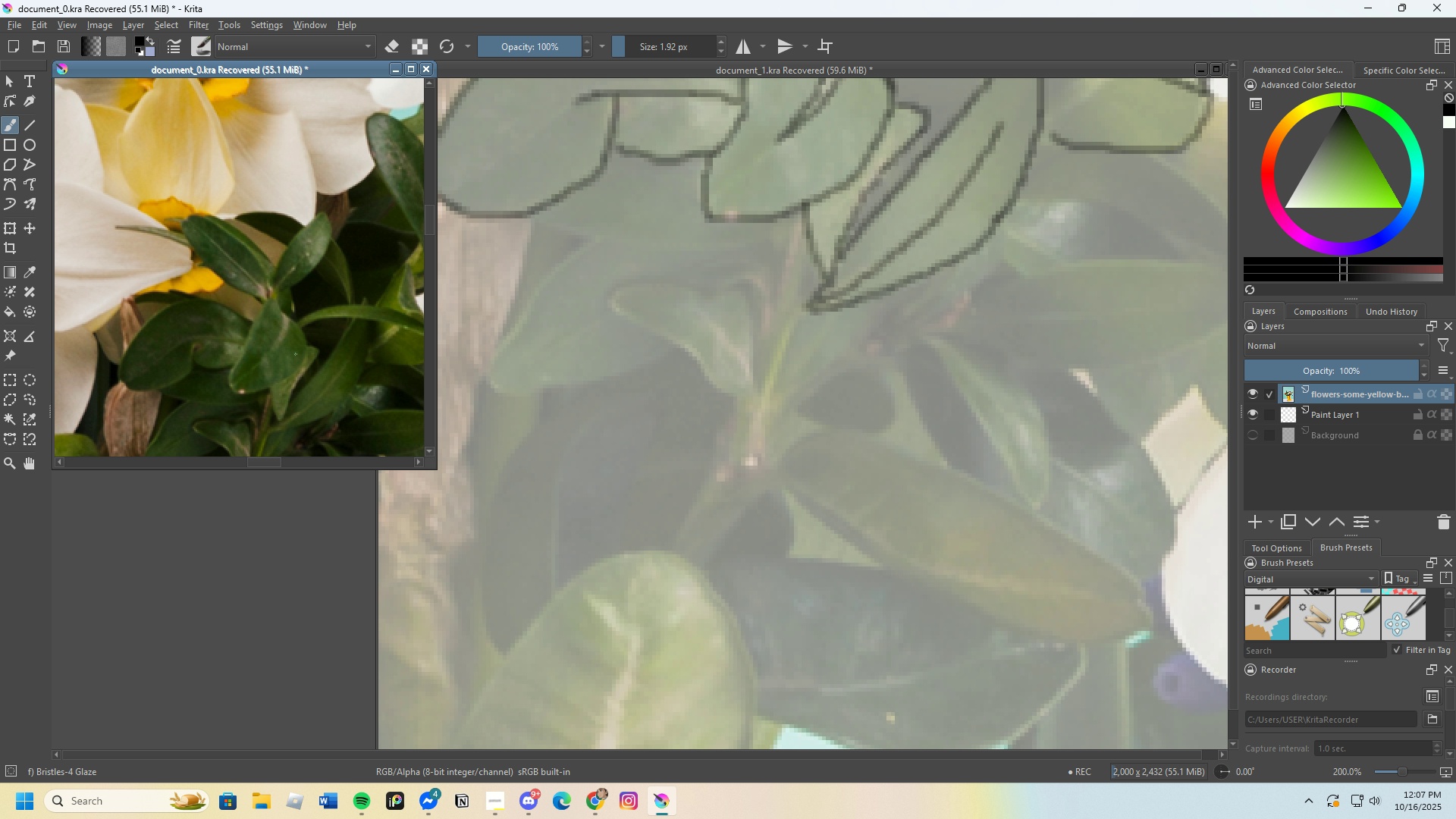 
scroll: coordinate [296, 345], scroll_direction: down, amount: 1.0
 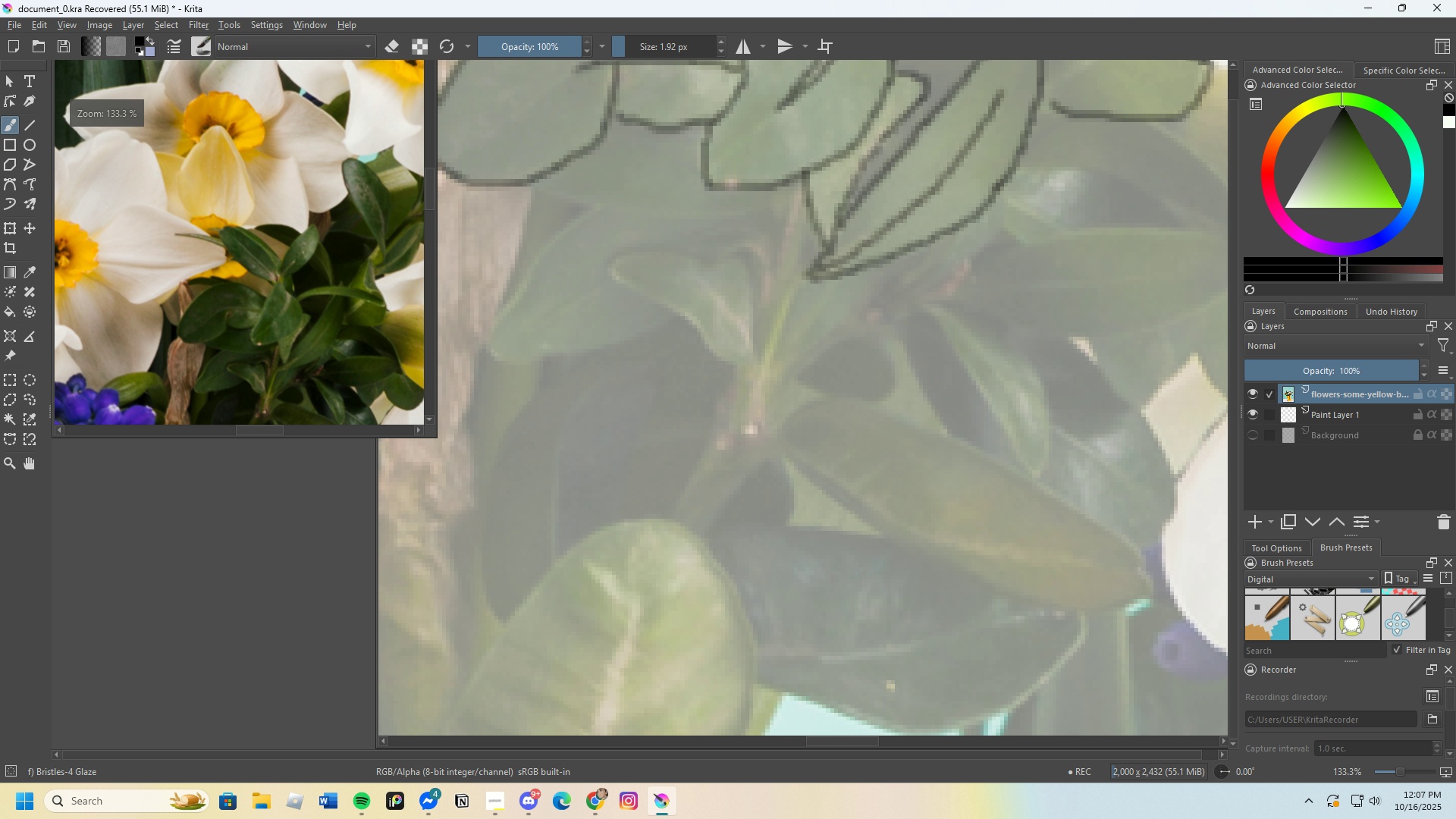 
scroll: coordinate [199, 397], scroll_direction: up, amount: 2.0
 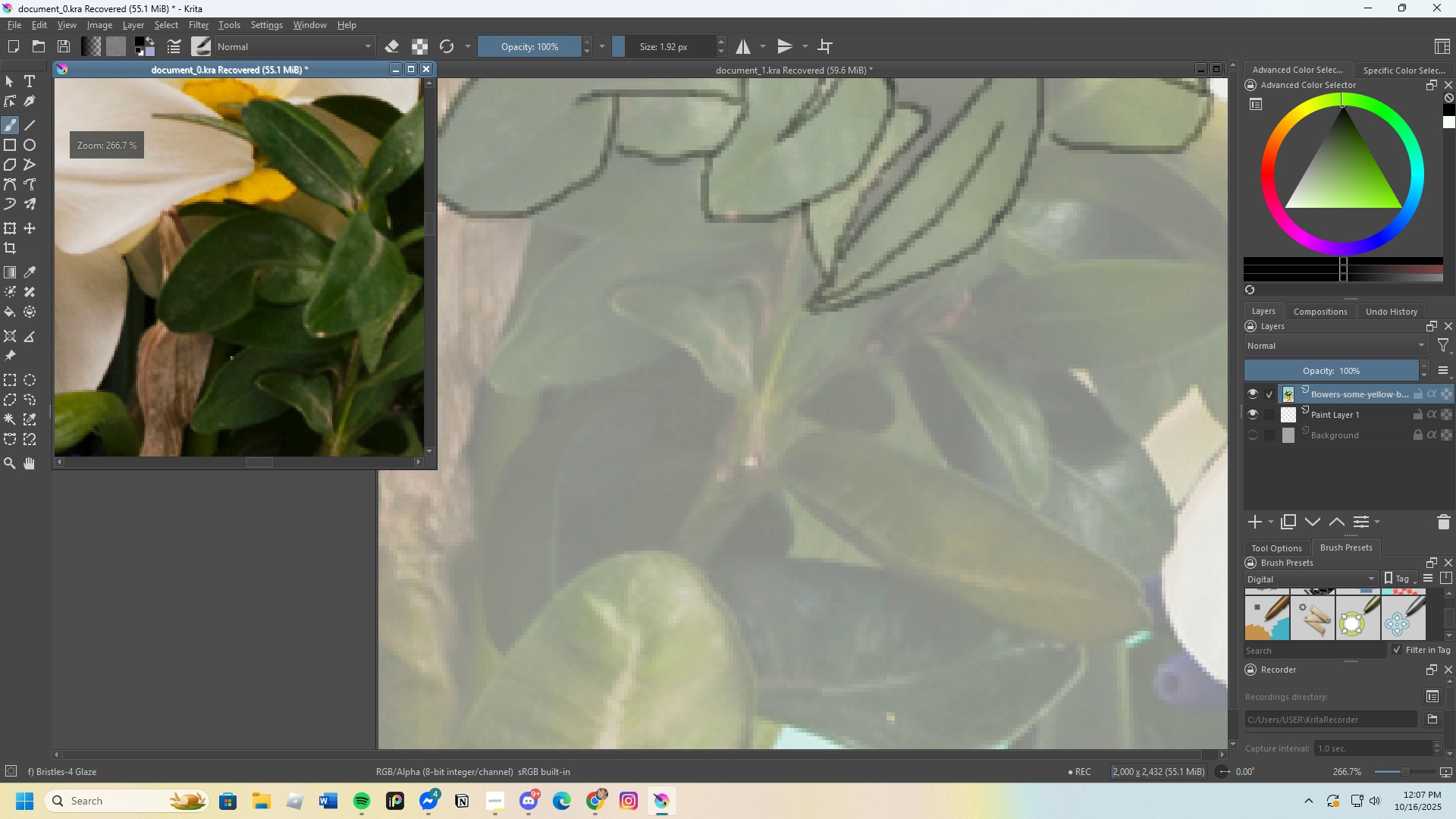 
scroll: coordinate [265, 346], scroll_direction: down, amount: 2.0
 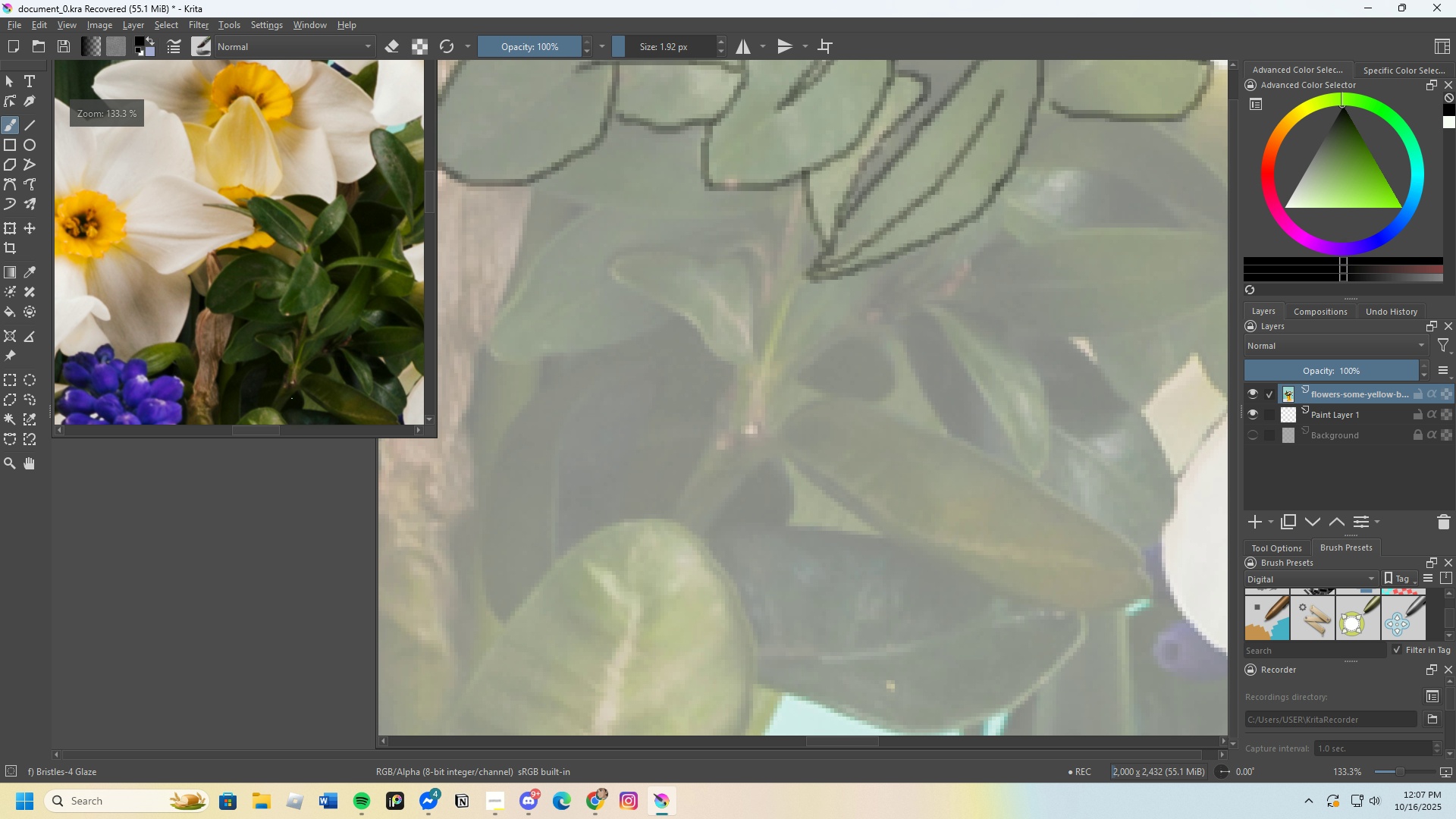 
scroll: coordinate [202, 399], scroll_direction: up, amount: 5.0
 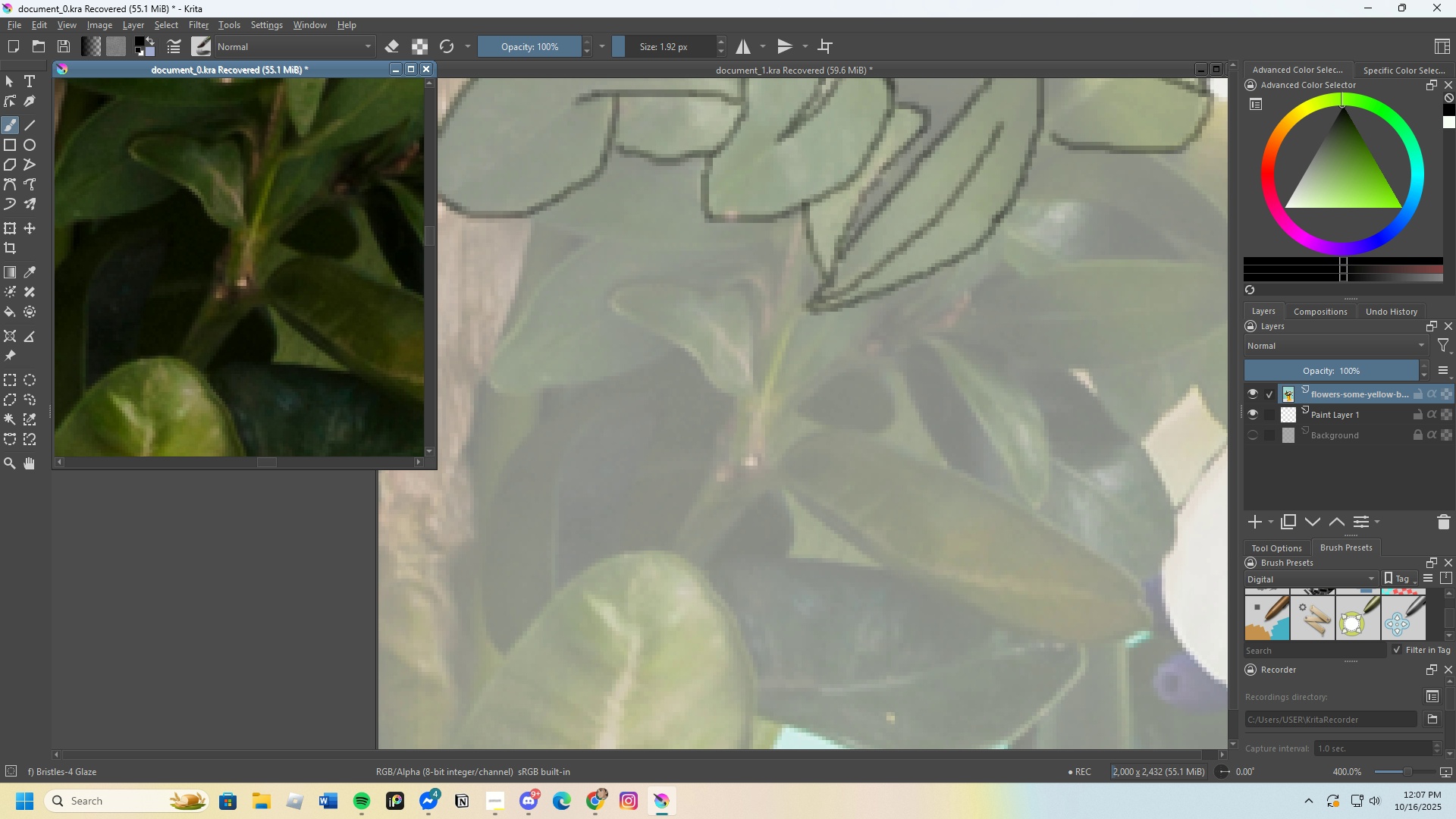 
scroll: coordinate [278, 276], scroll_direction: down, amount: 3.0
 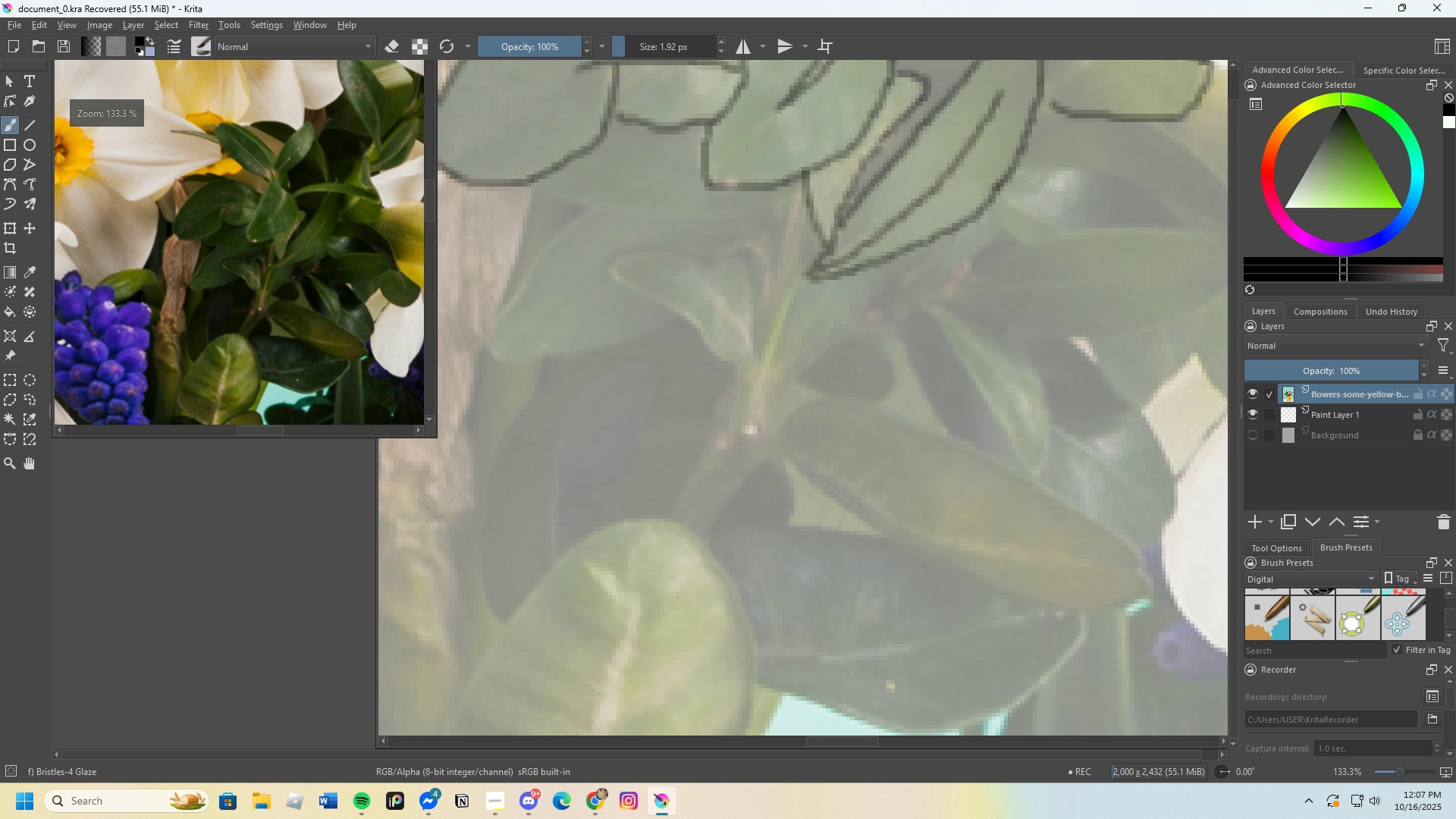 
scroll: coordinate [276, 287], scroll_direction: up, amount: 3.0
 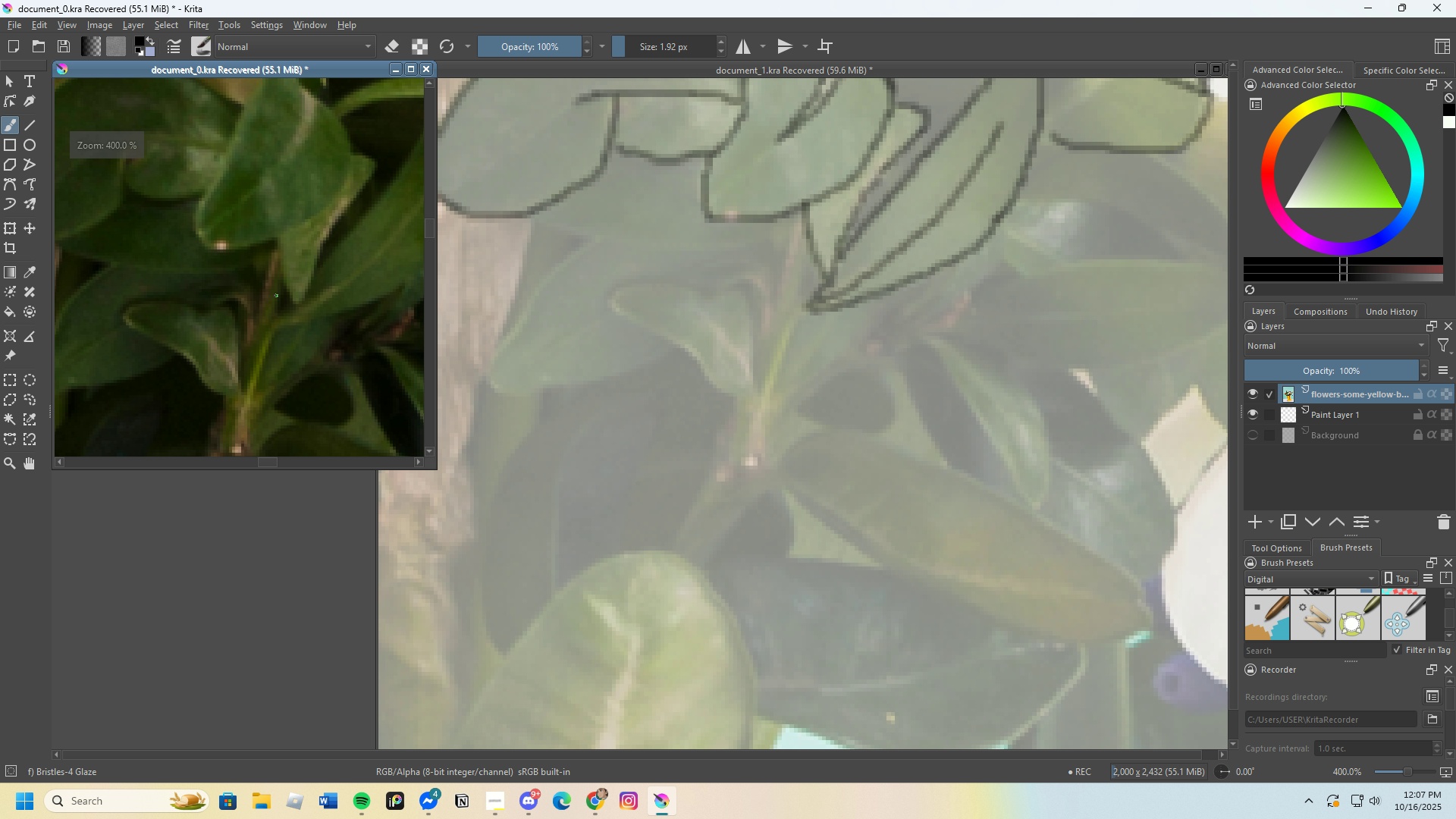 
scroll: coordinate [276, 296], scroll_direction: down, amount: 1.0
 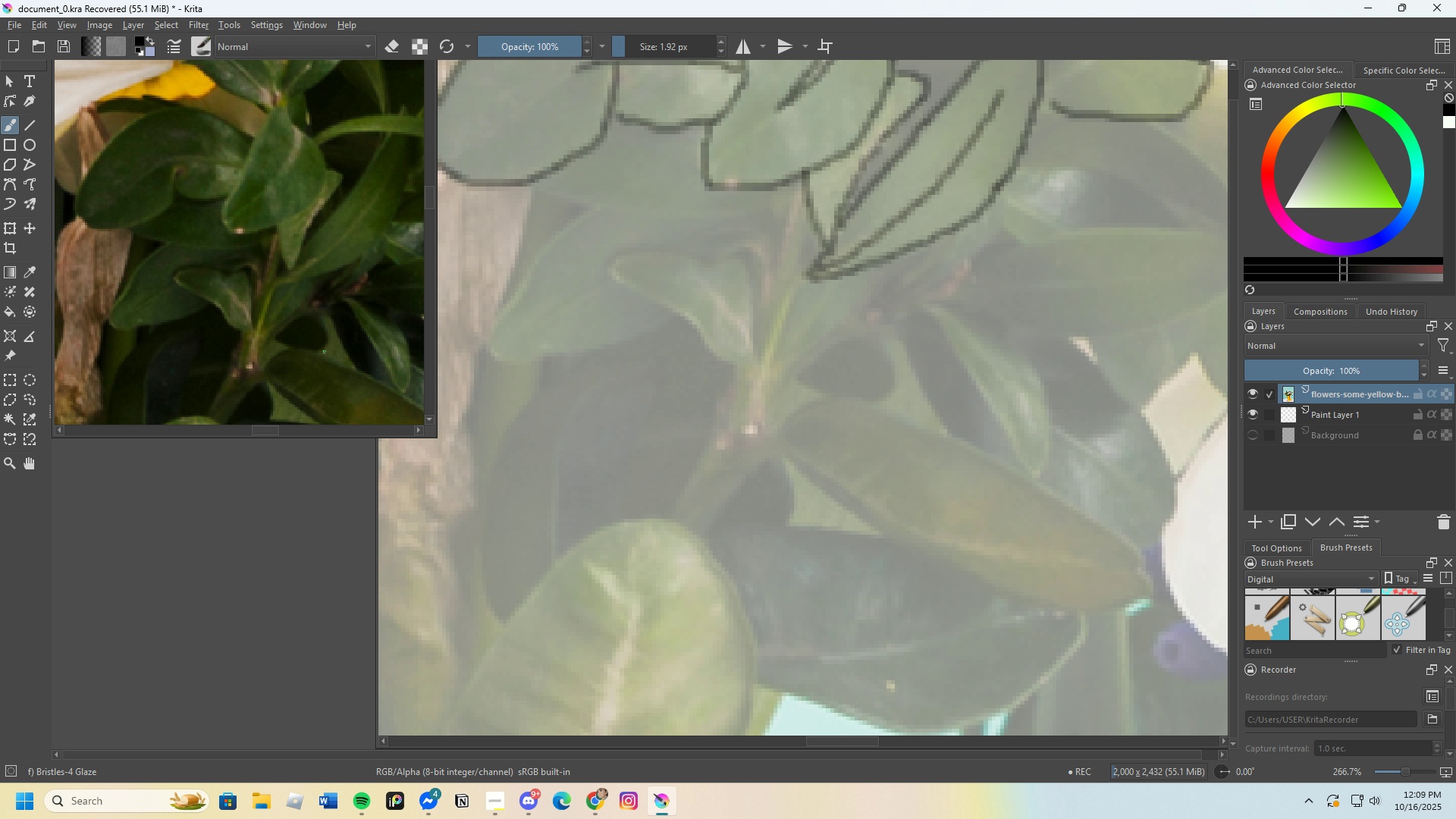 
wait(99.05)
 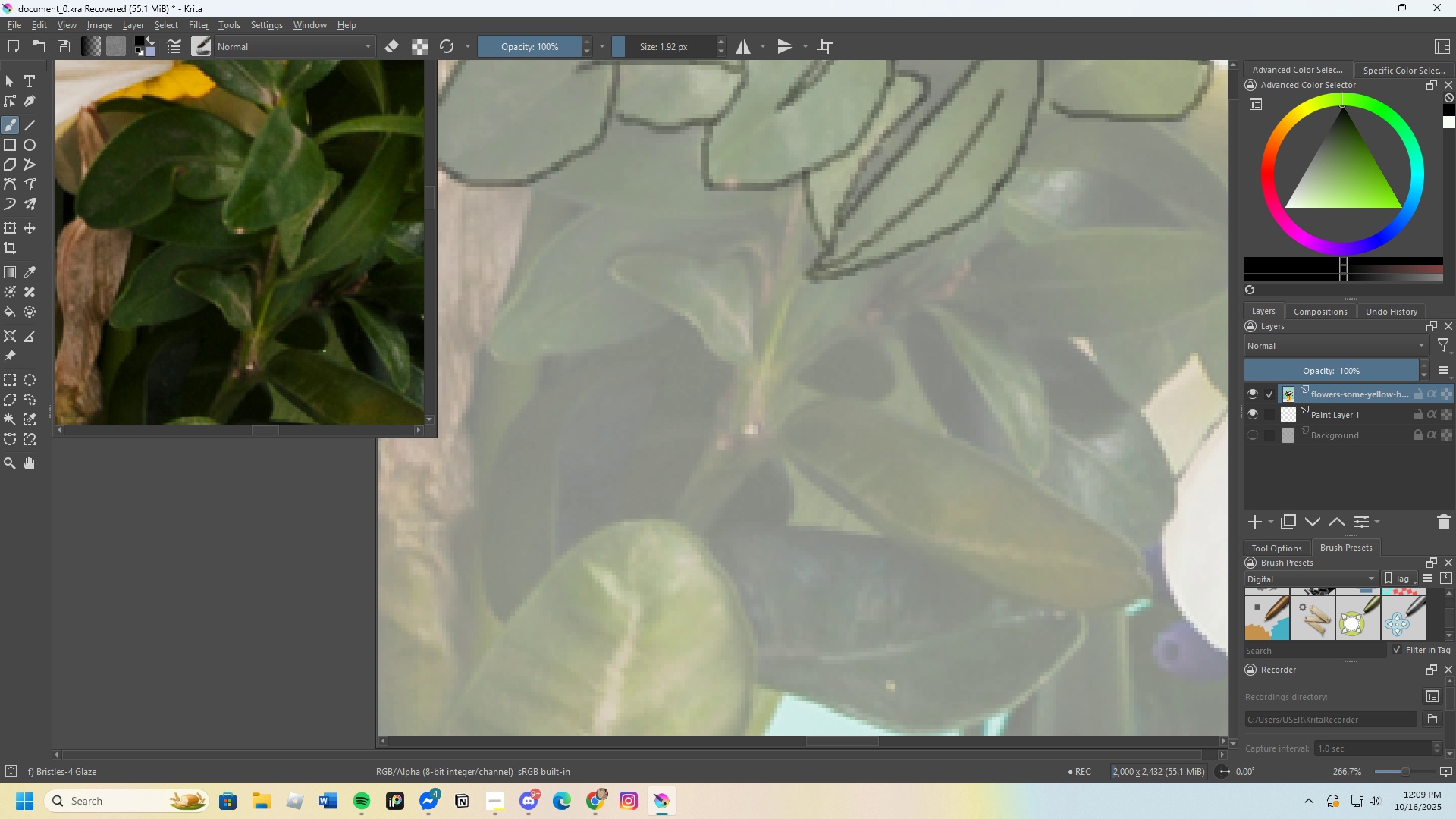 
left_click([362, 805])
 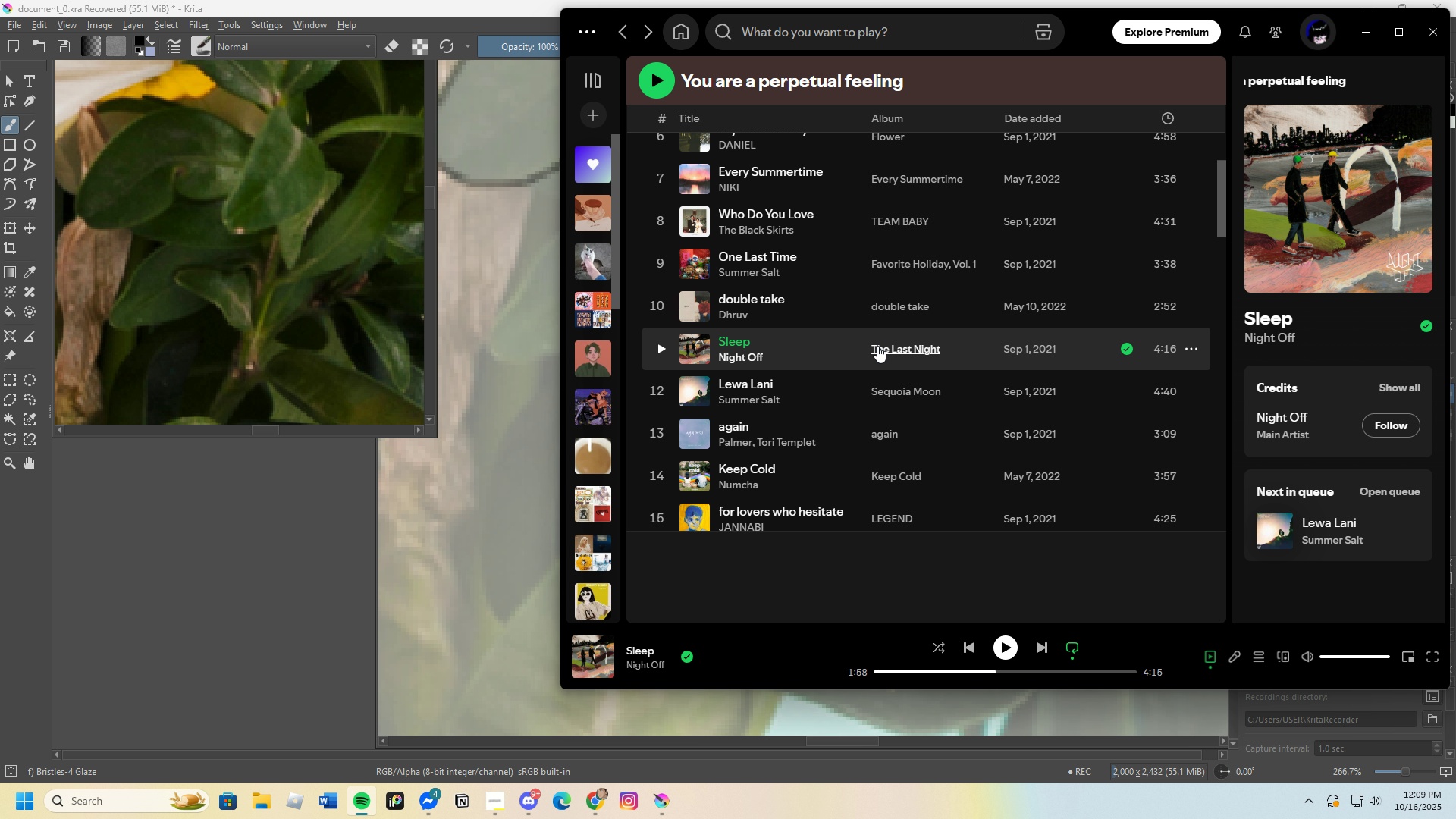 
scroll: coordinate [770, 313], scroll_direction: up, amount: 3.0
 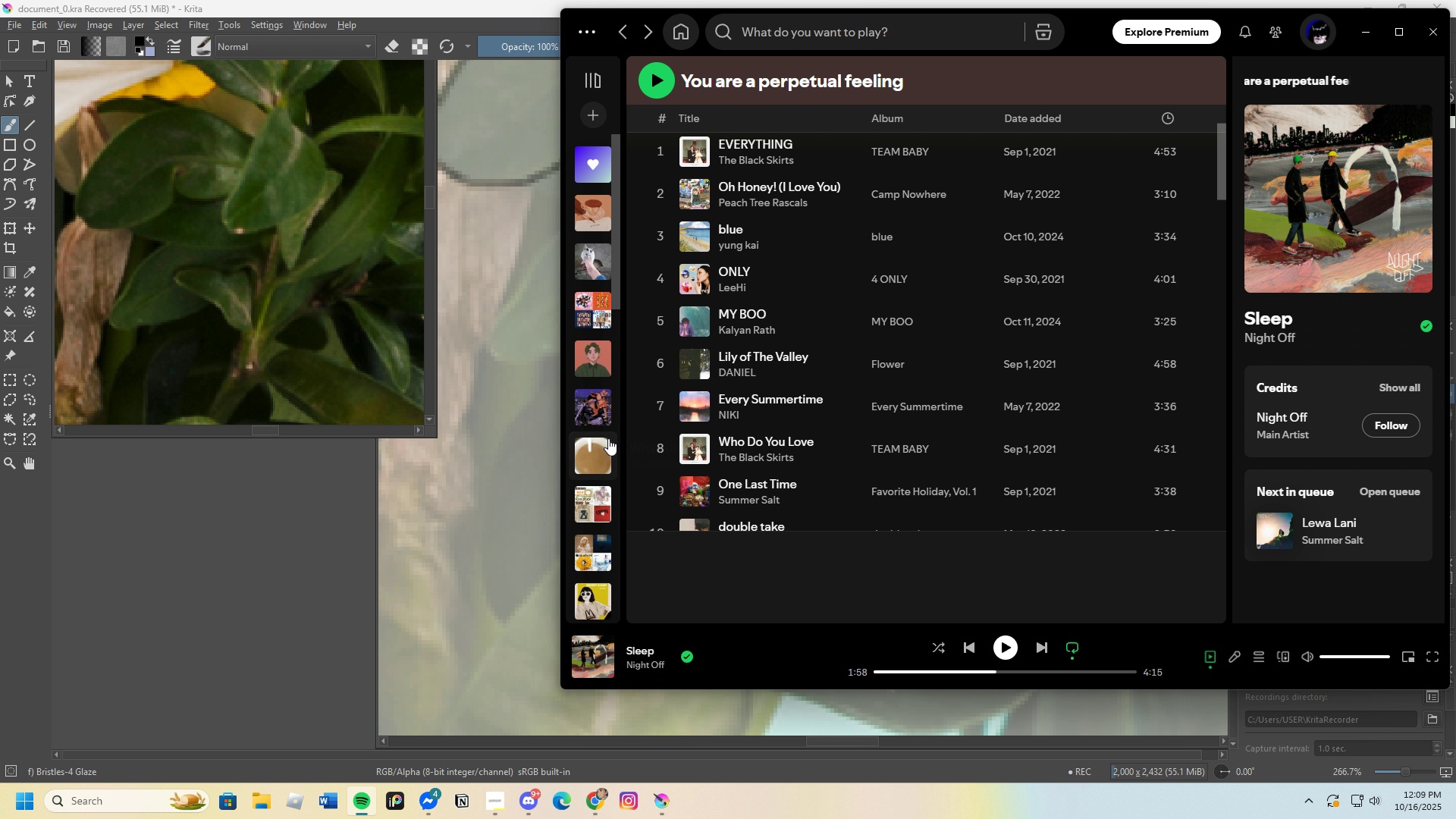 
left_click([591, 177])
 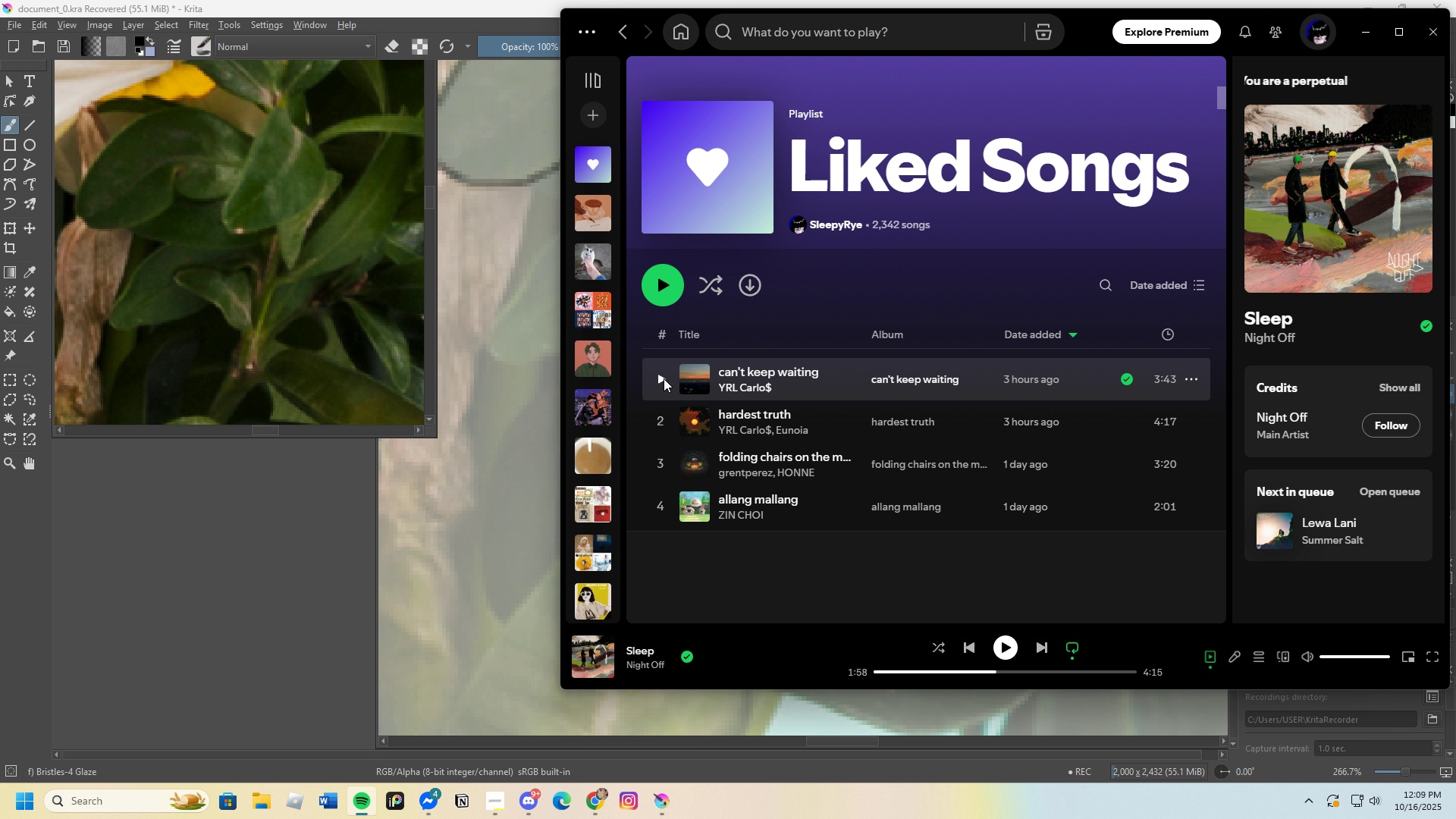 
left_click([660, 378])
 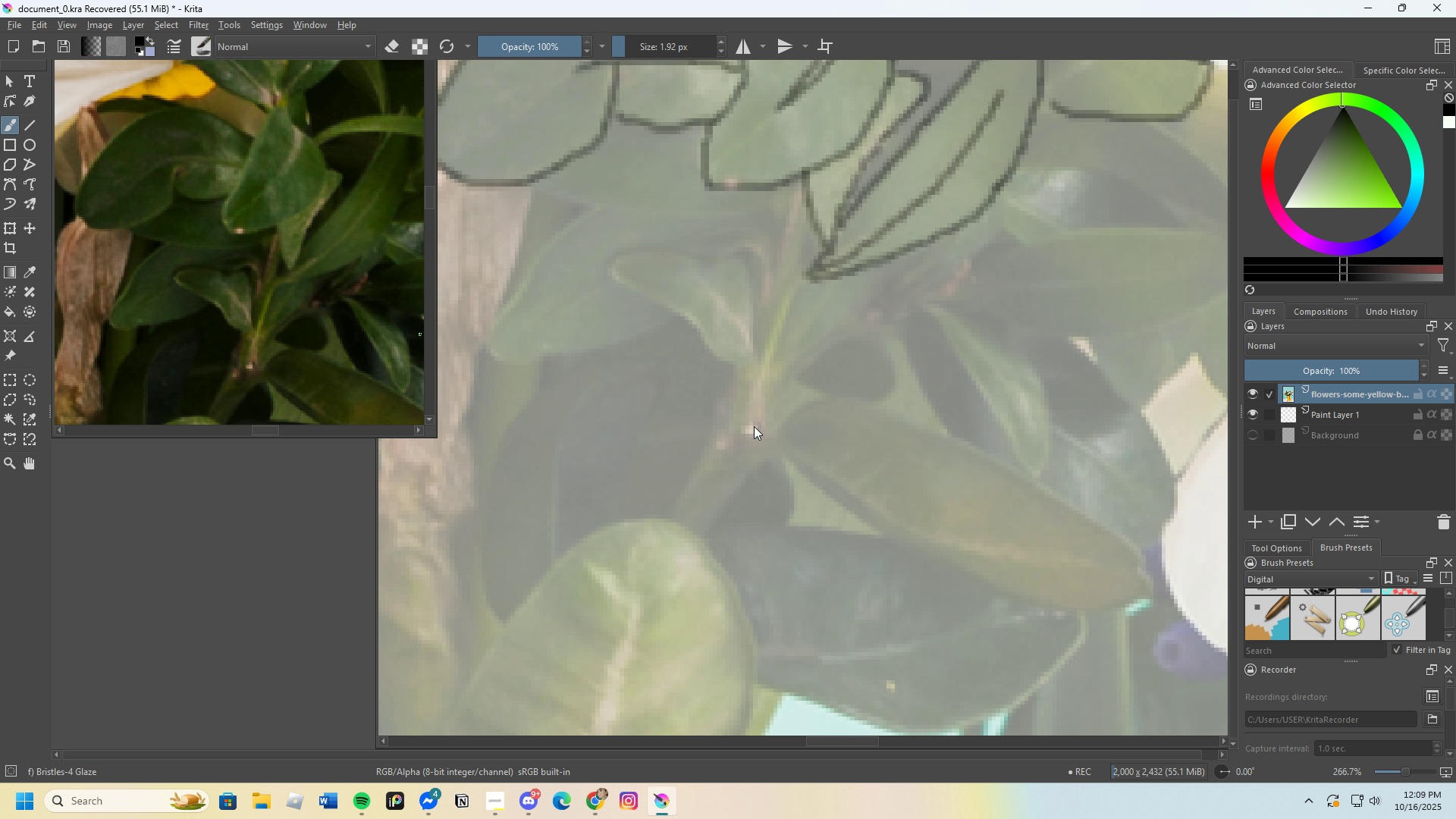 
scroll: coordinate [740, 344], scroll_direction: down, amount: 1.0
 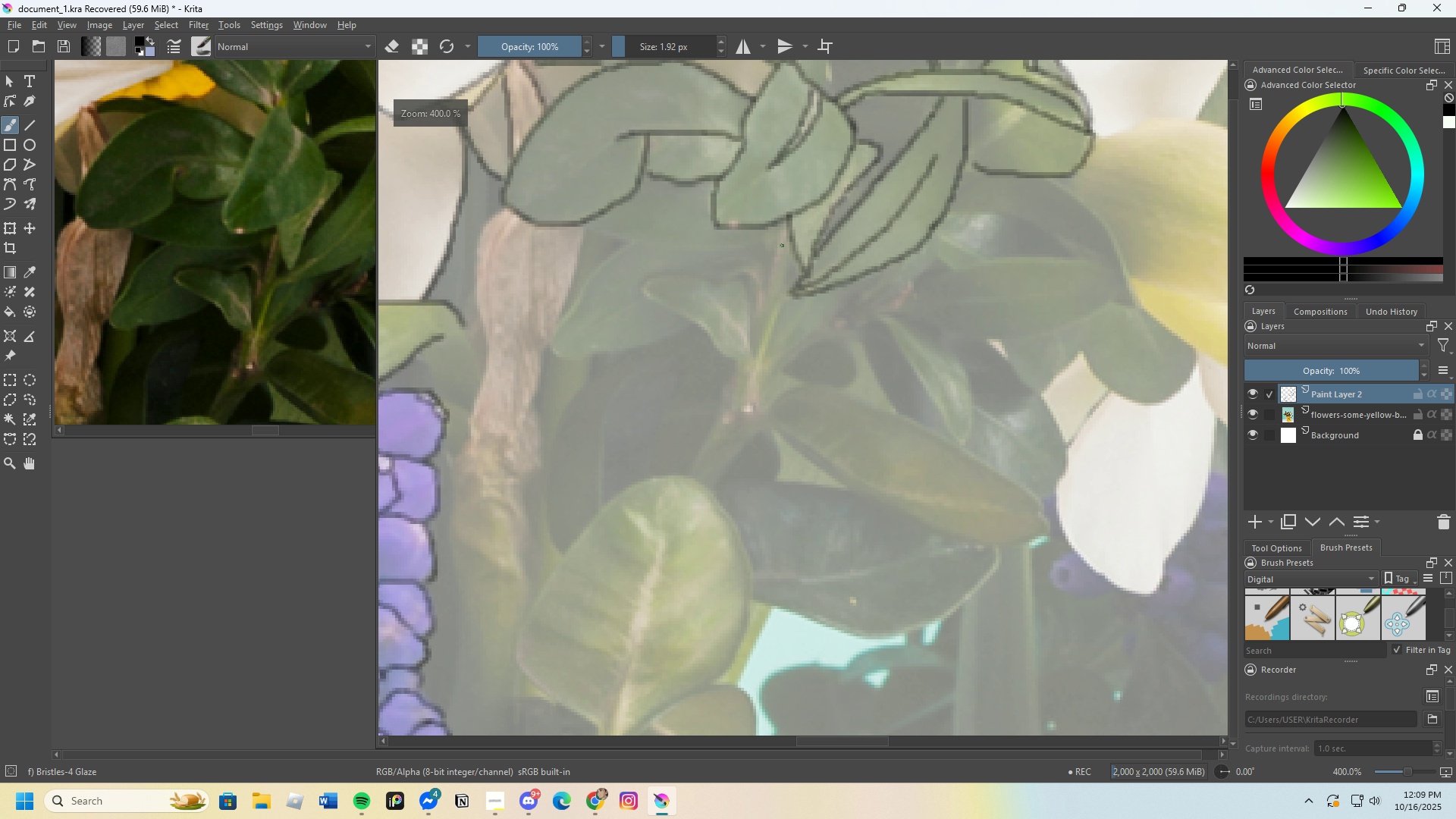 
scroll: coordinate [699, 350], scroll_direction: up, amount: 3.0
 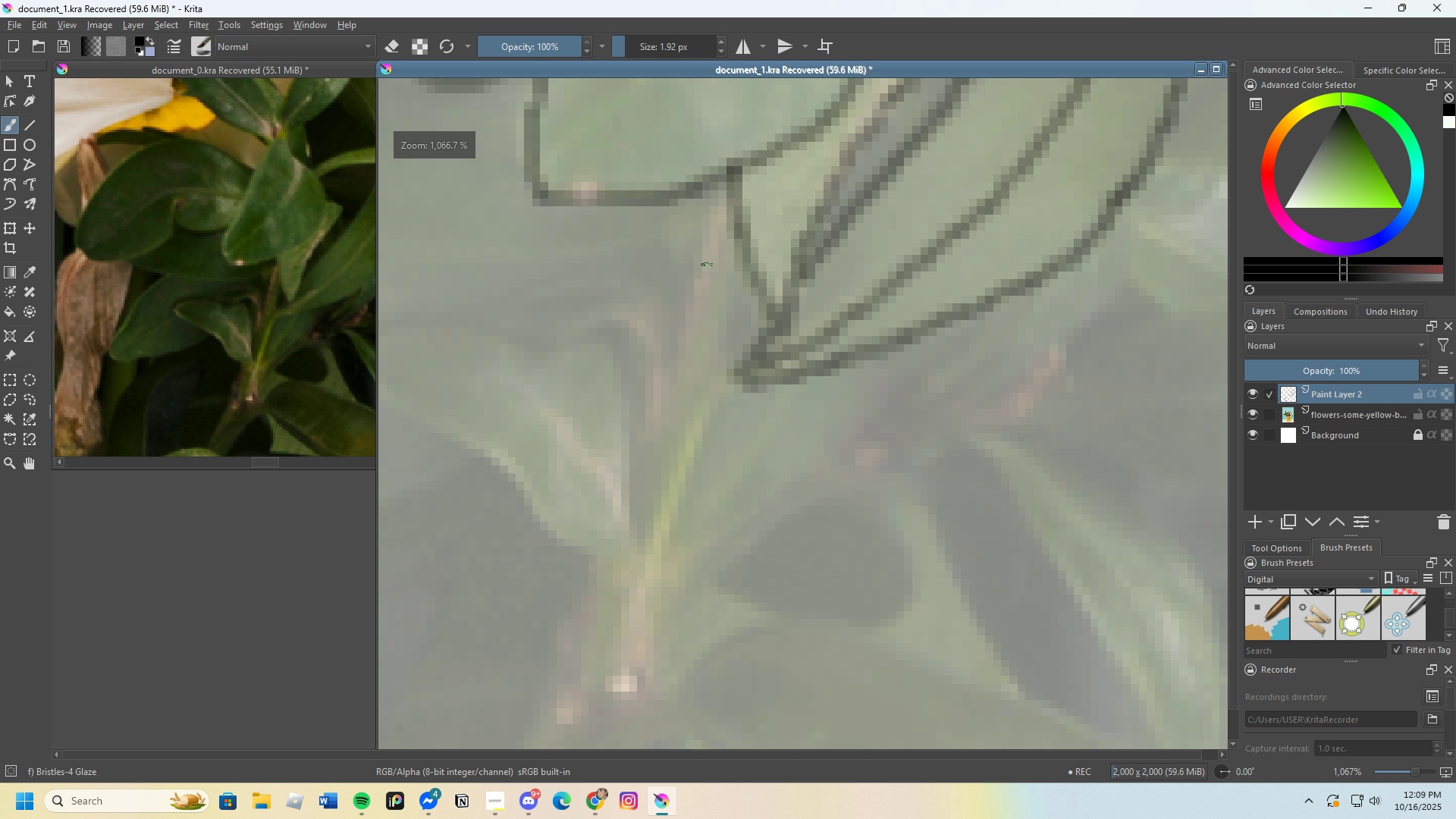 
scroll: coordinate [714, 281], scroll_direction: down, amount: 2.0
 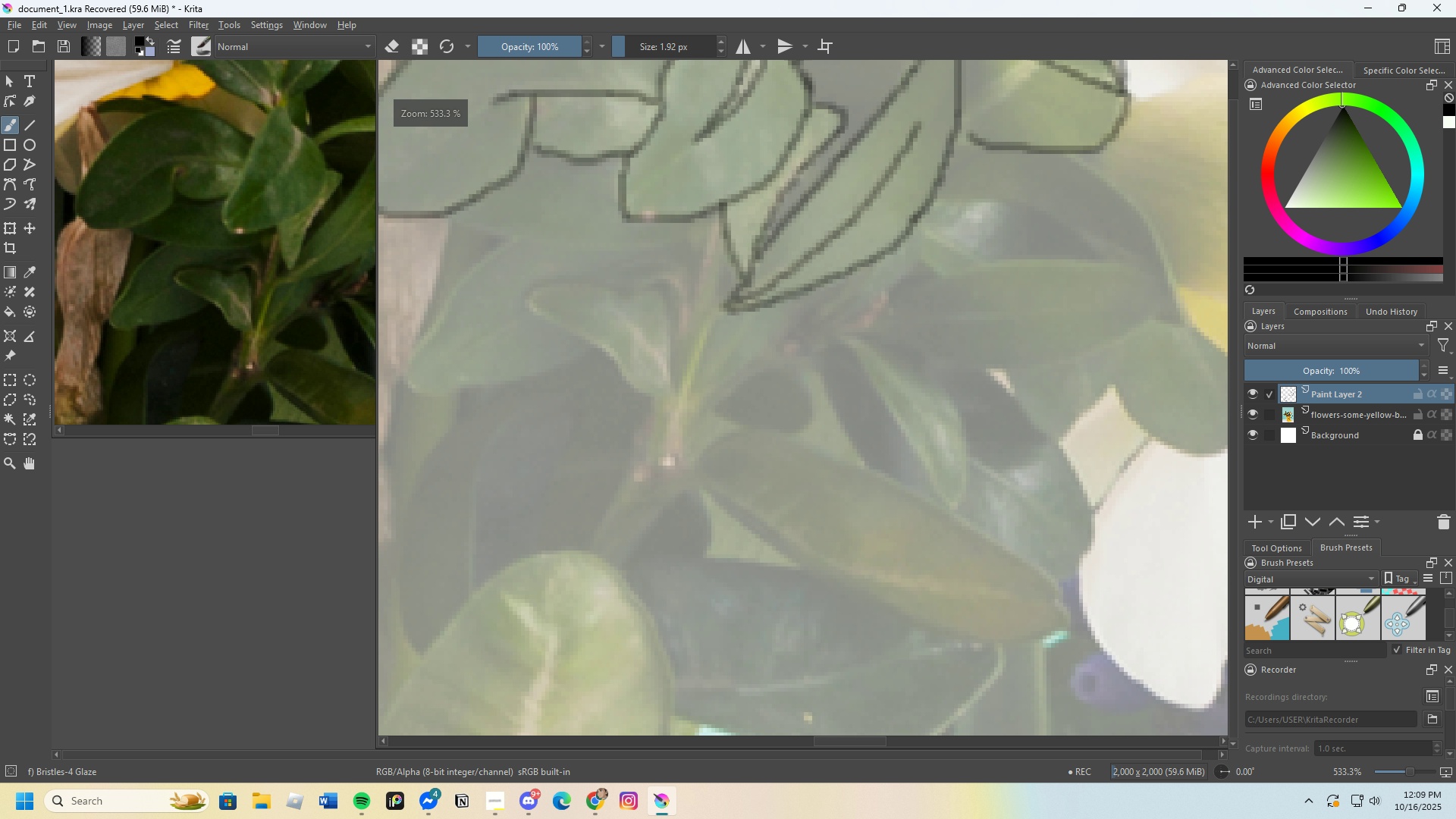 
scroll: coordinate [672, 315], scroll_direction: up, amount: 2.0
 